 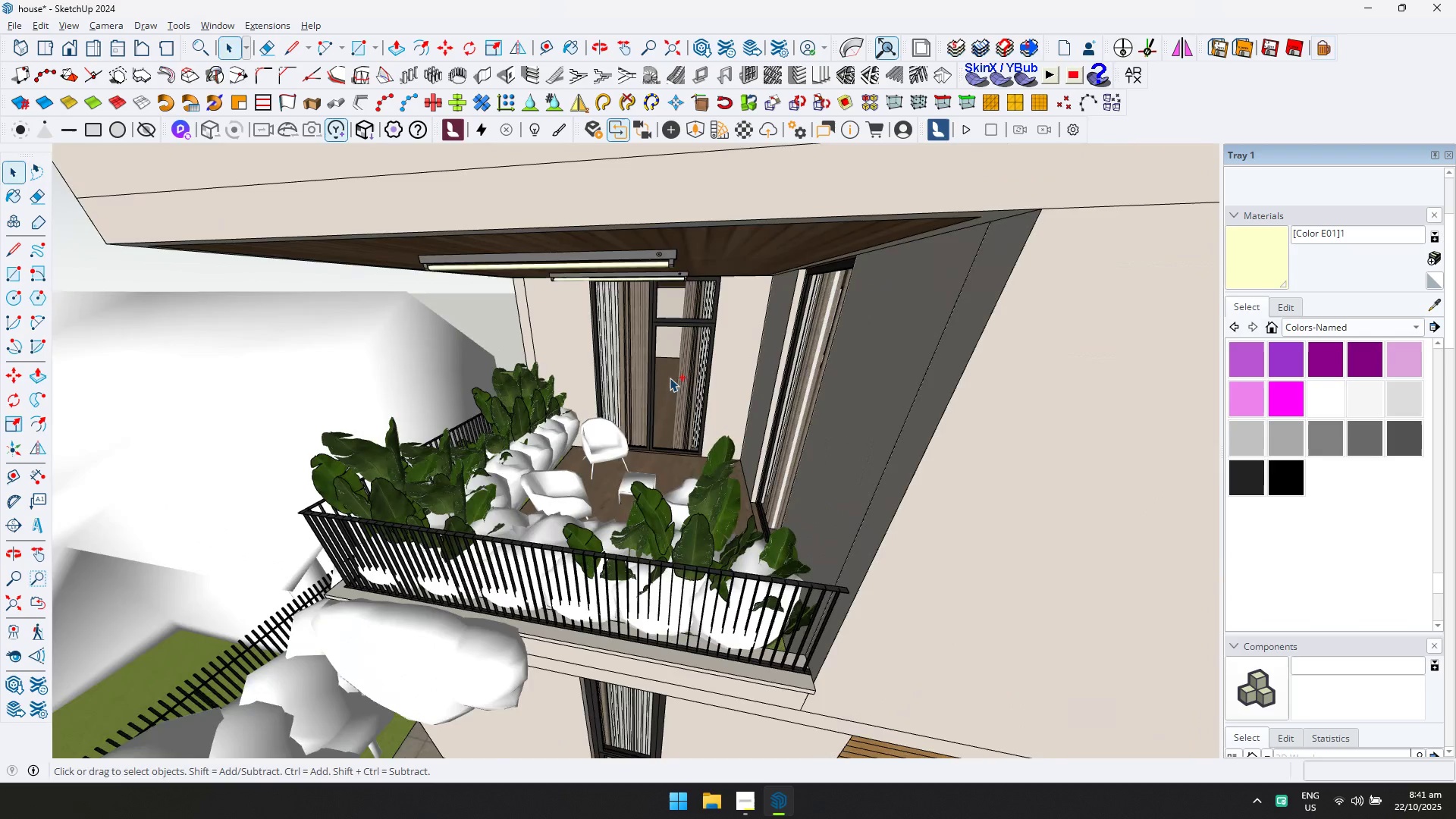 
key(Control+ControlLeft)
 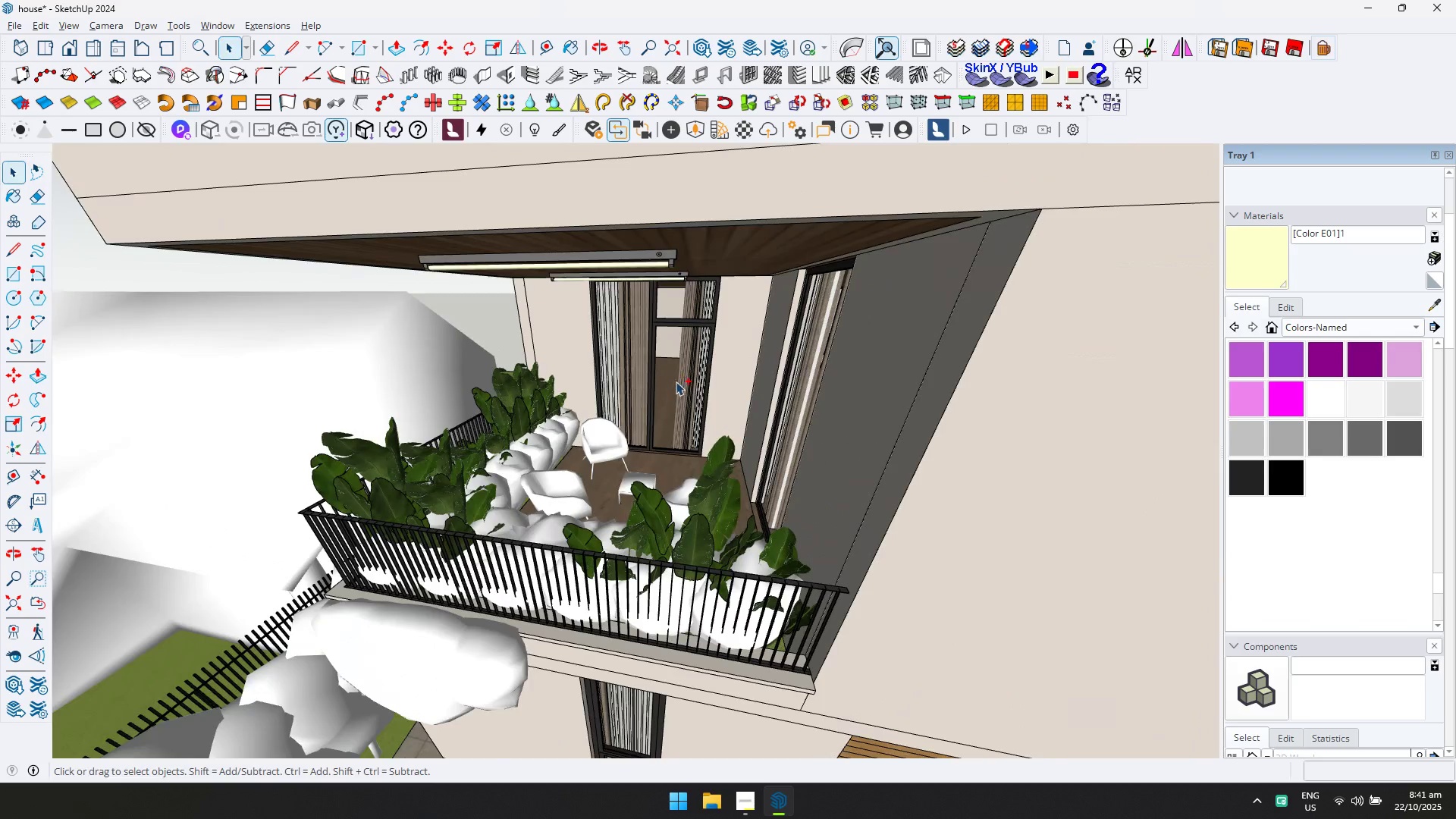 
key(Control+V)
 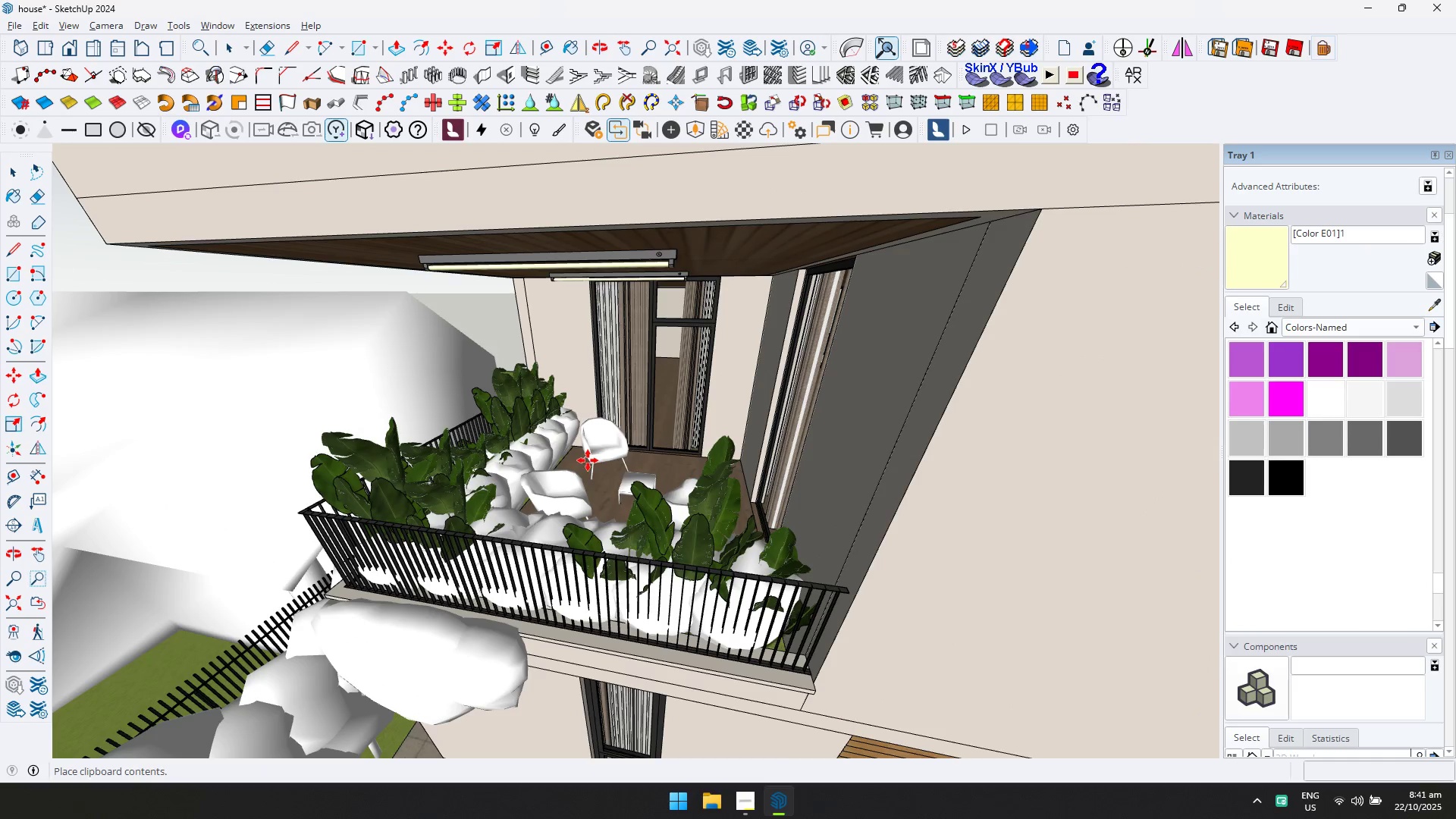 
left_click([622, 481])
 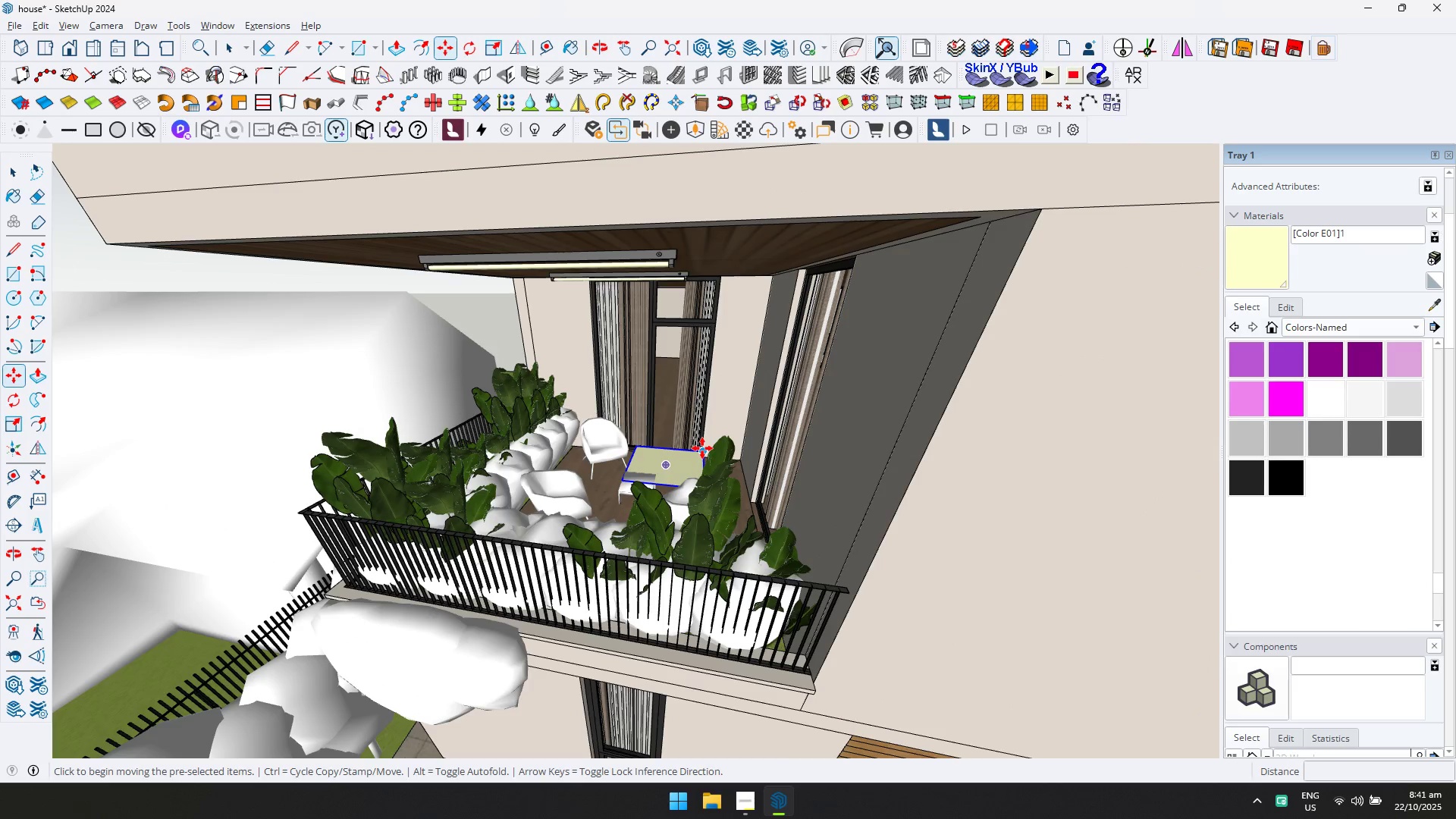 
left_click([702, 448])
 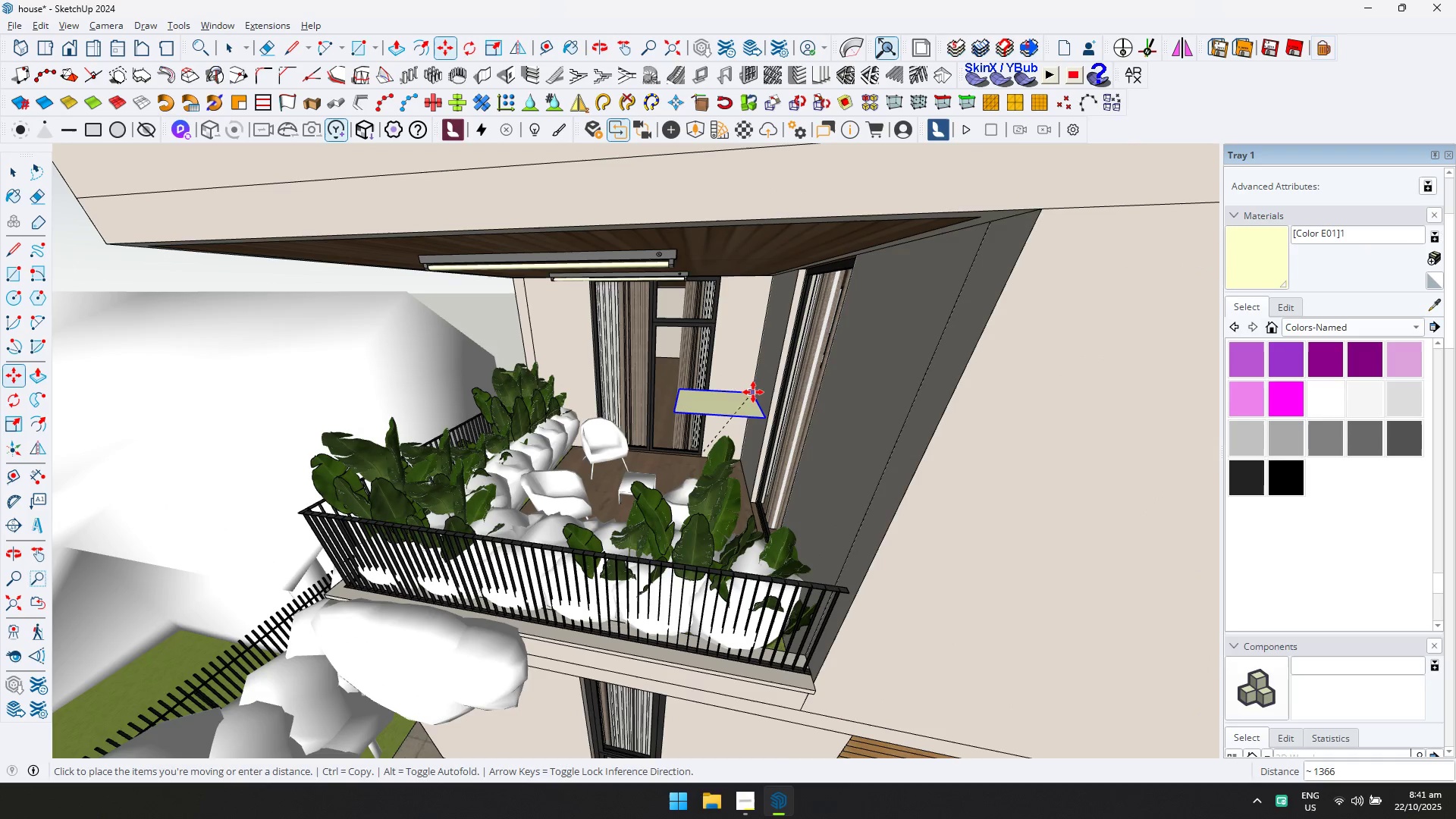 
left_click([753, 392])
 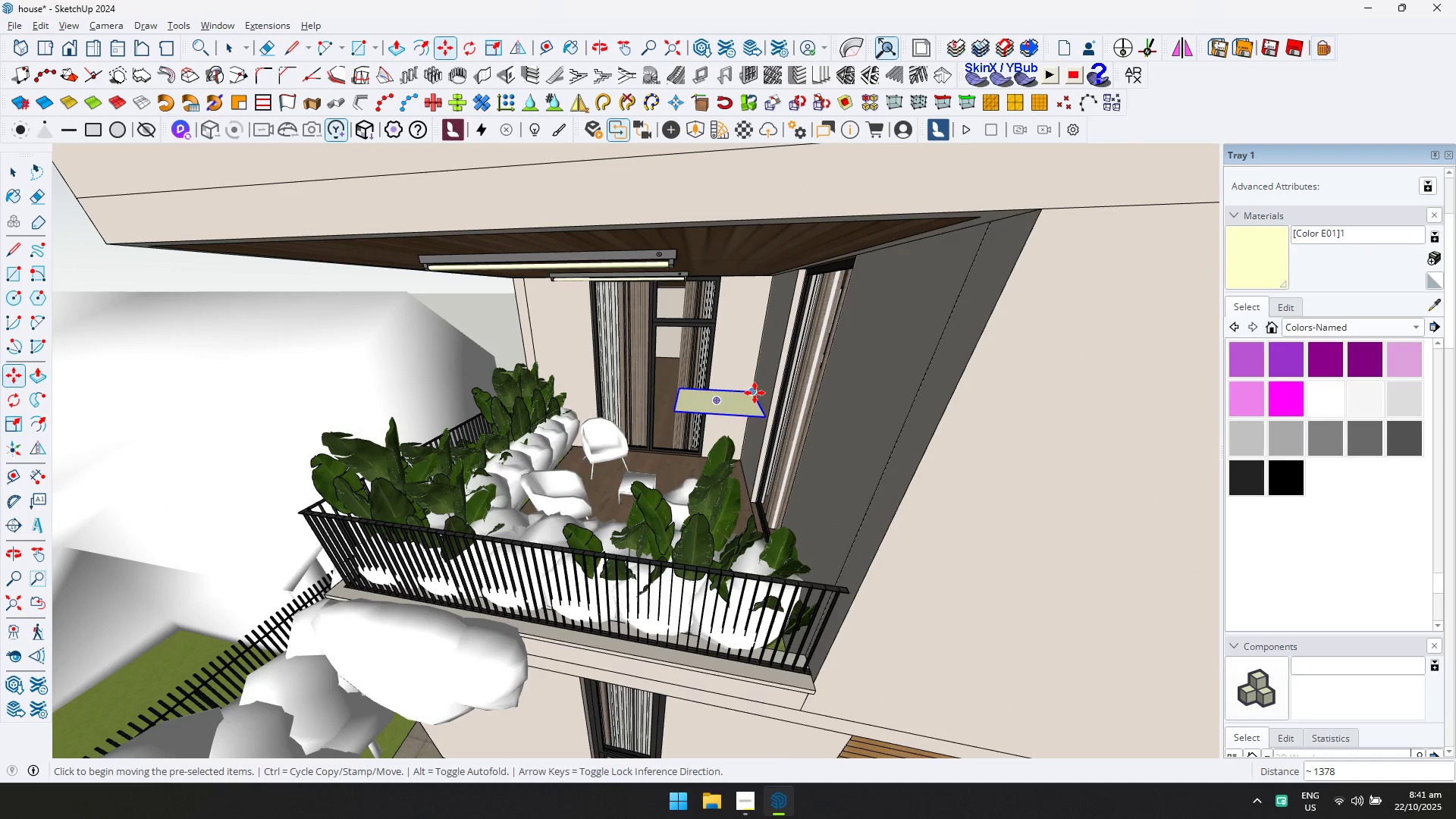 
key(Control+ControlLeft)
 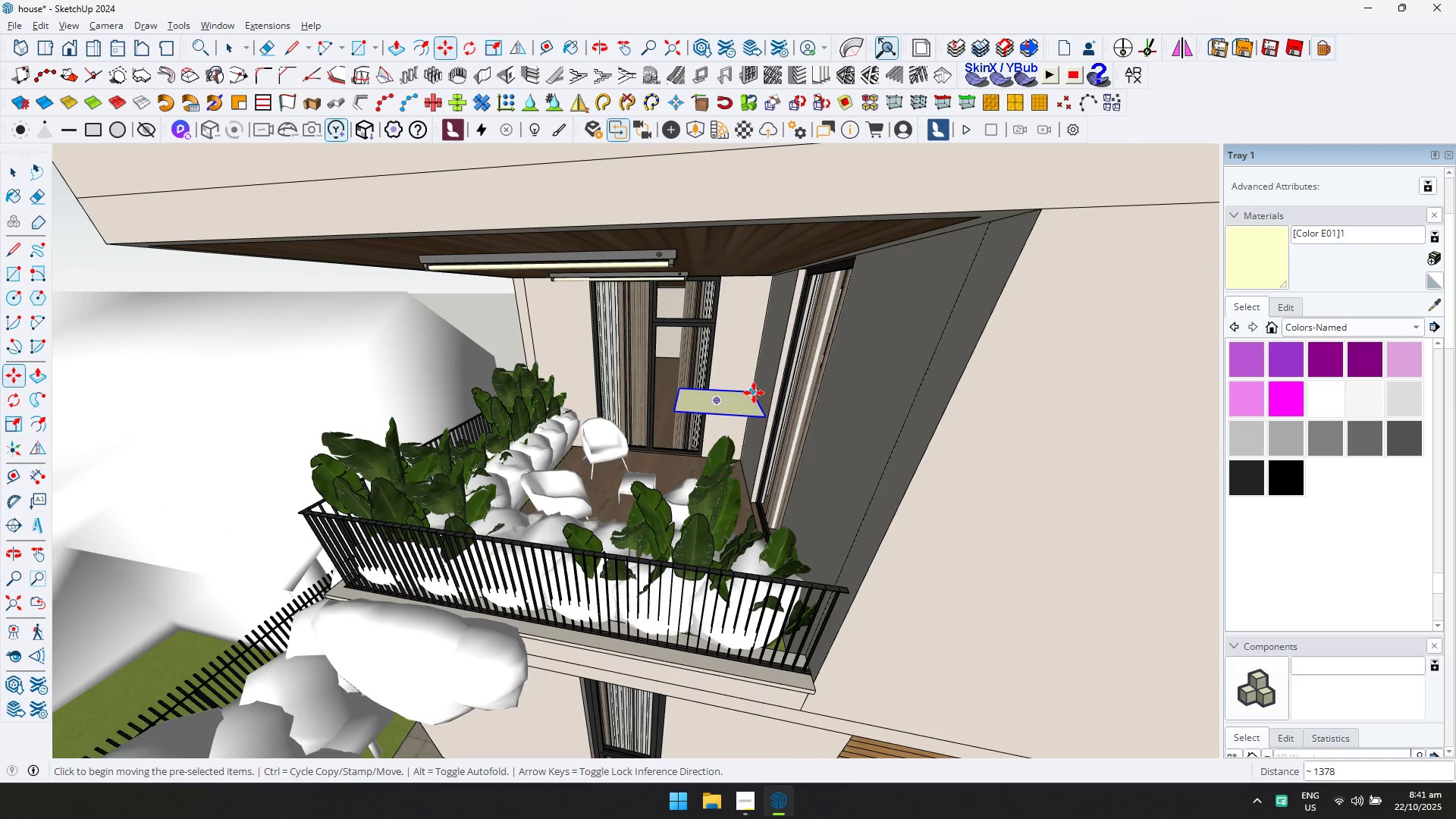 
left_click([754, 392])
 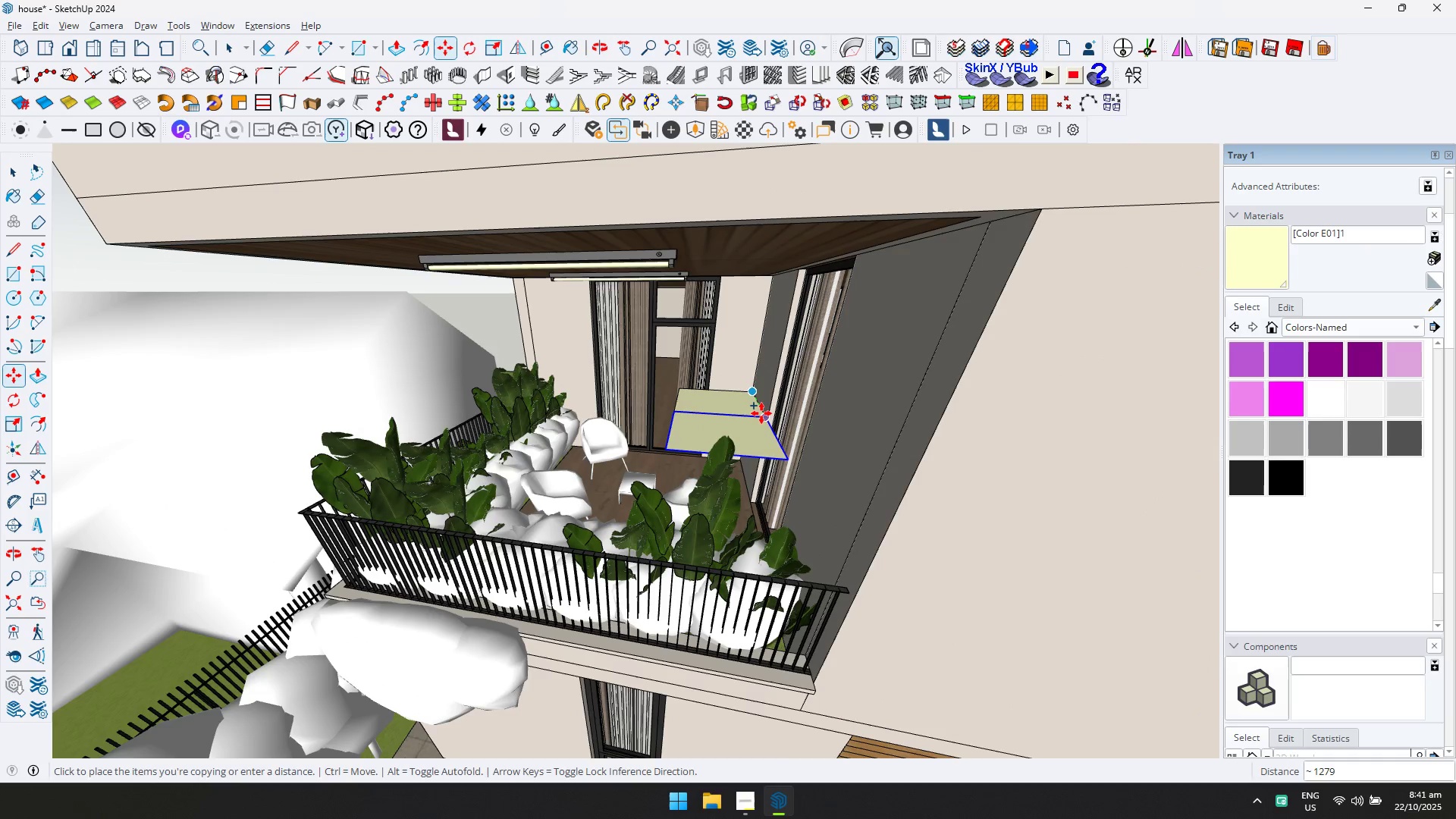 
left_click([761, 413])
 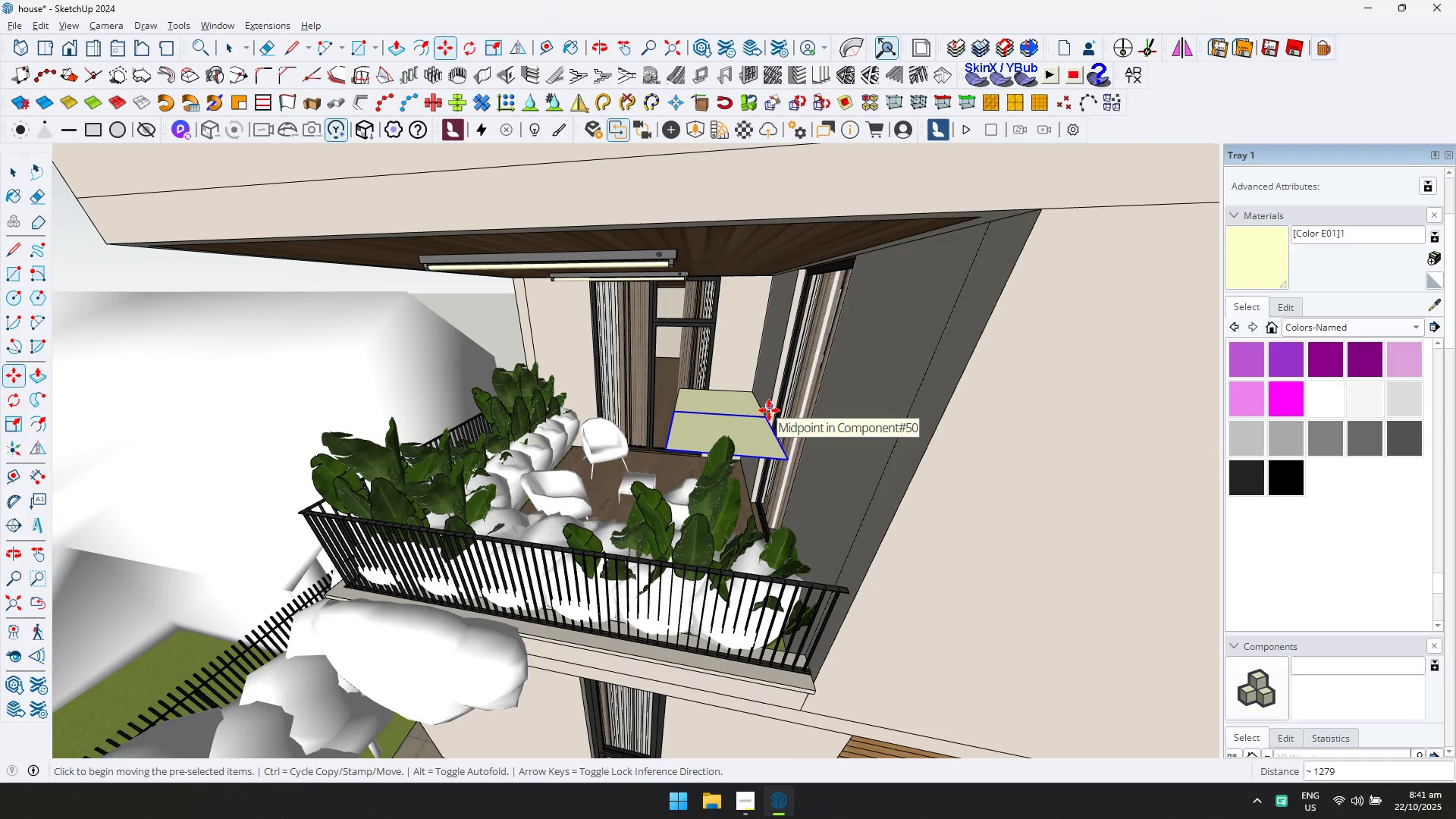 
key(Slash)
 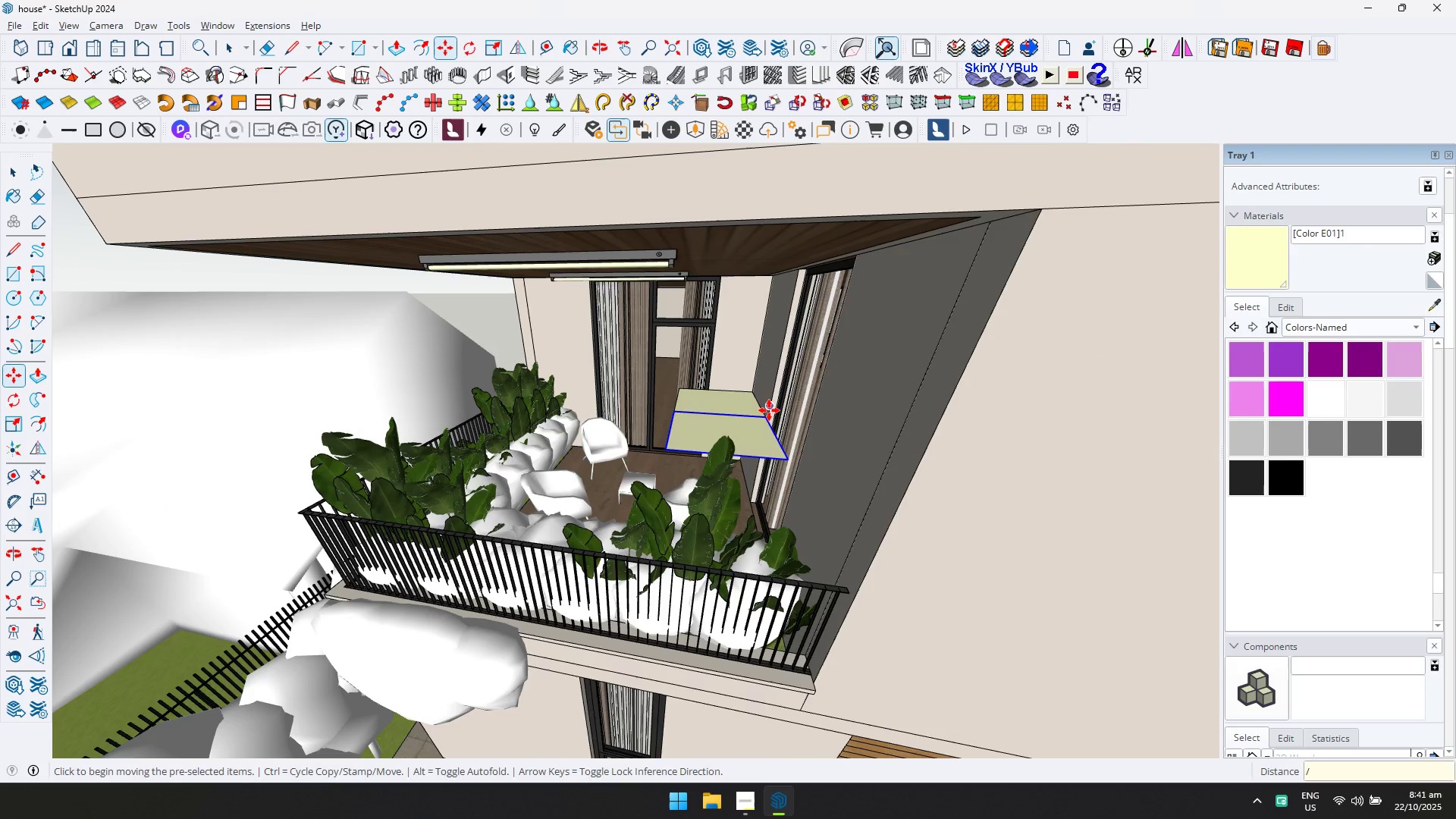 
key(ArrowUp)
 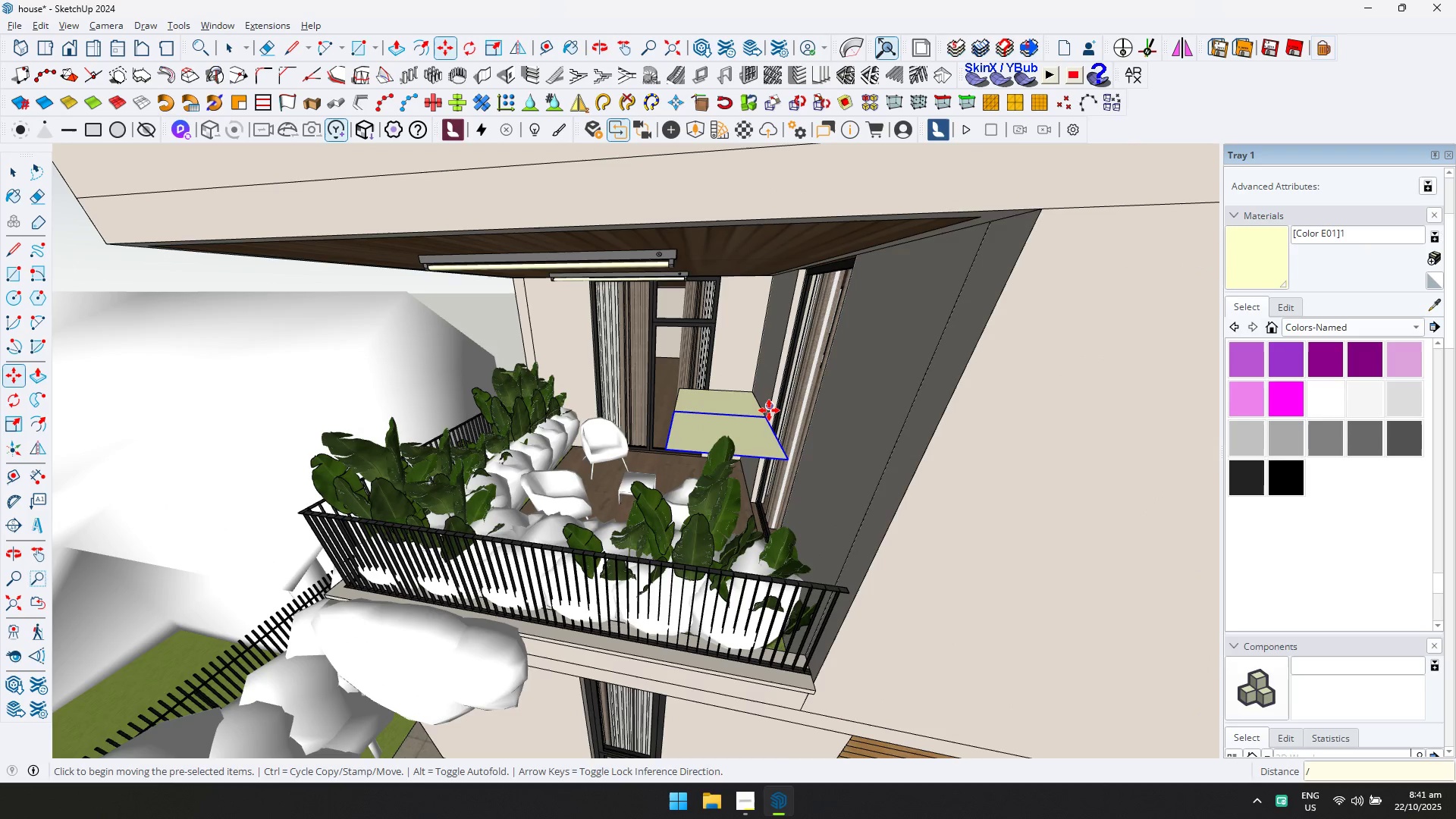 
key(Backspace)
 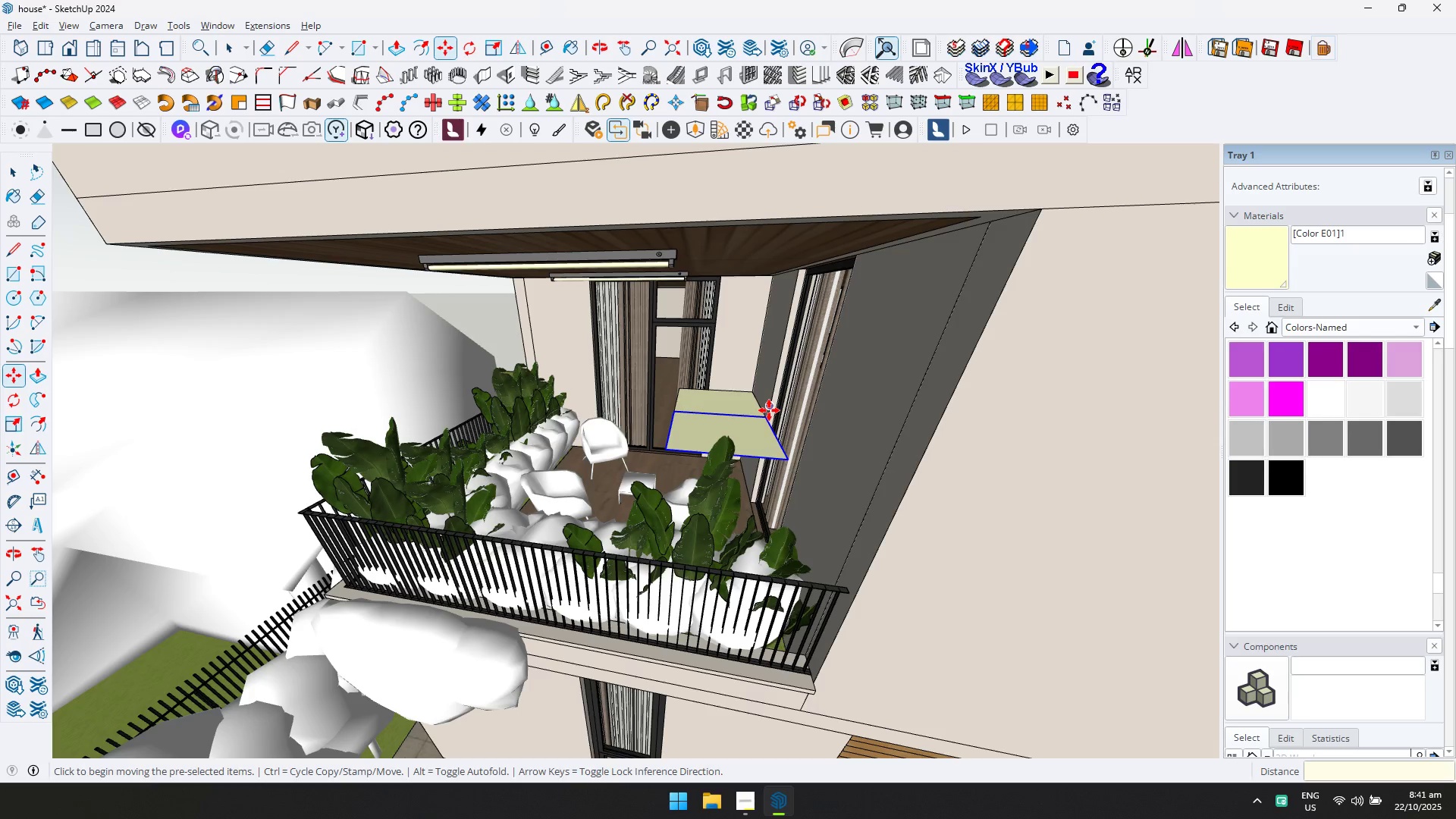 
key(Escape)
 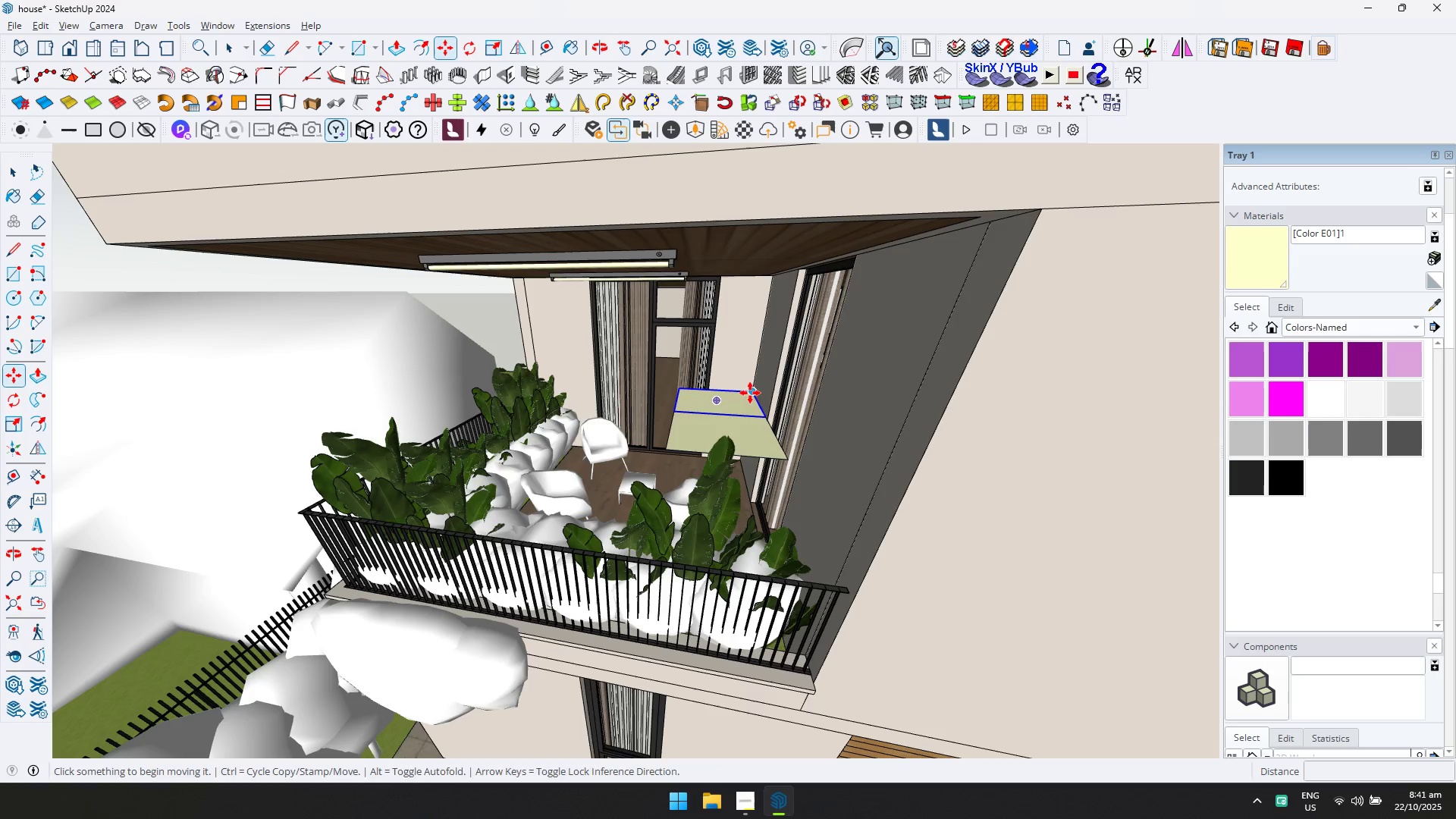 
left_click([751, 417])
 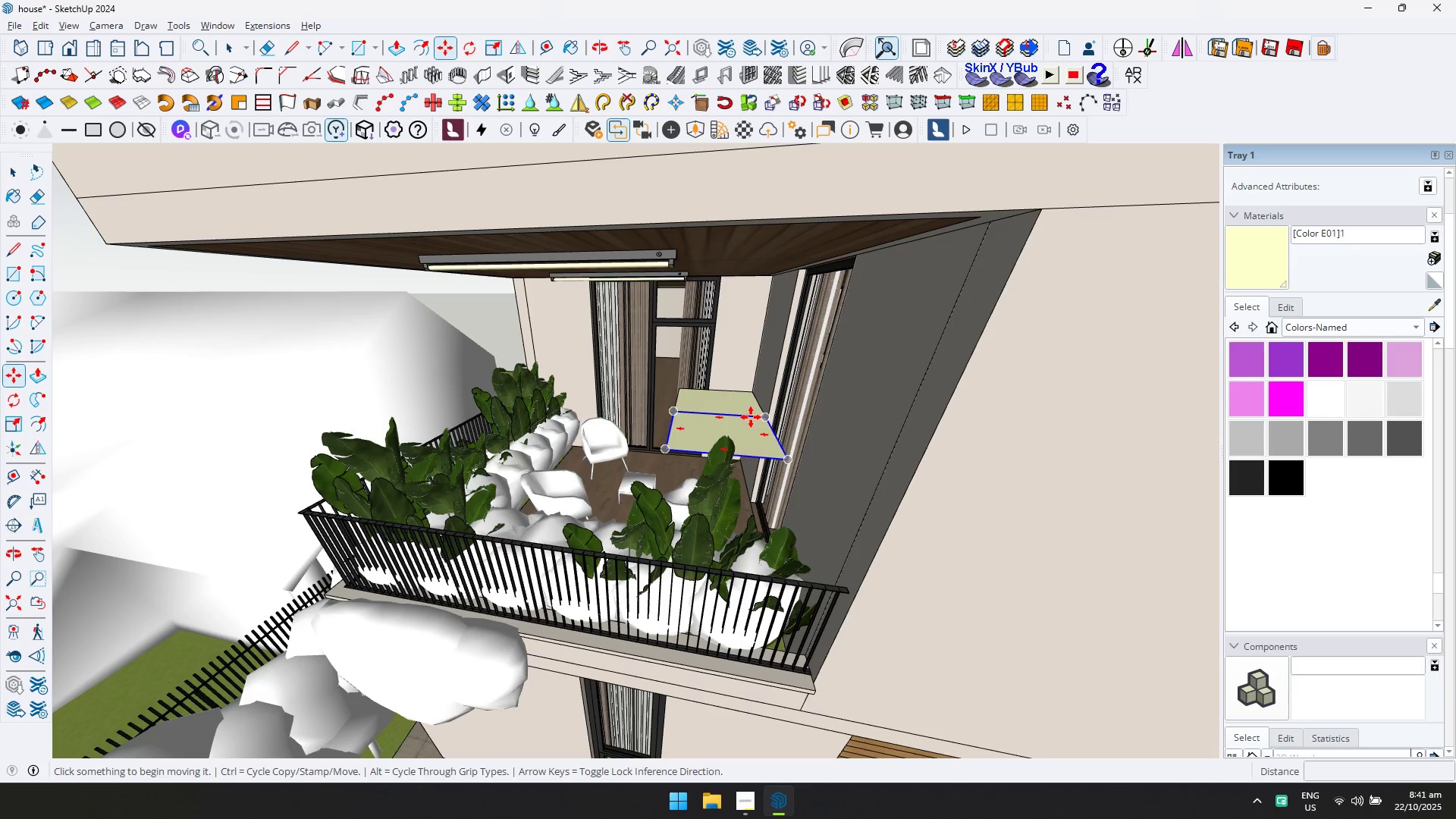 
key(Delete)
 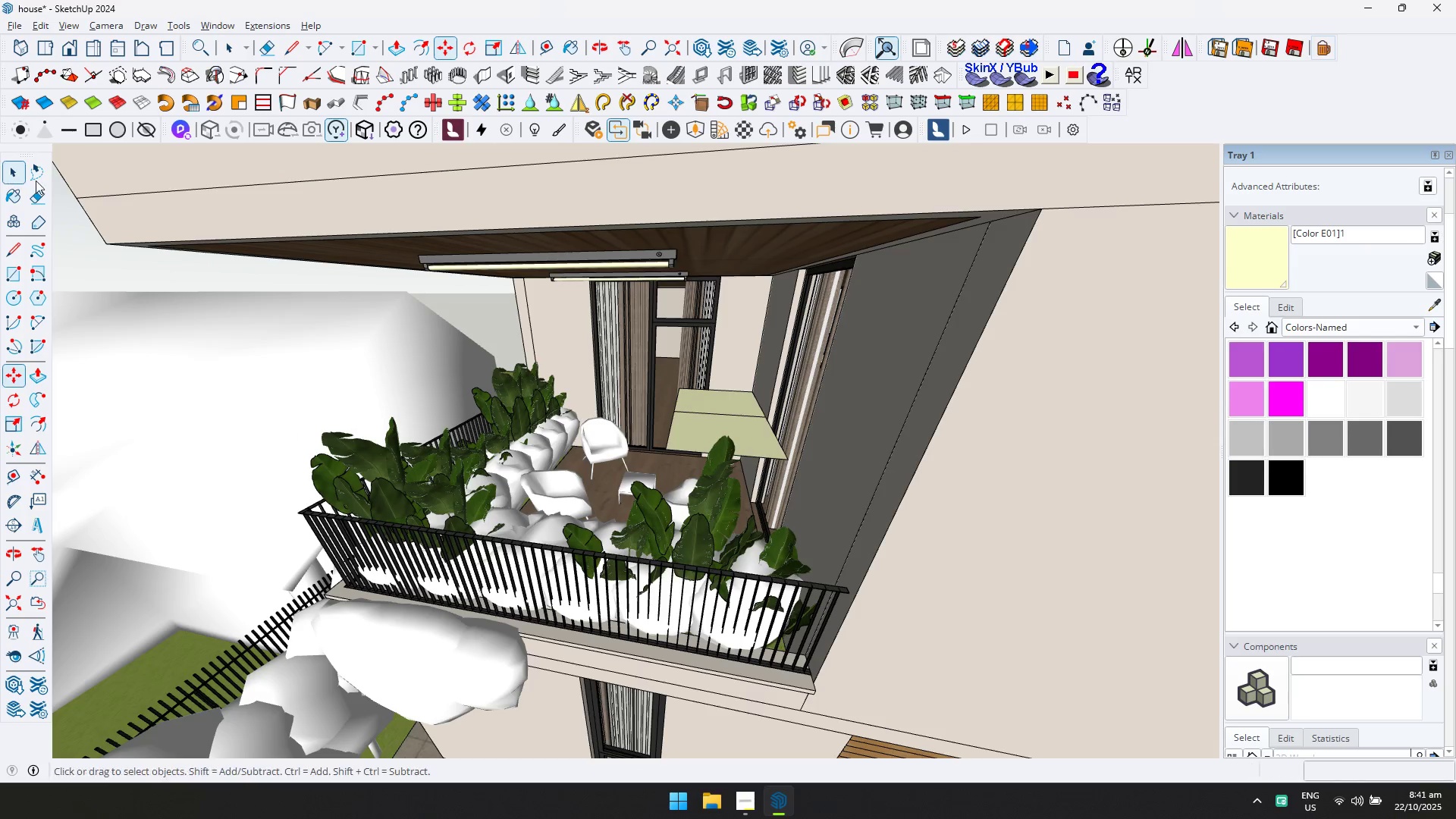 
left_click([692, 428])
 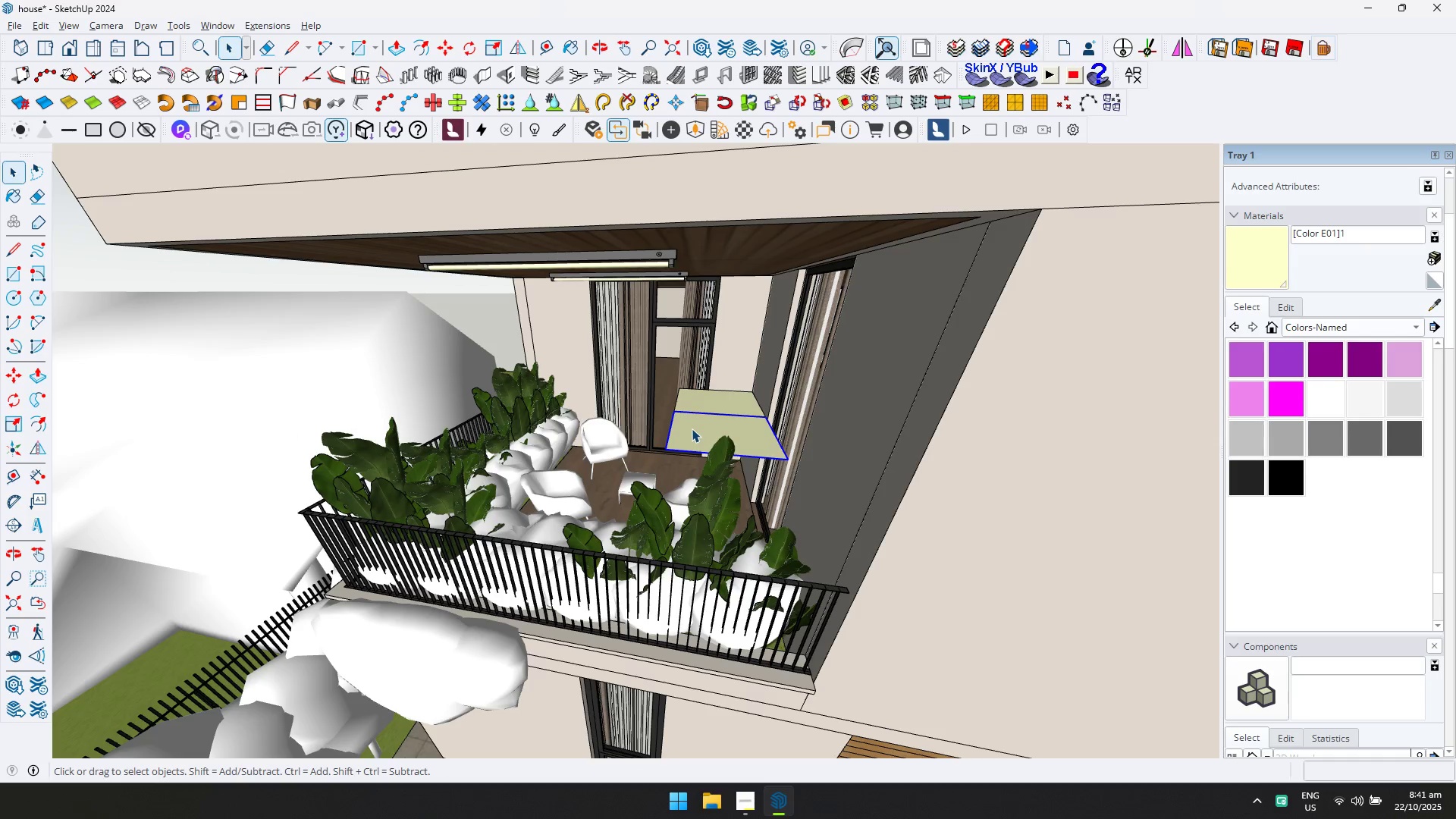 
key(Delete)
 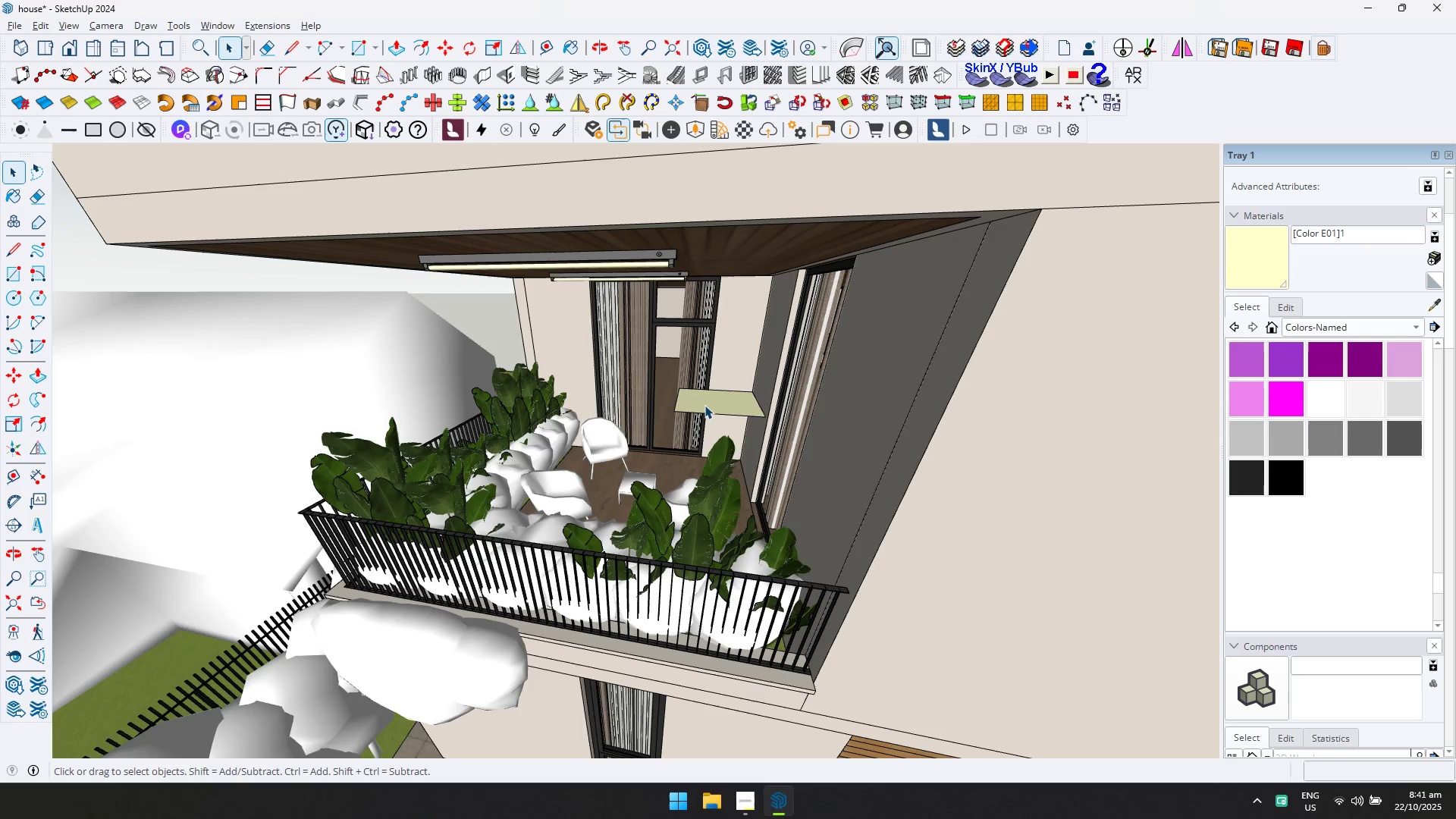 
left_click([705, 404])
 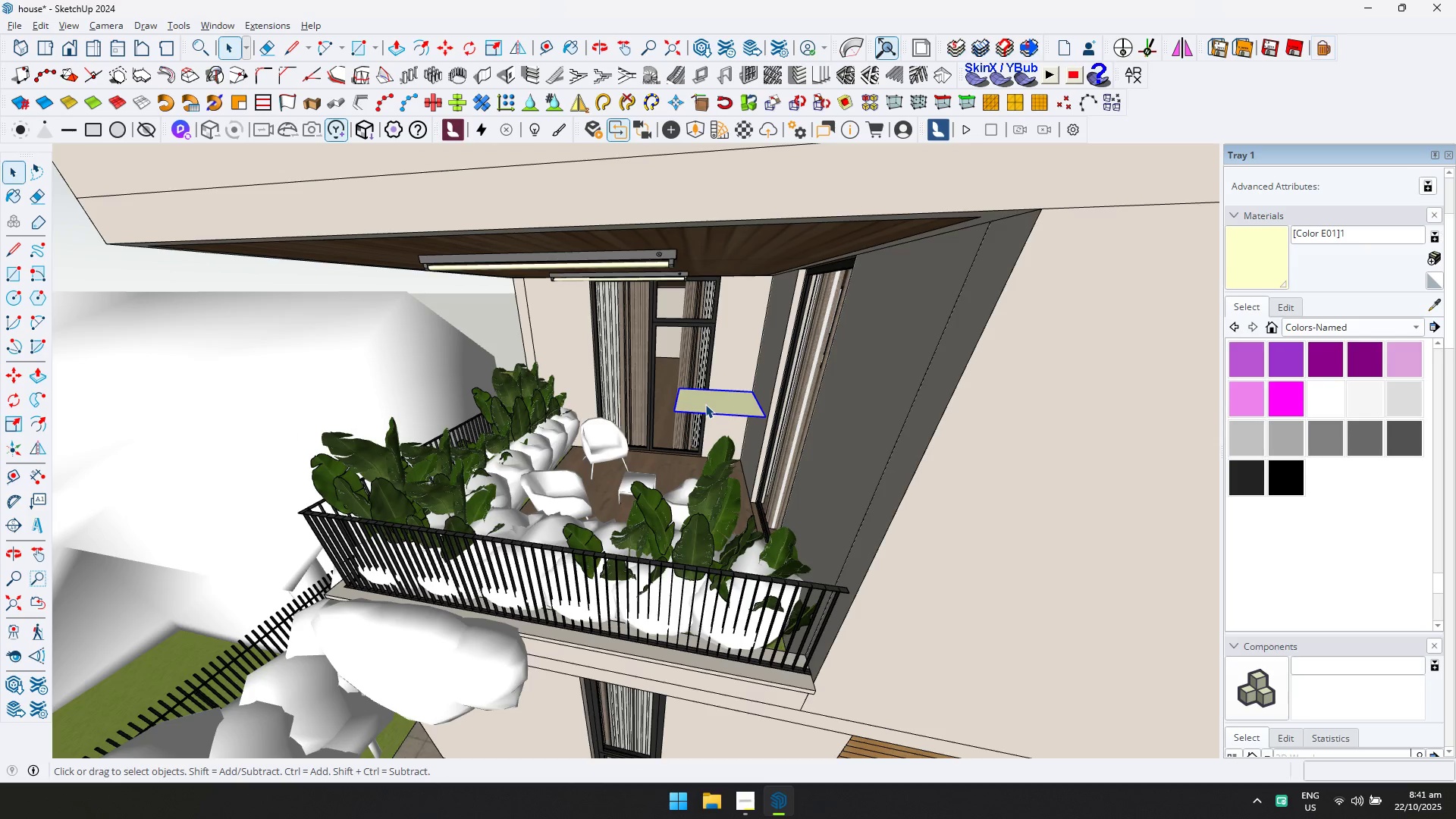 
key(M)
 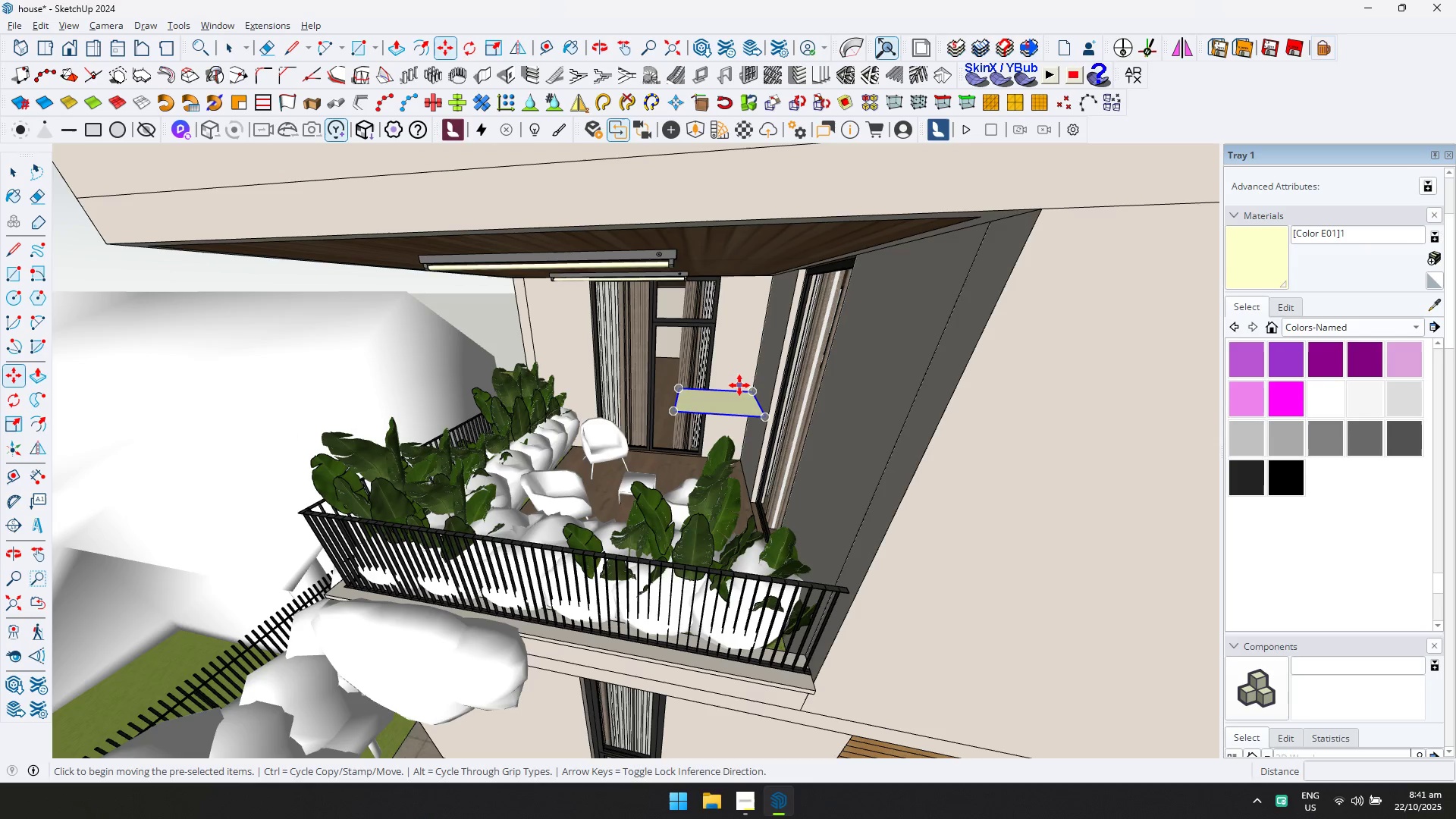 
key(Control+ControlLeft)
 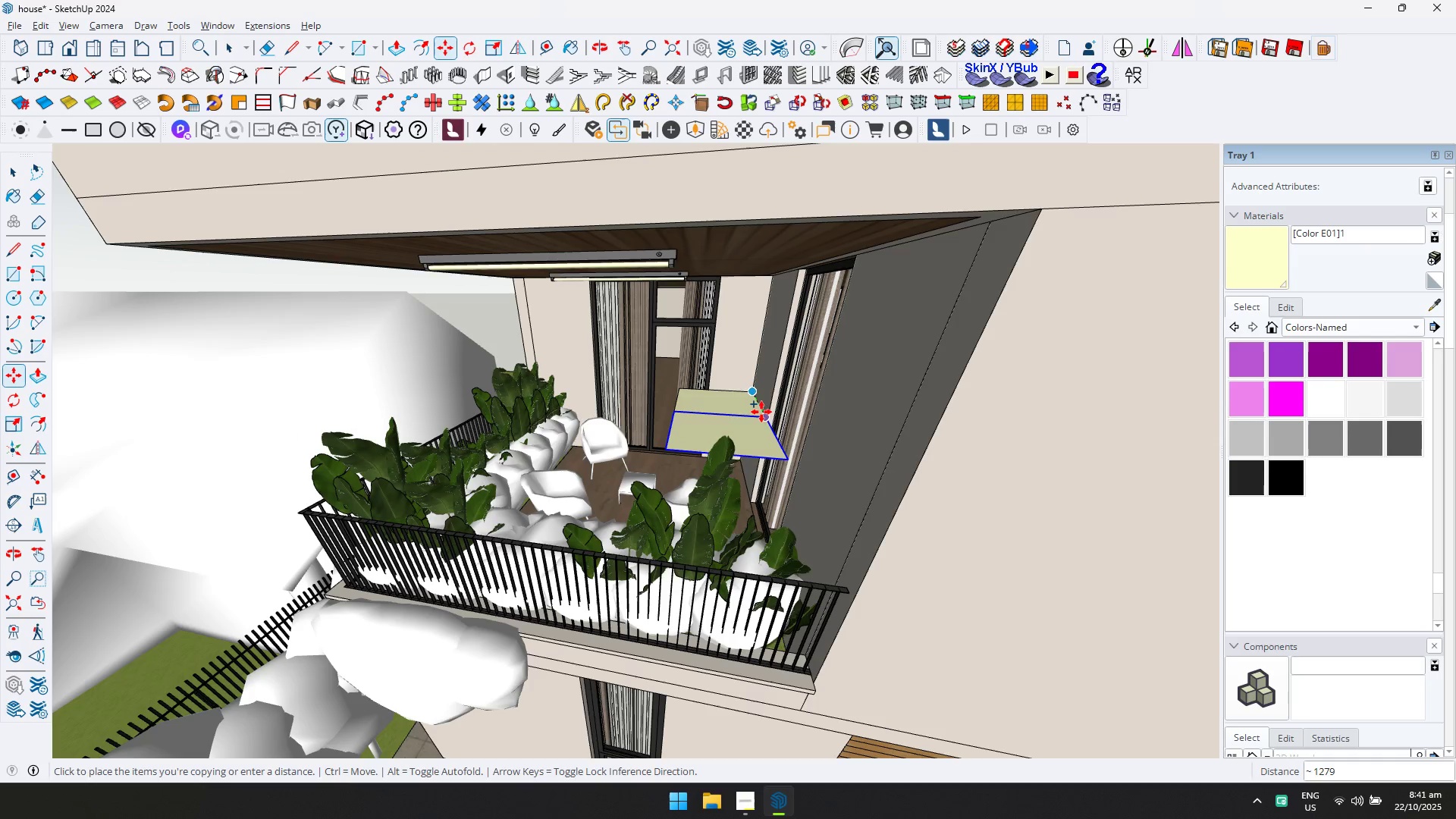 
left_click([763, 416])
 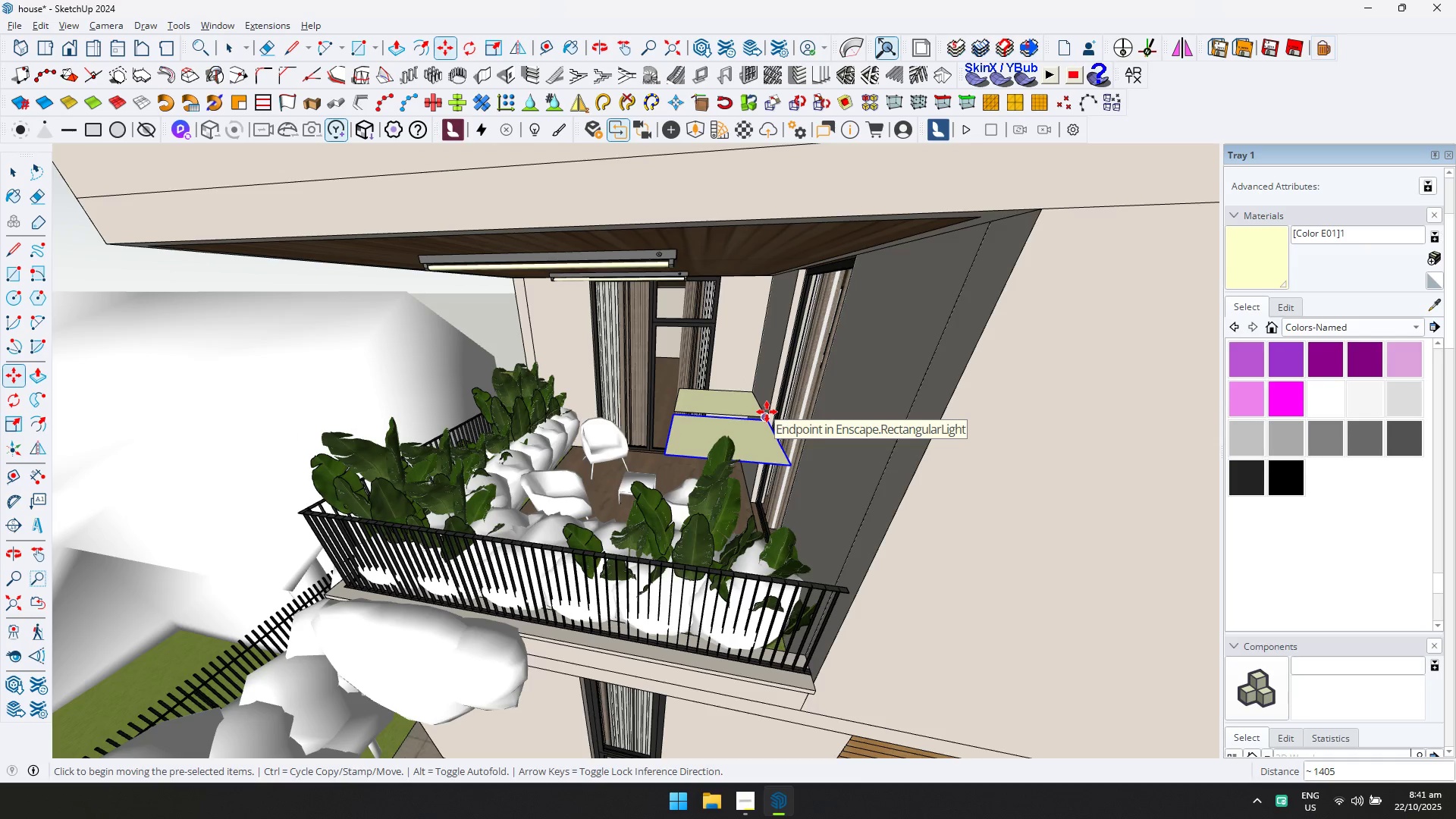 
type(*2)
 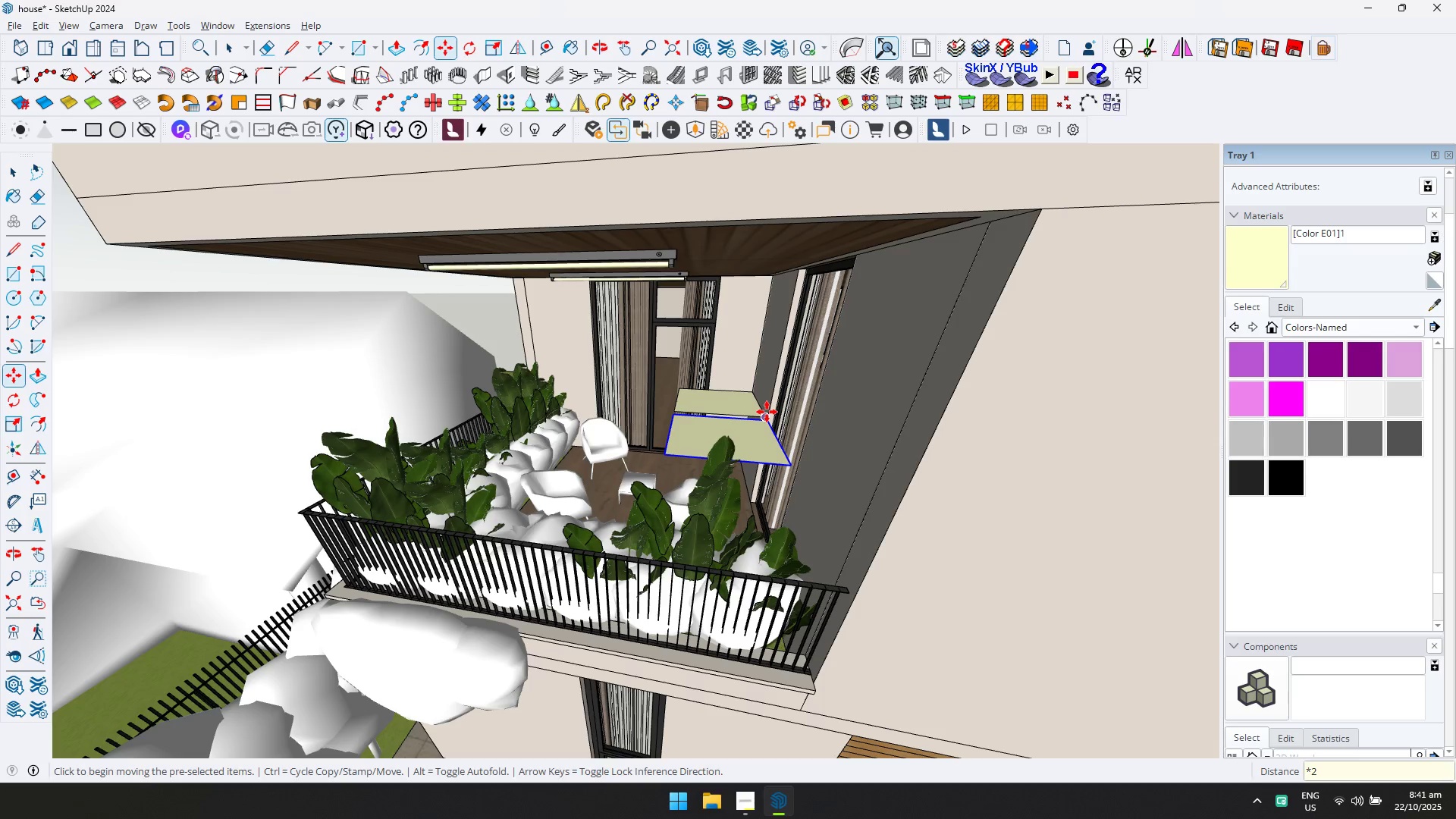 
key(Enter)
 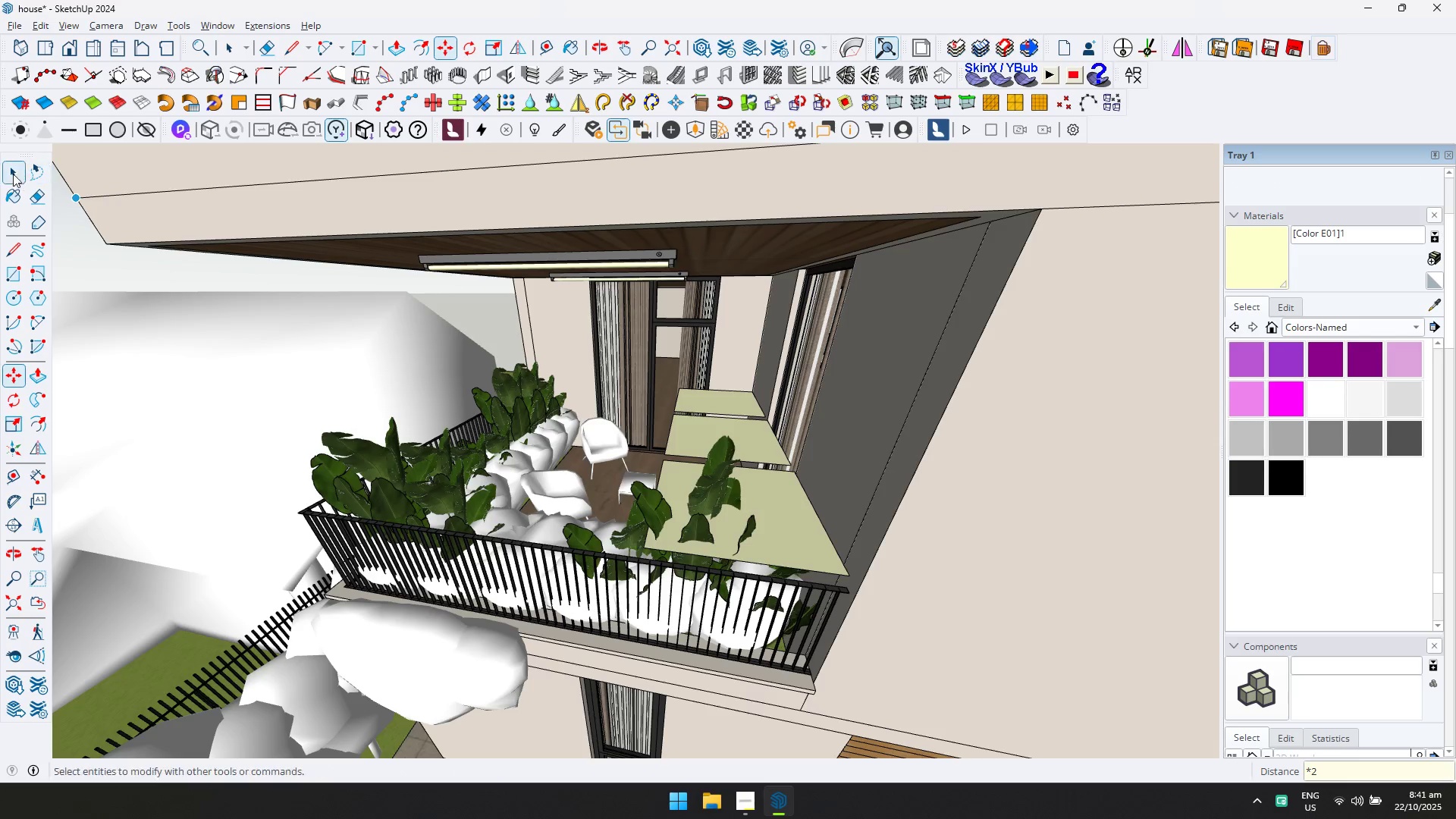 
left_click([19, 174])
 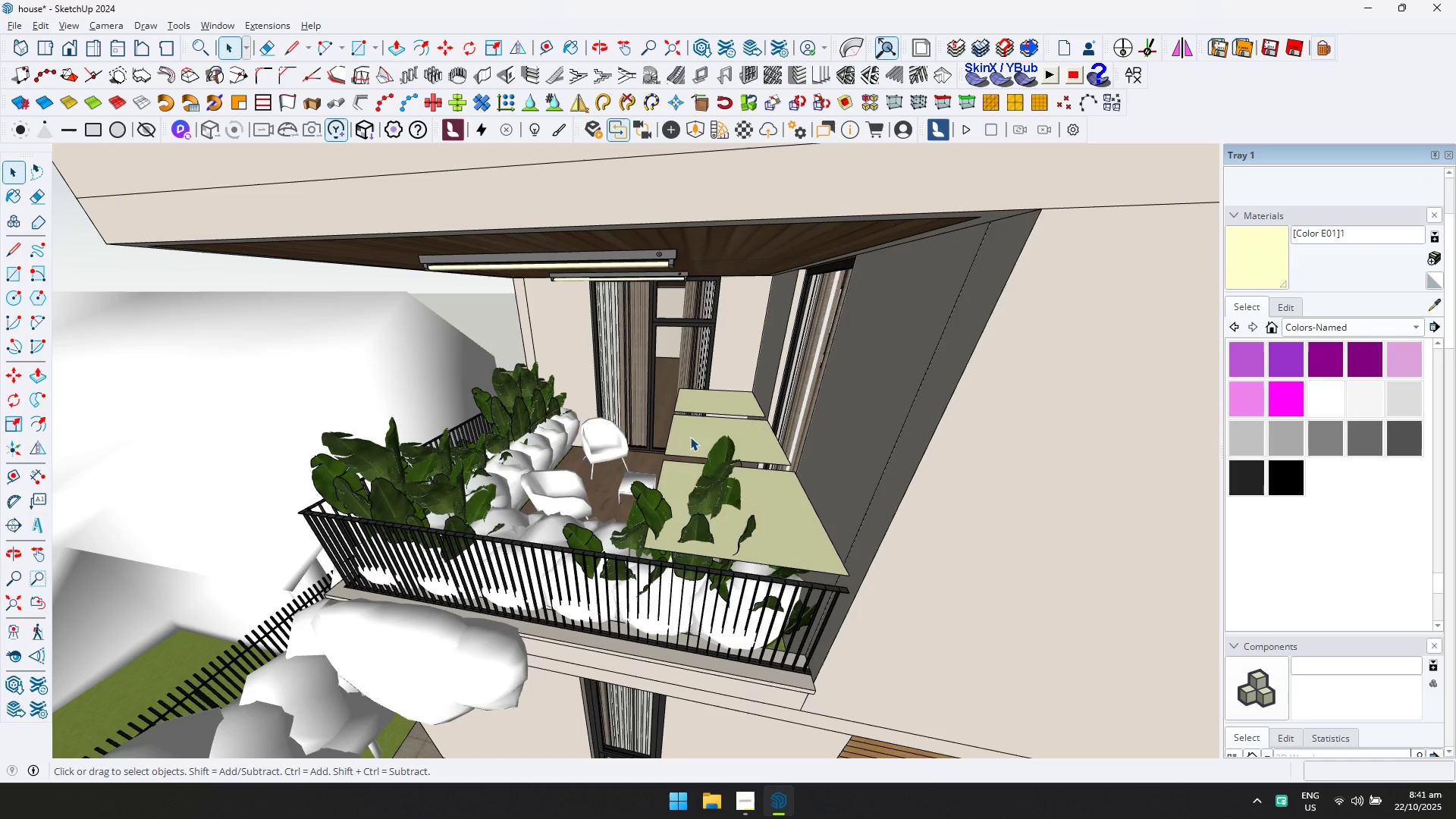 
hold_key(key=ControlLeft, duration=1.06)
left_click([785, 501])
 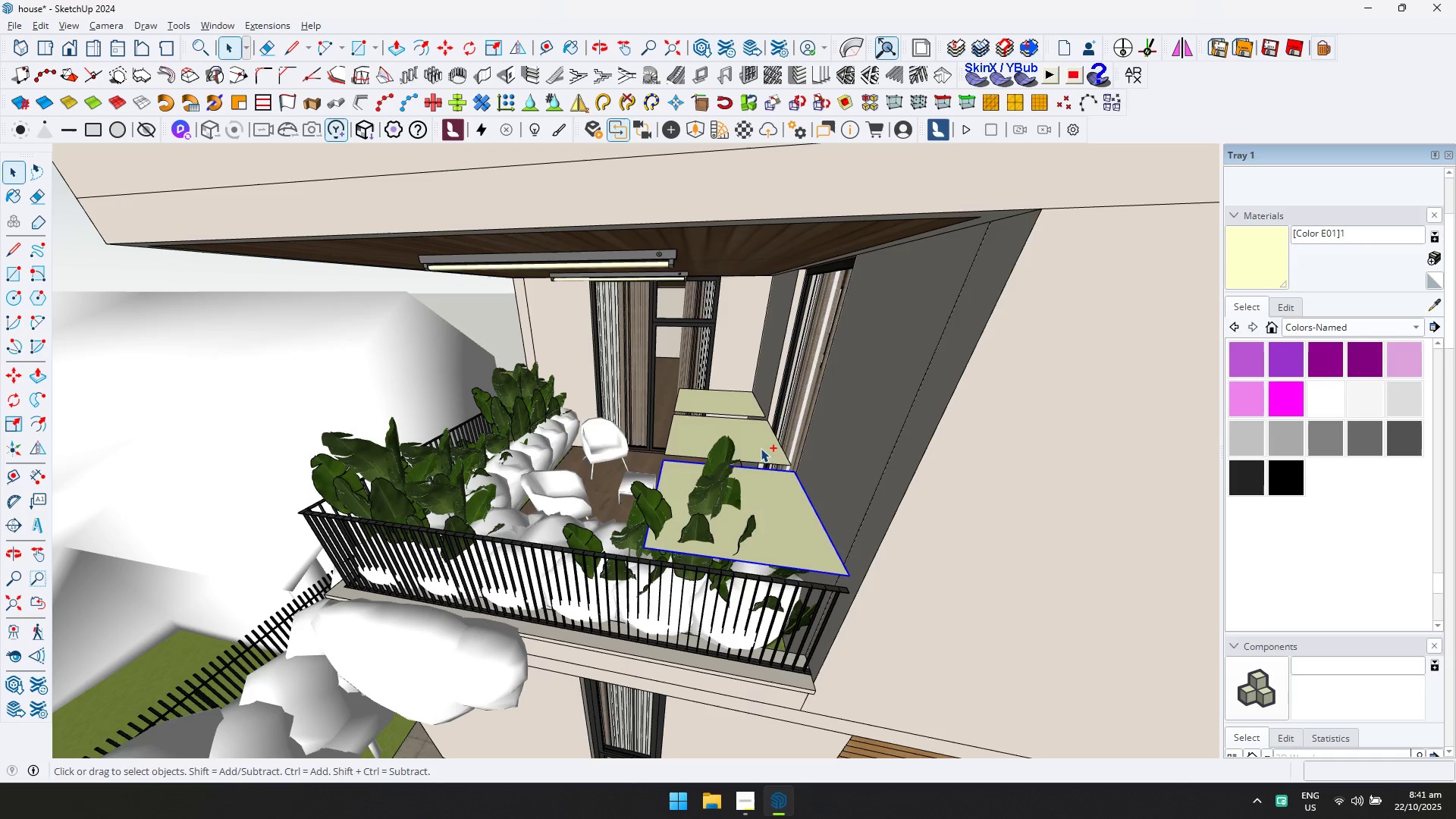 
double_click([761, 448])
 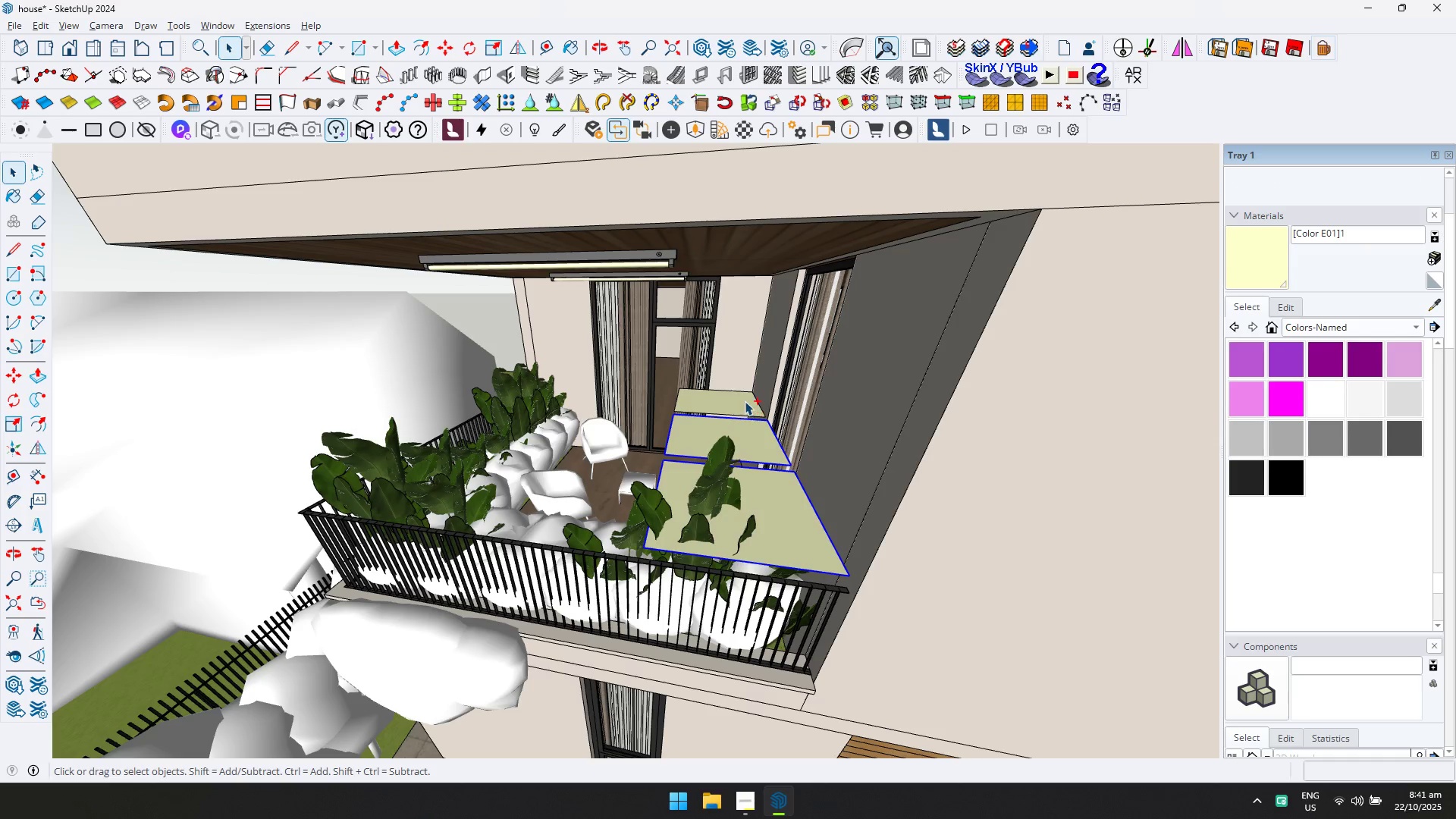 
triple_click([745, 400])
 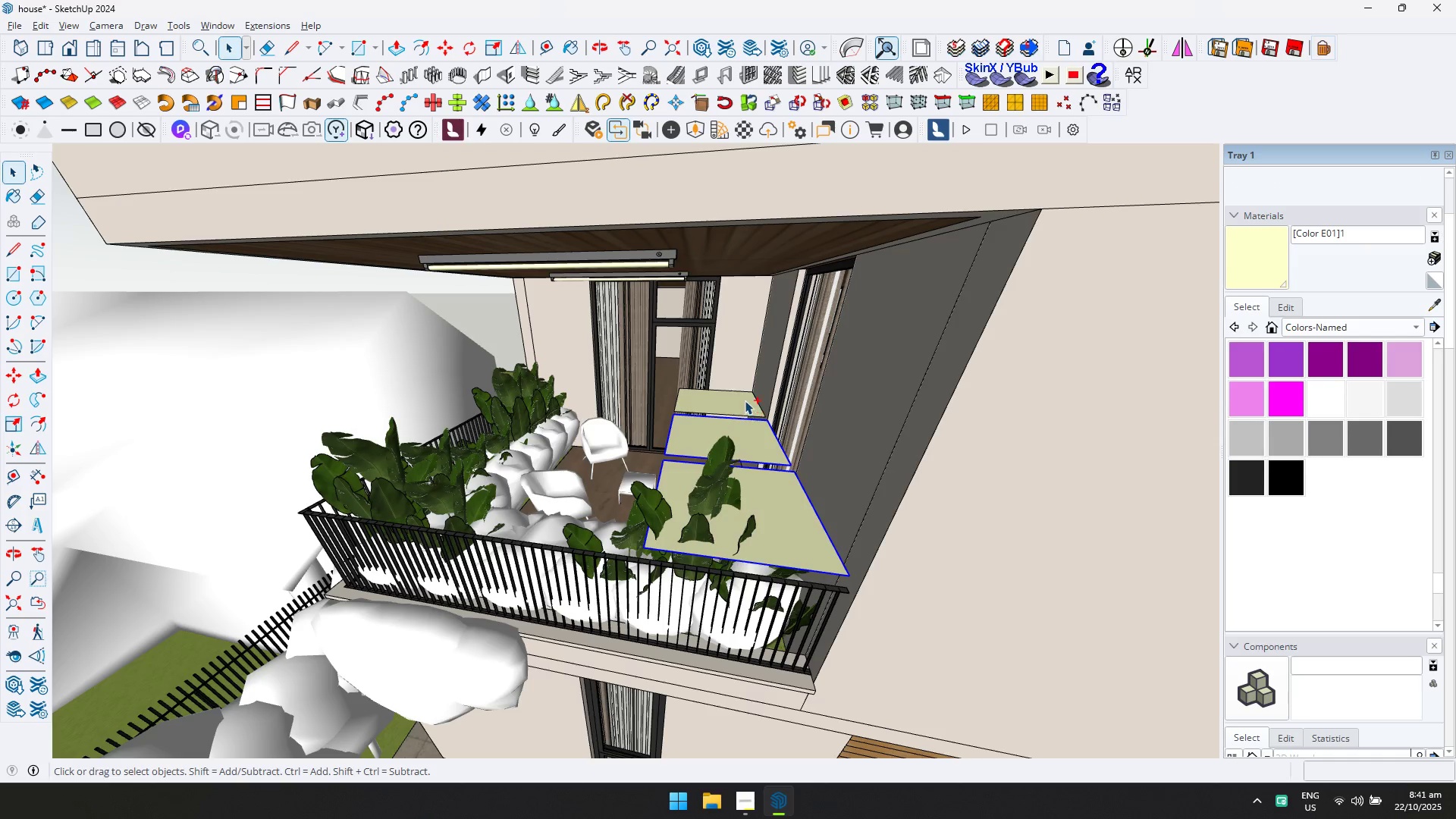 
triple_click([745, 400])
 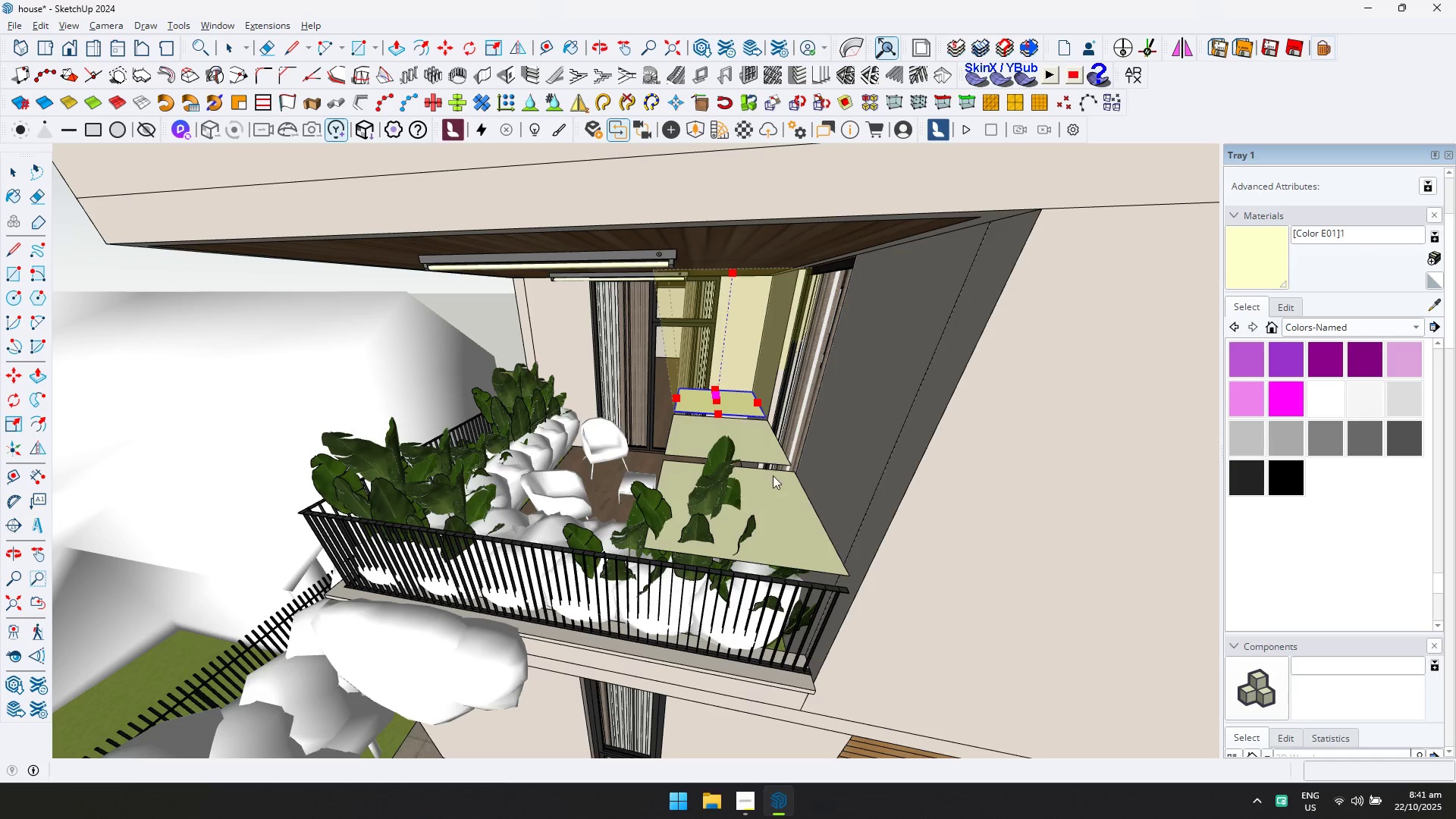 
key(Escape)
 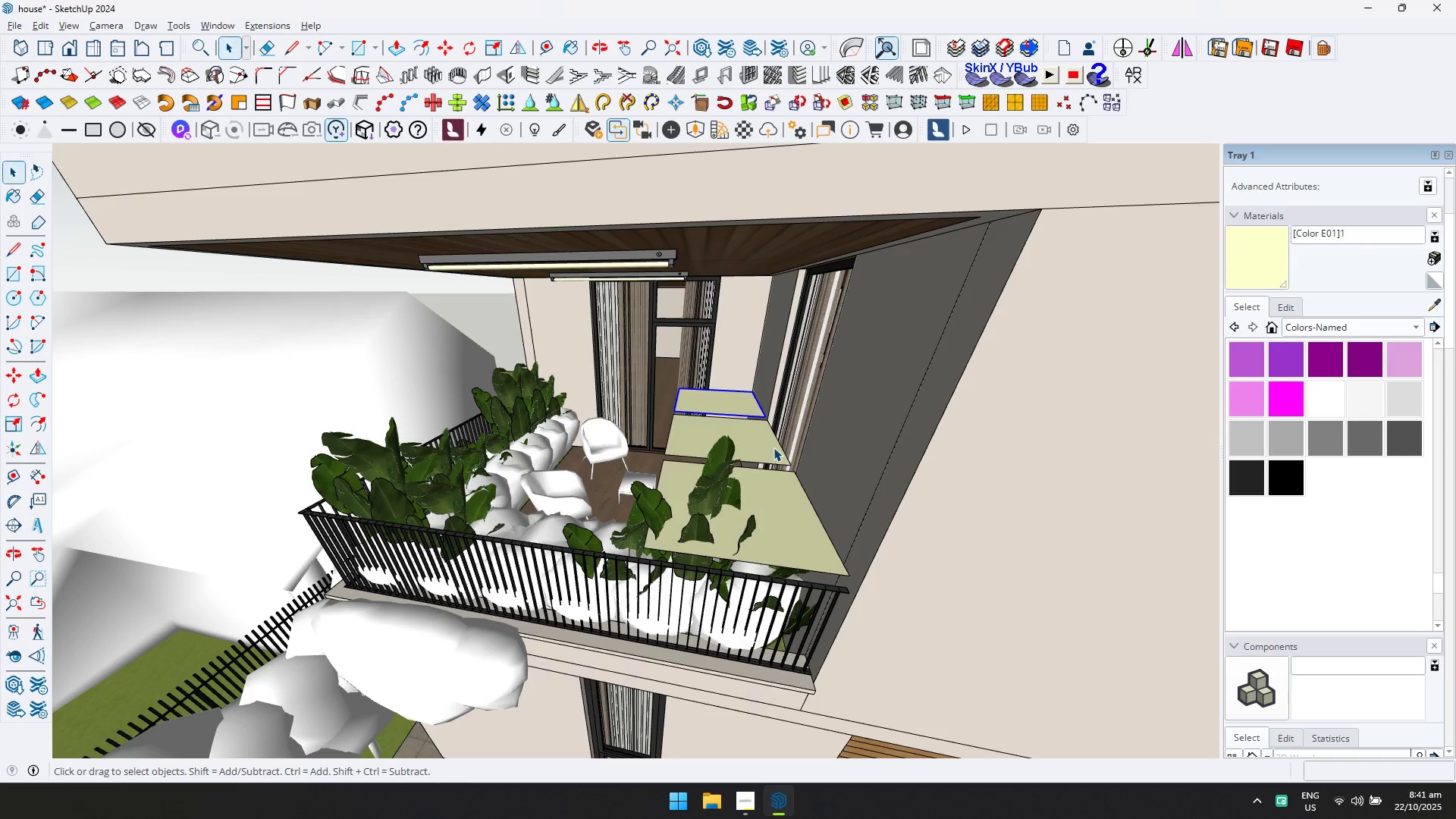 
double_click([774, 447])
 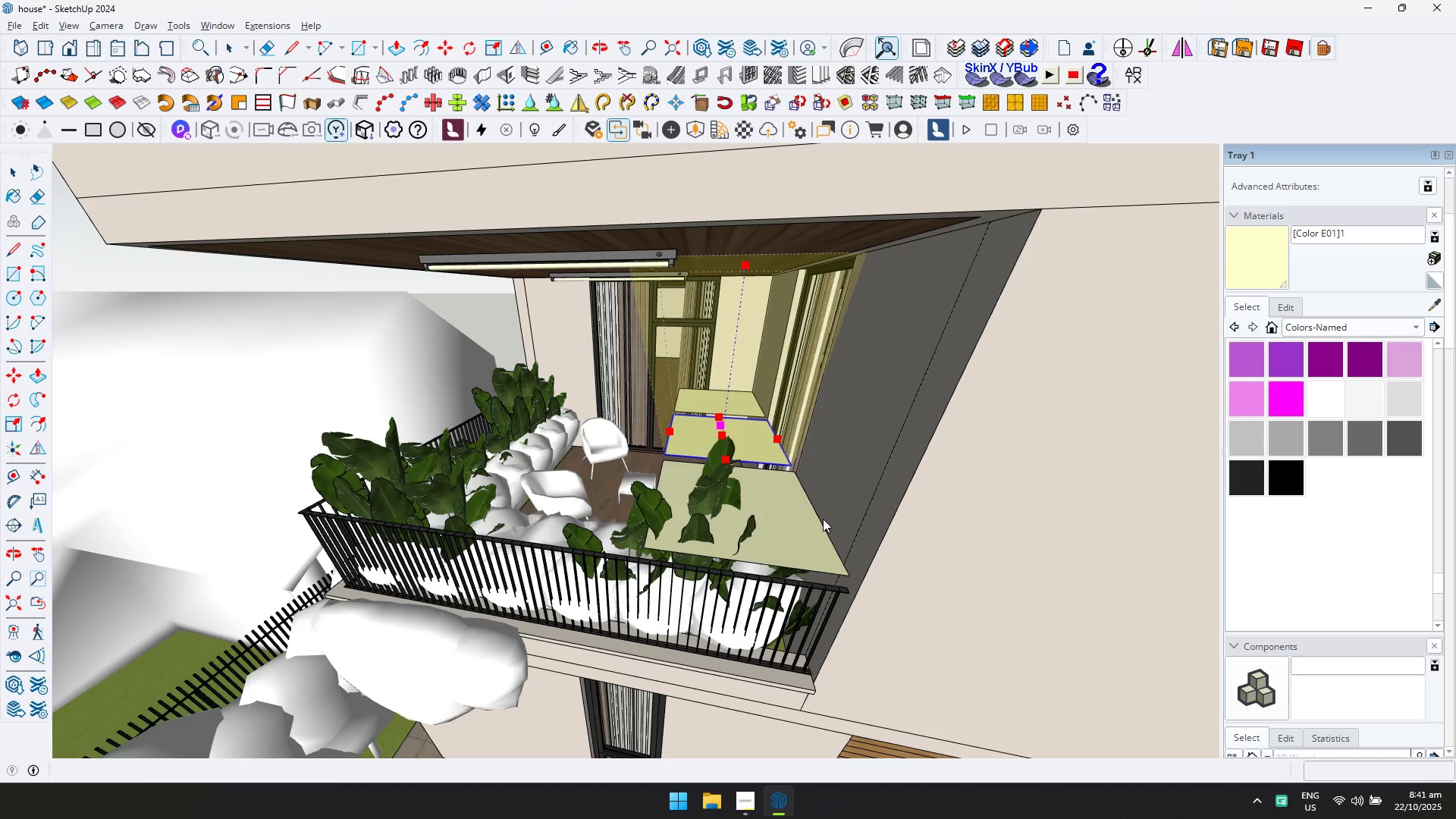 
wait(10.17)
 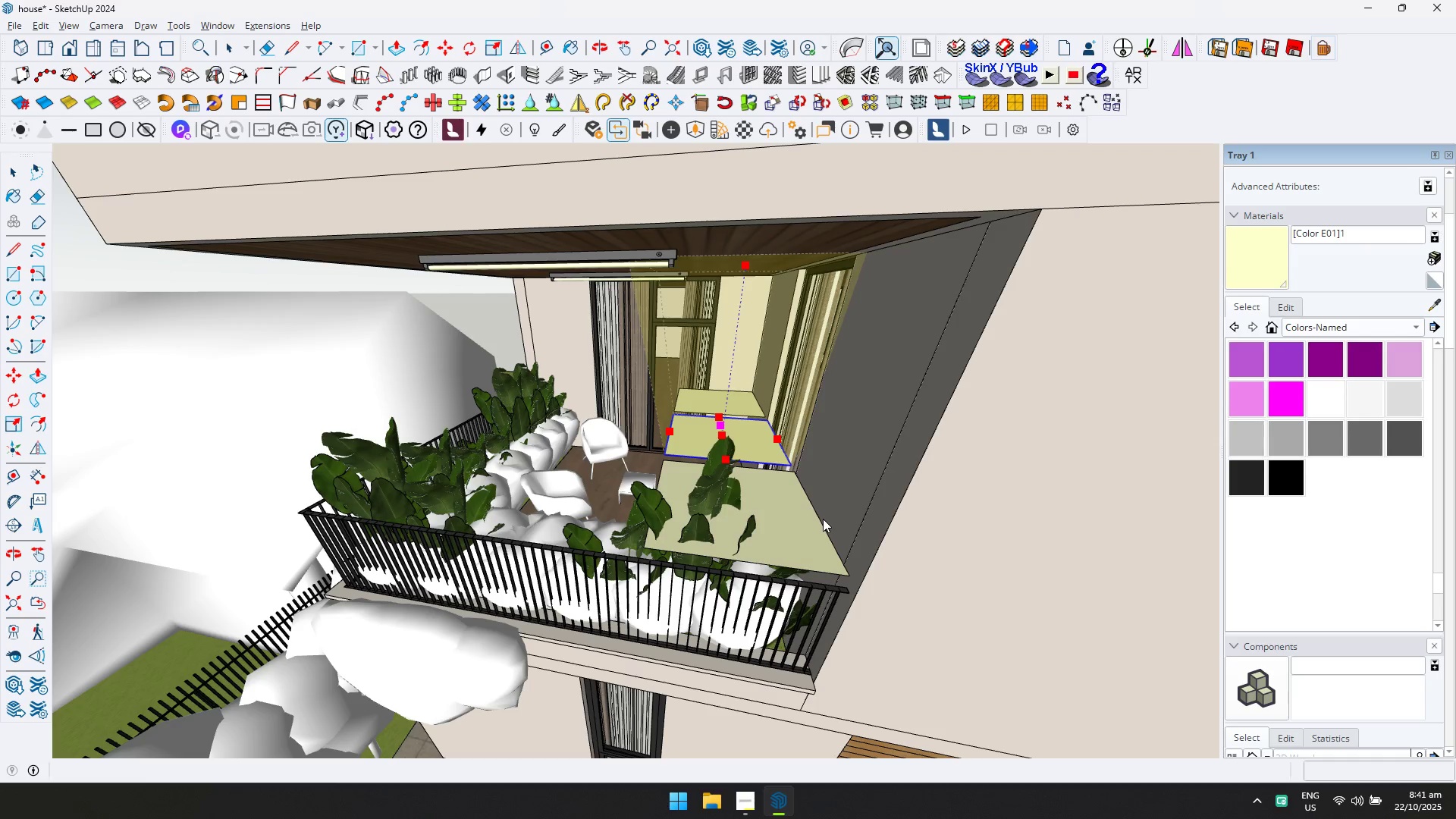 
left_click([797, 516])
 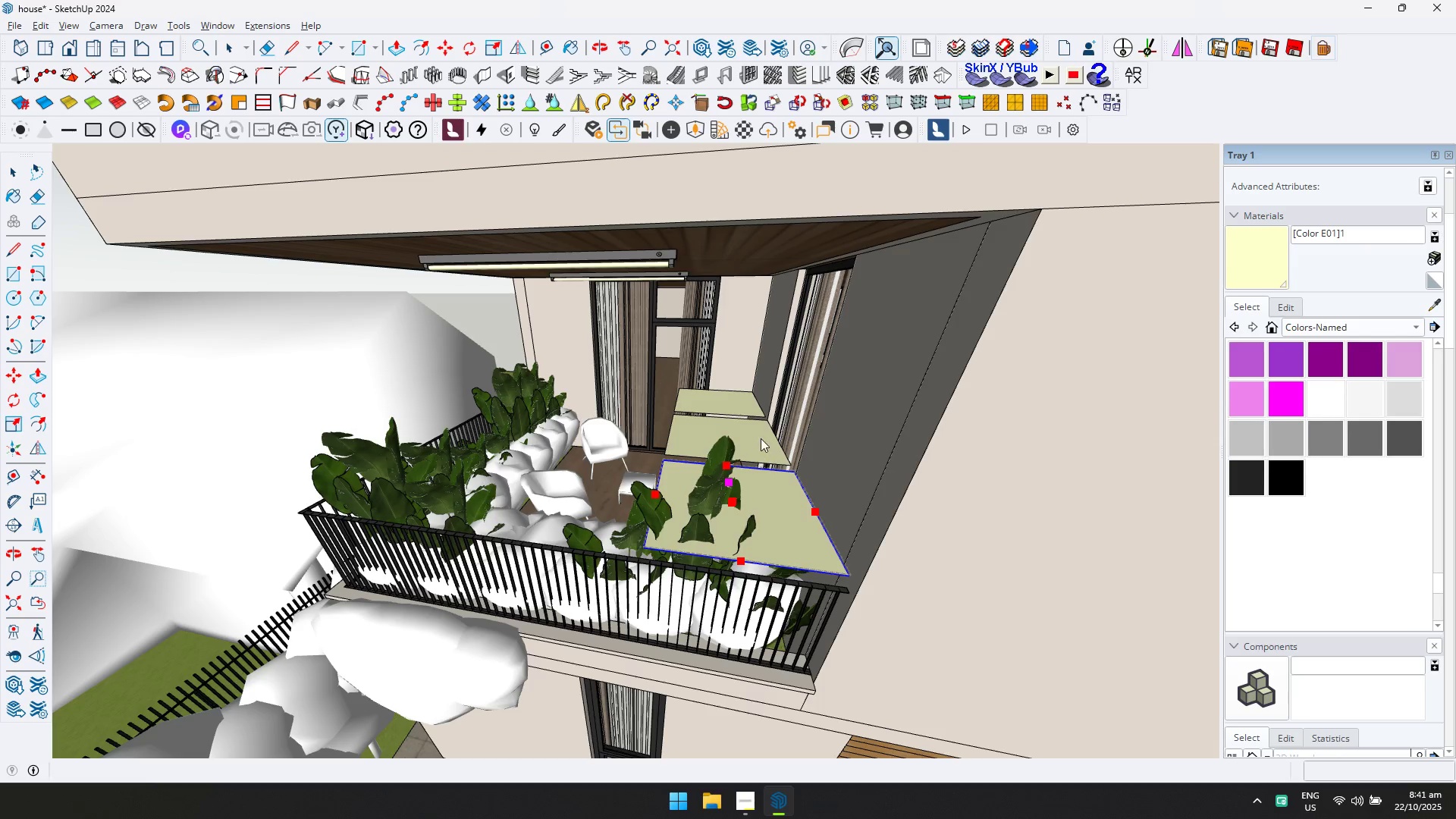 
hold_key(key=ShiftLeft, duration=0.42)
left_click([761, 438])
 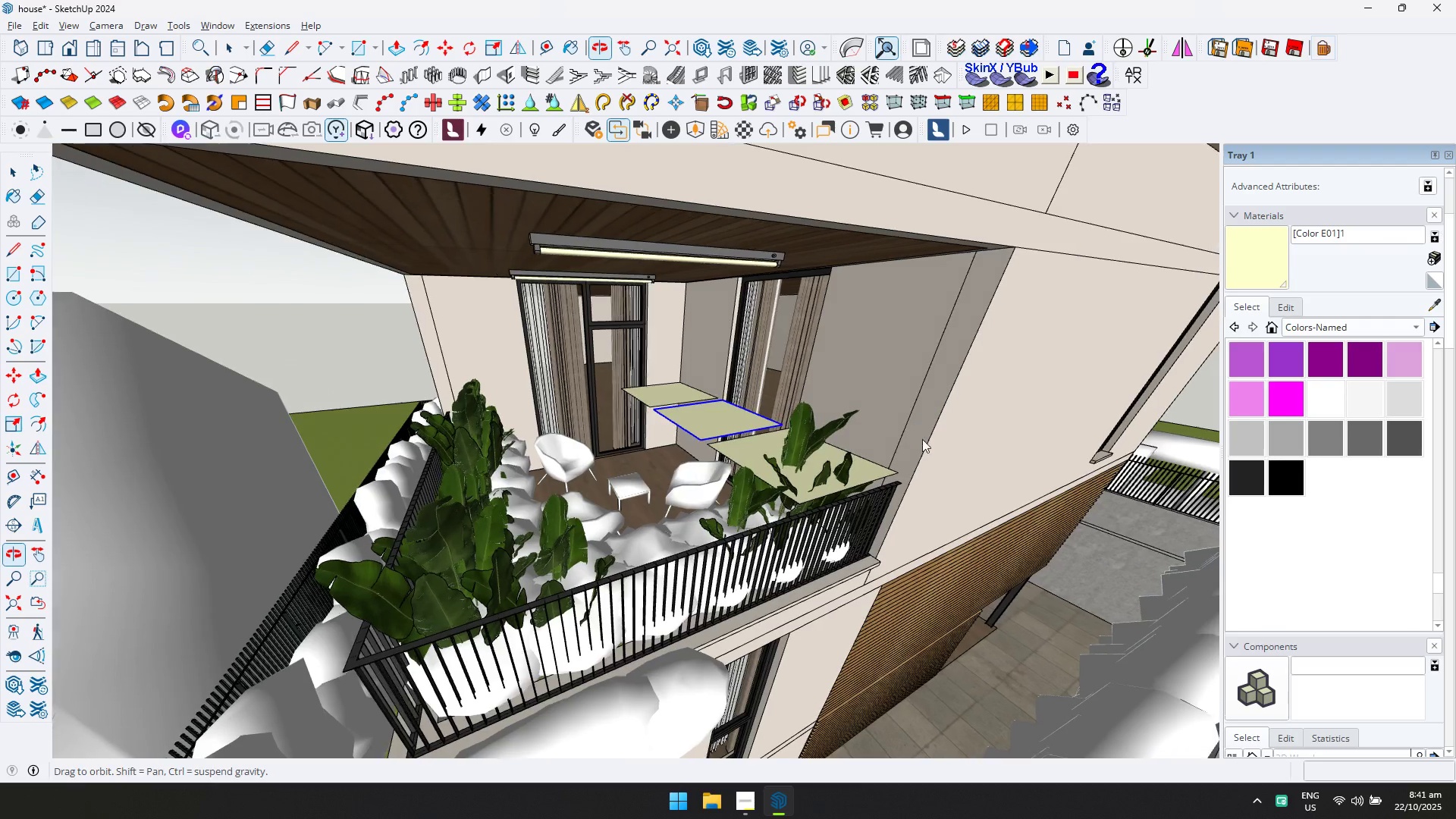 
key(Control+ControlLeft)
 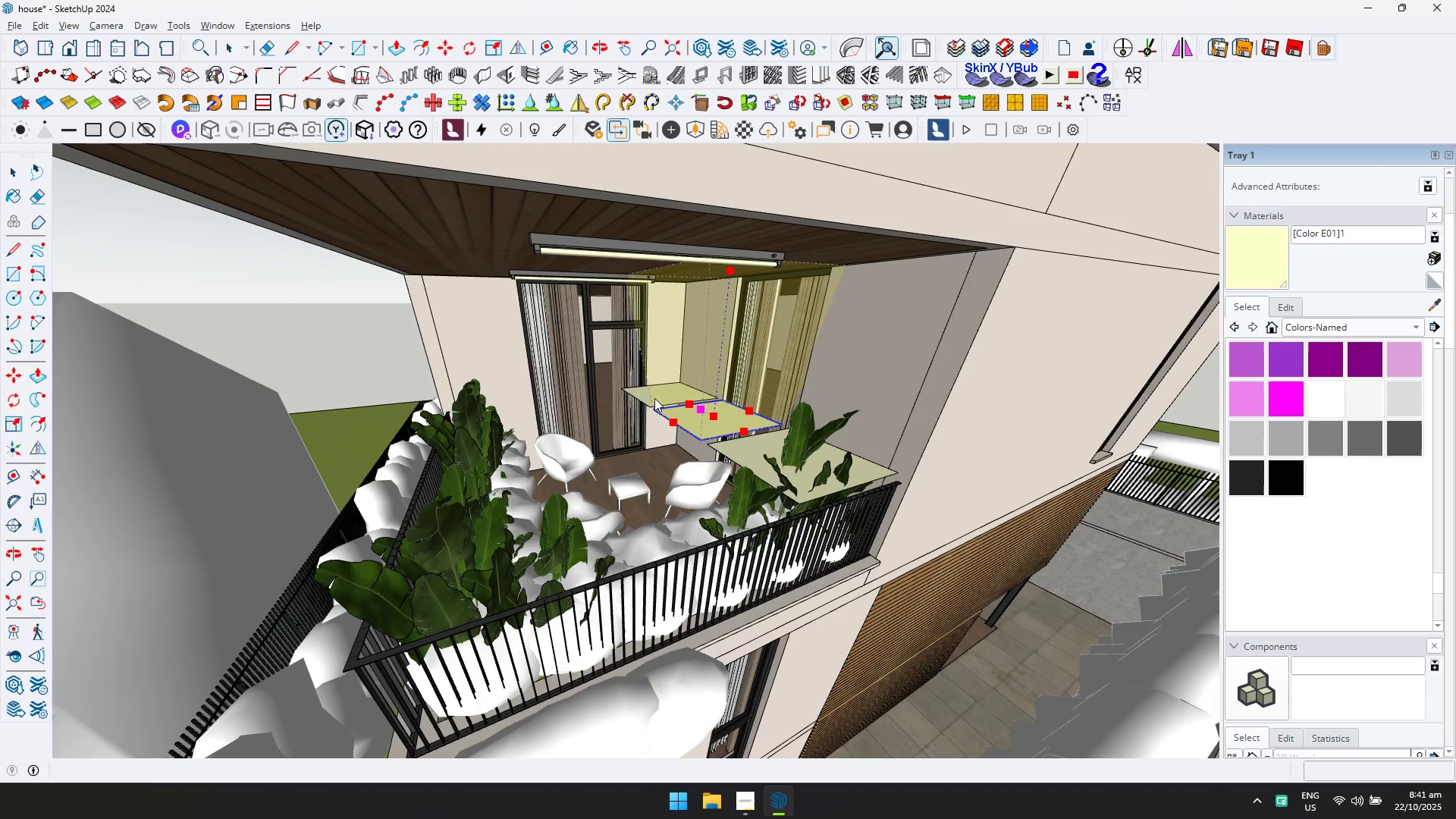 
hold_key(key=ControlLeft, duration=1.25)
left_click([637, 396])
 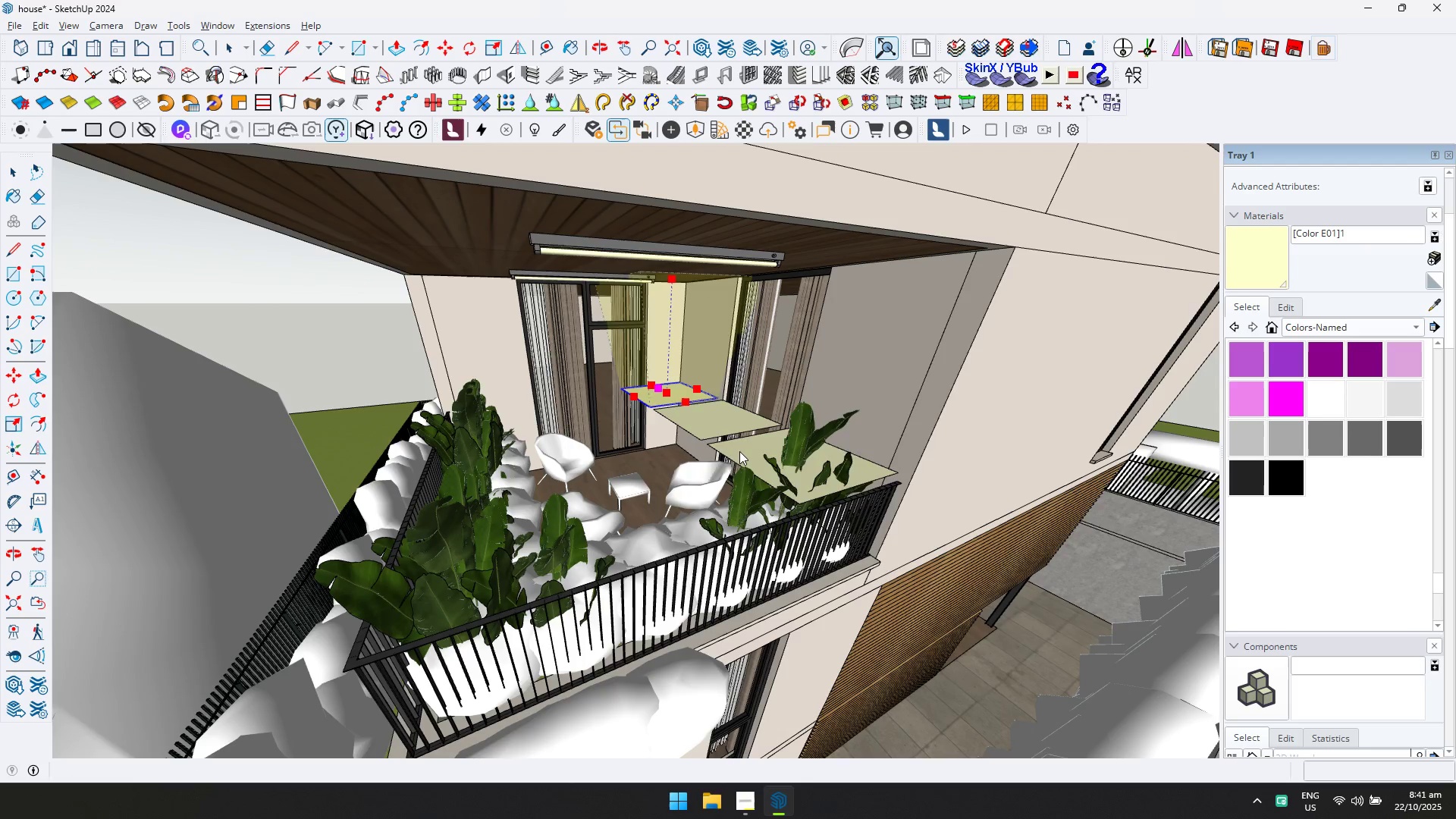 
left_click([740, 451])
 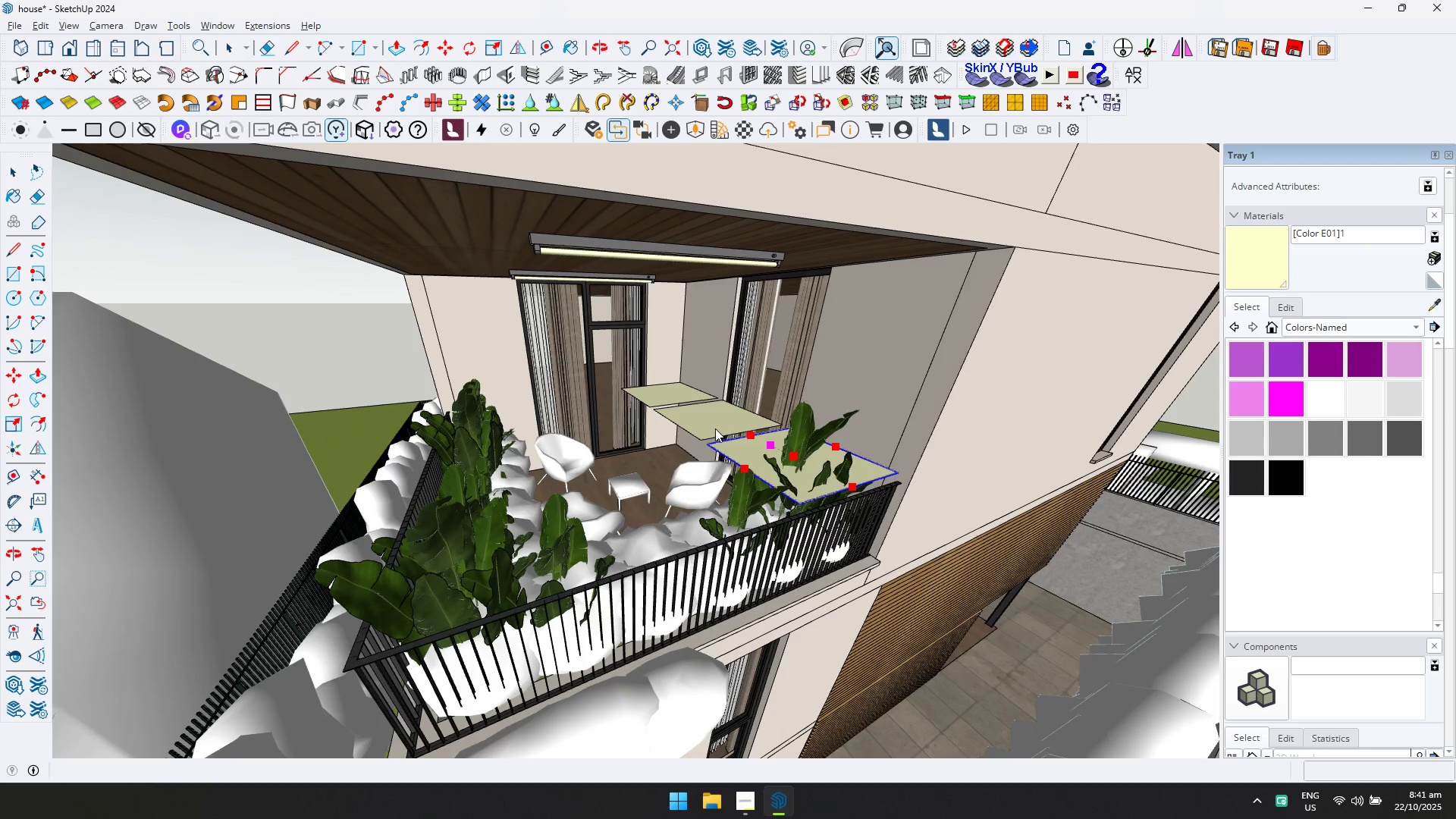 
key(Escape)
 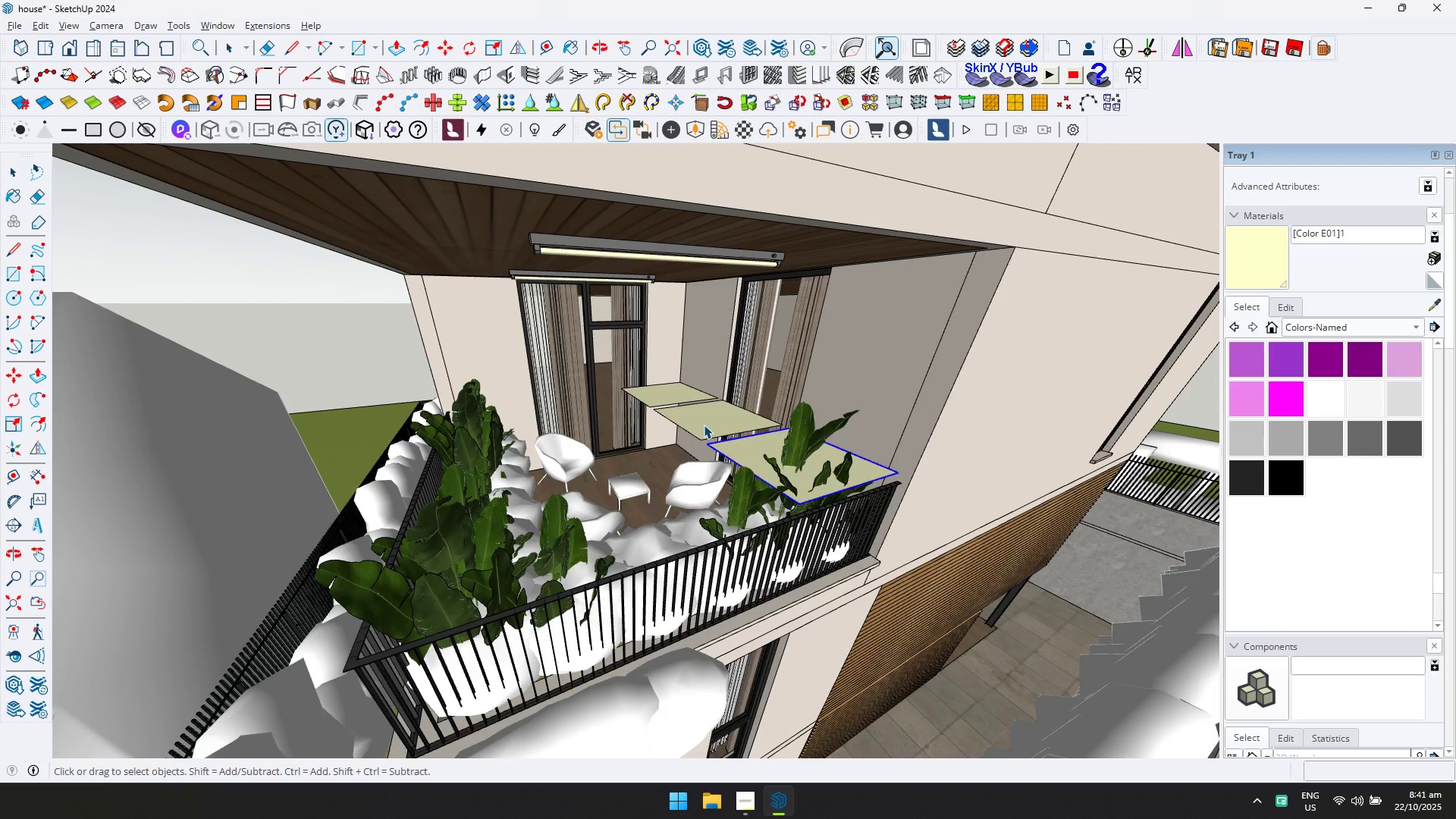 
key(Escape)
 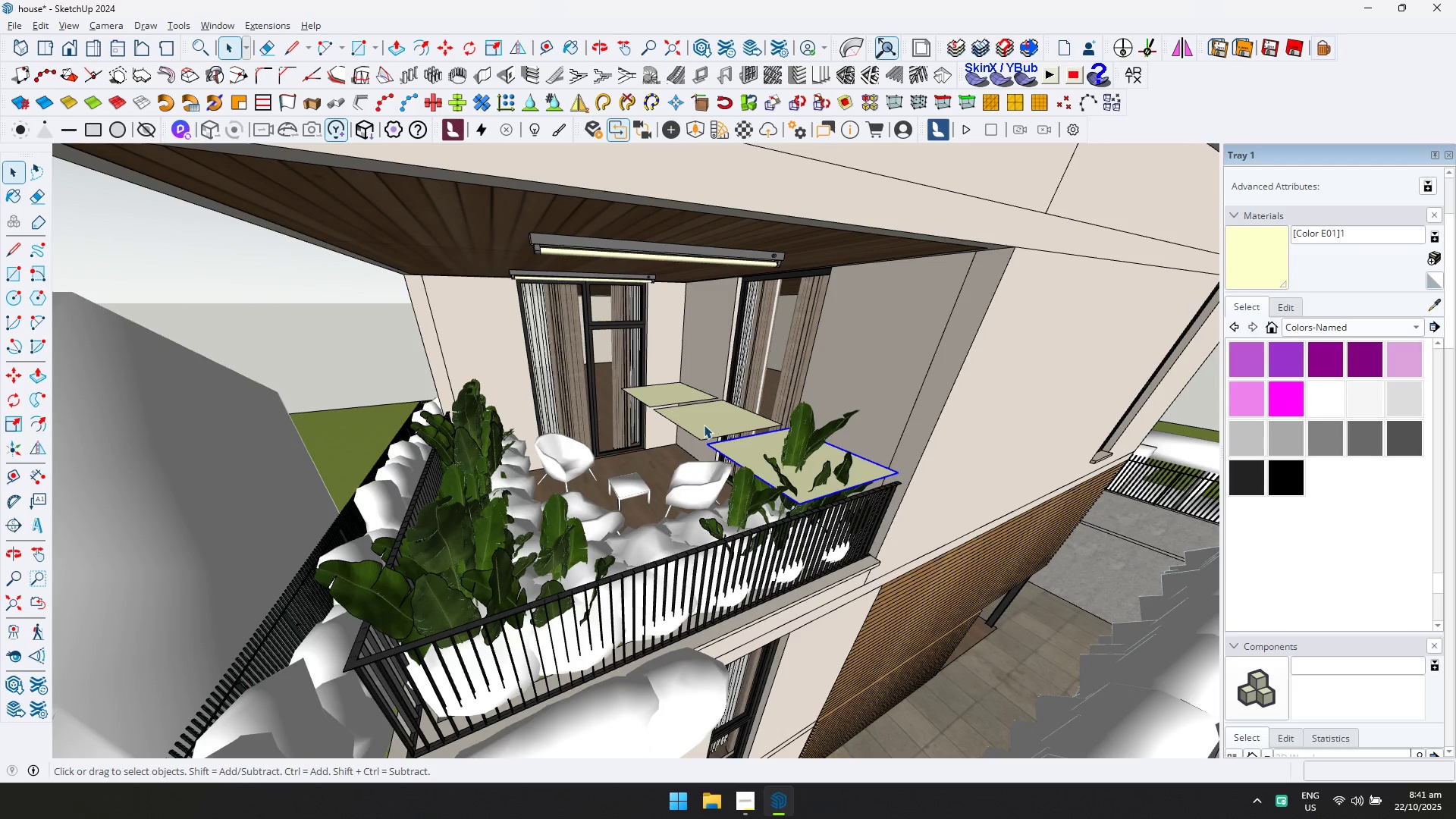 
key(Escape)
 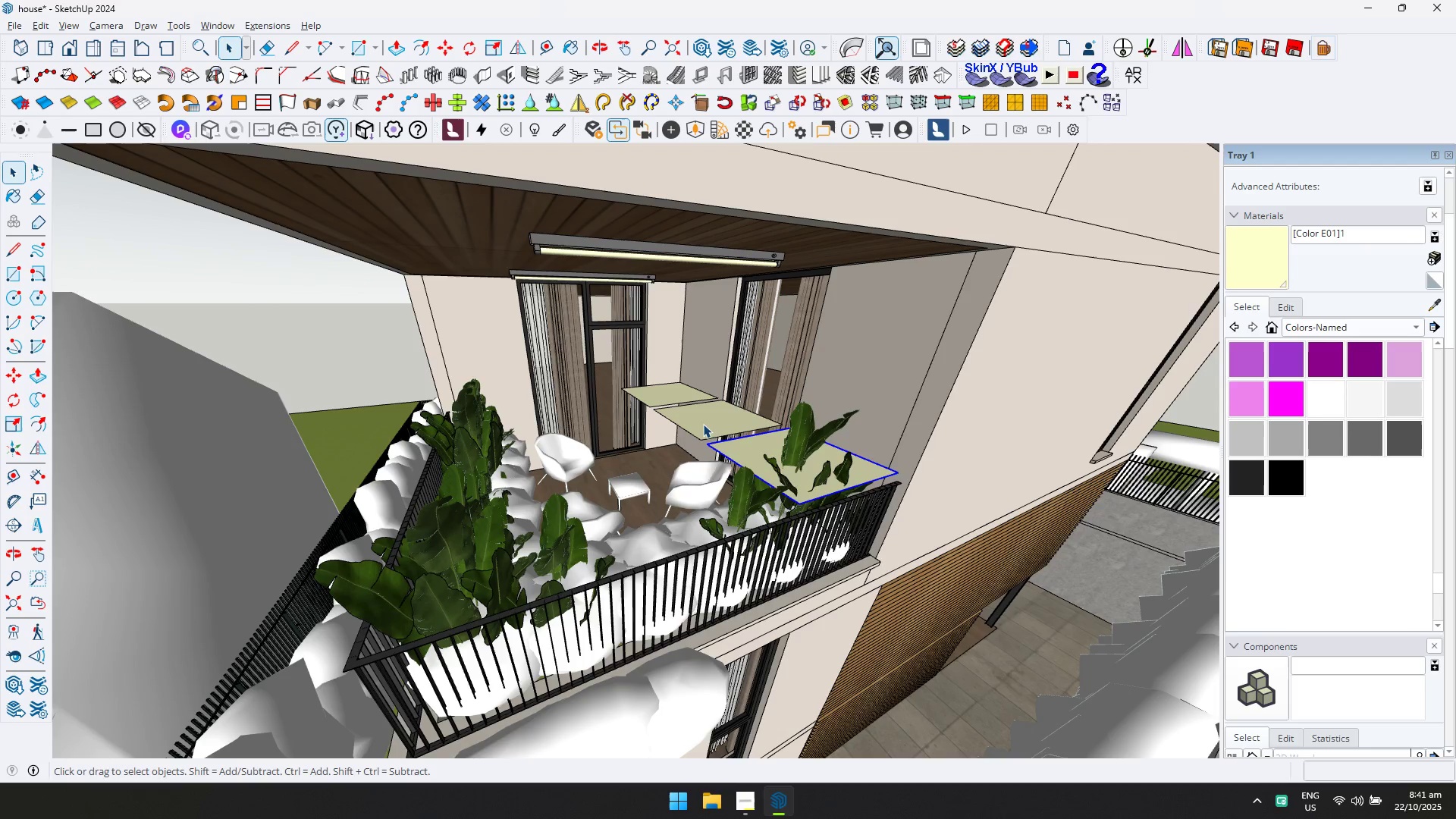 
left_click([703, 424])
 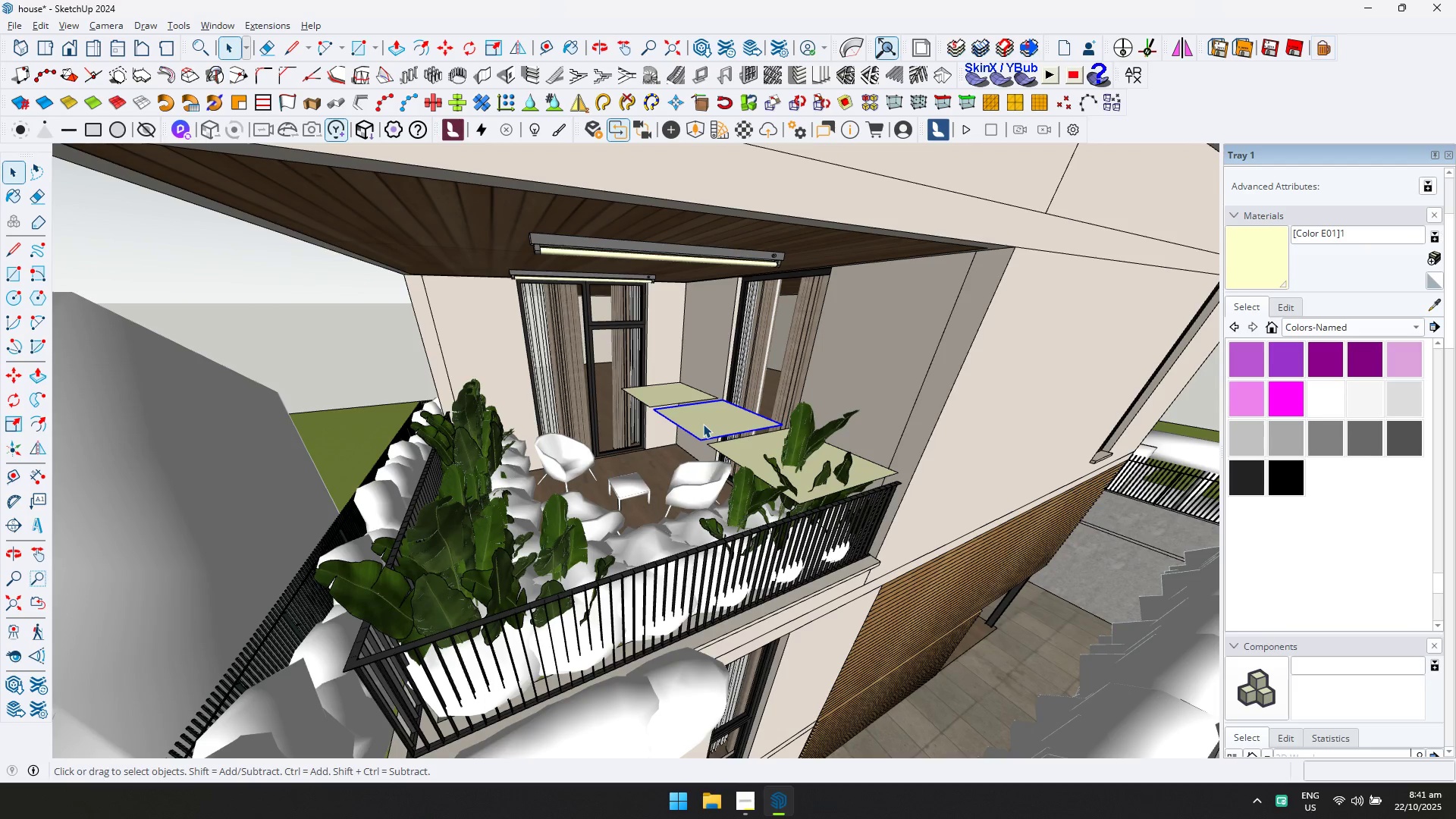 
hold_key(key=ControlLeft, duration=1.16)
left_click([656, 393])
 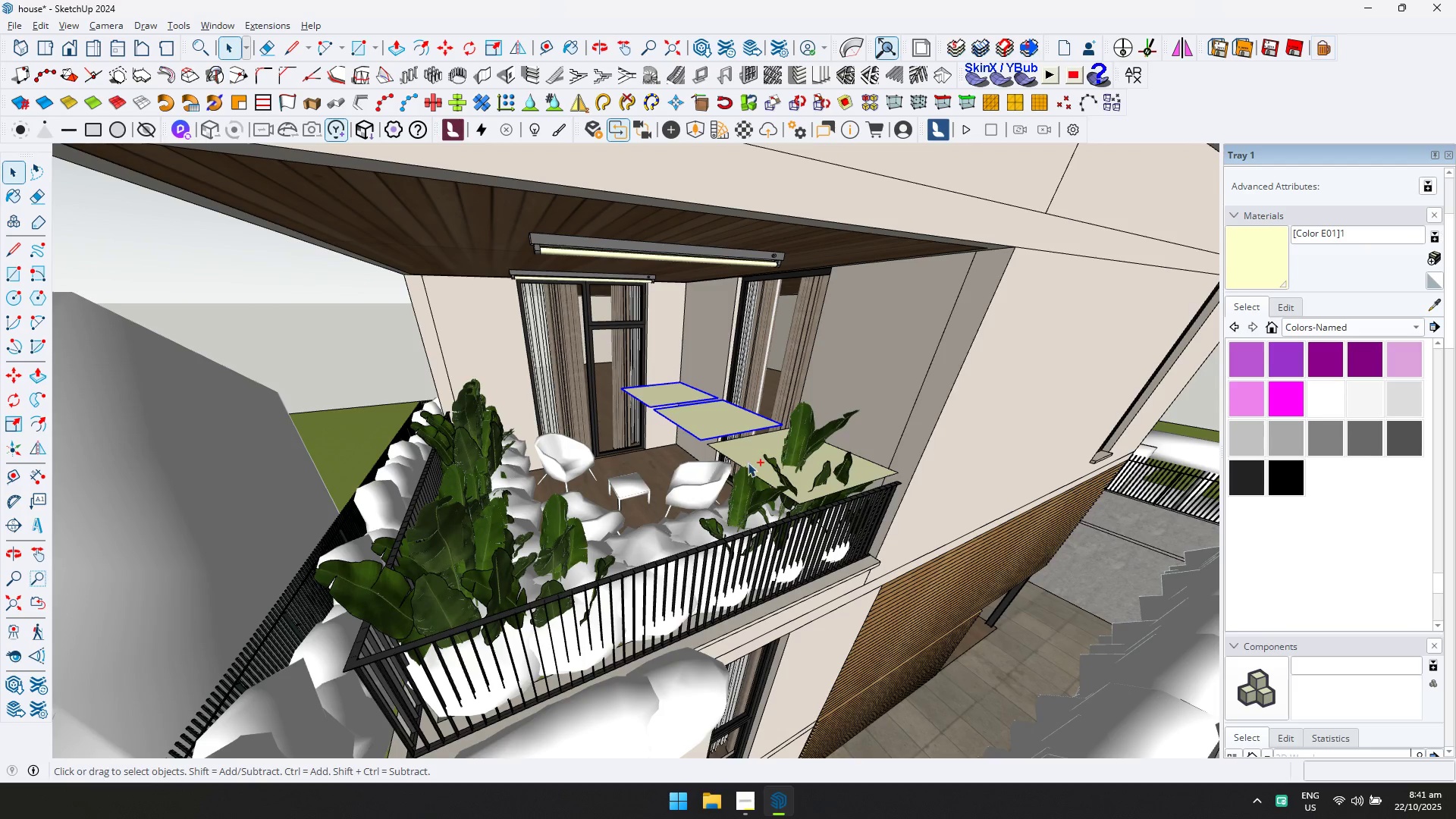 
left_click([751, 464])
 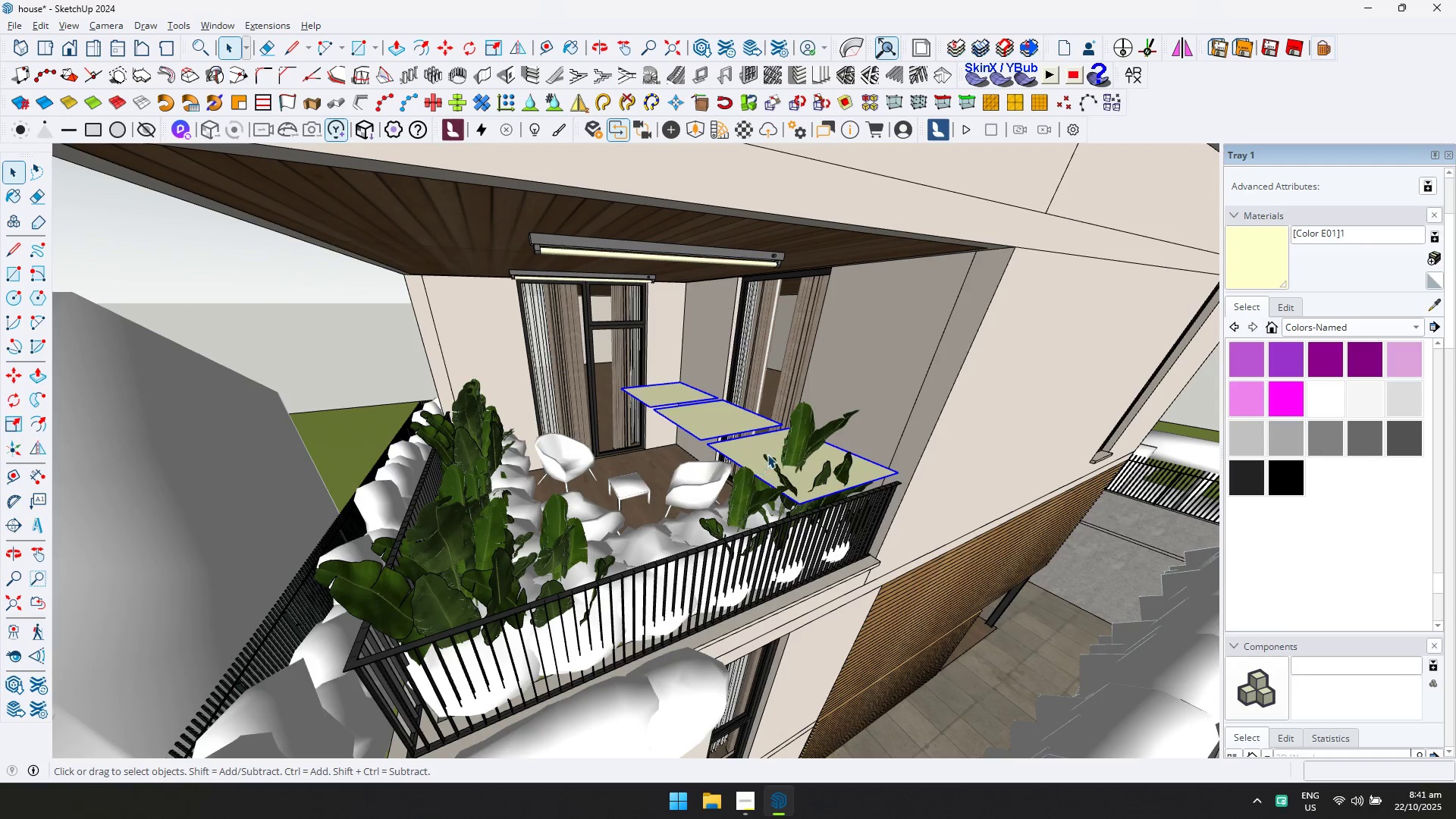 
key(M)
 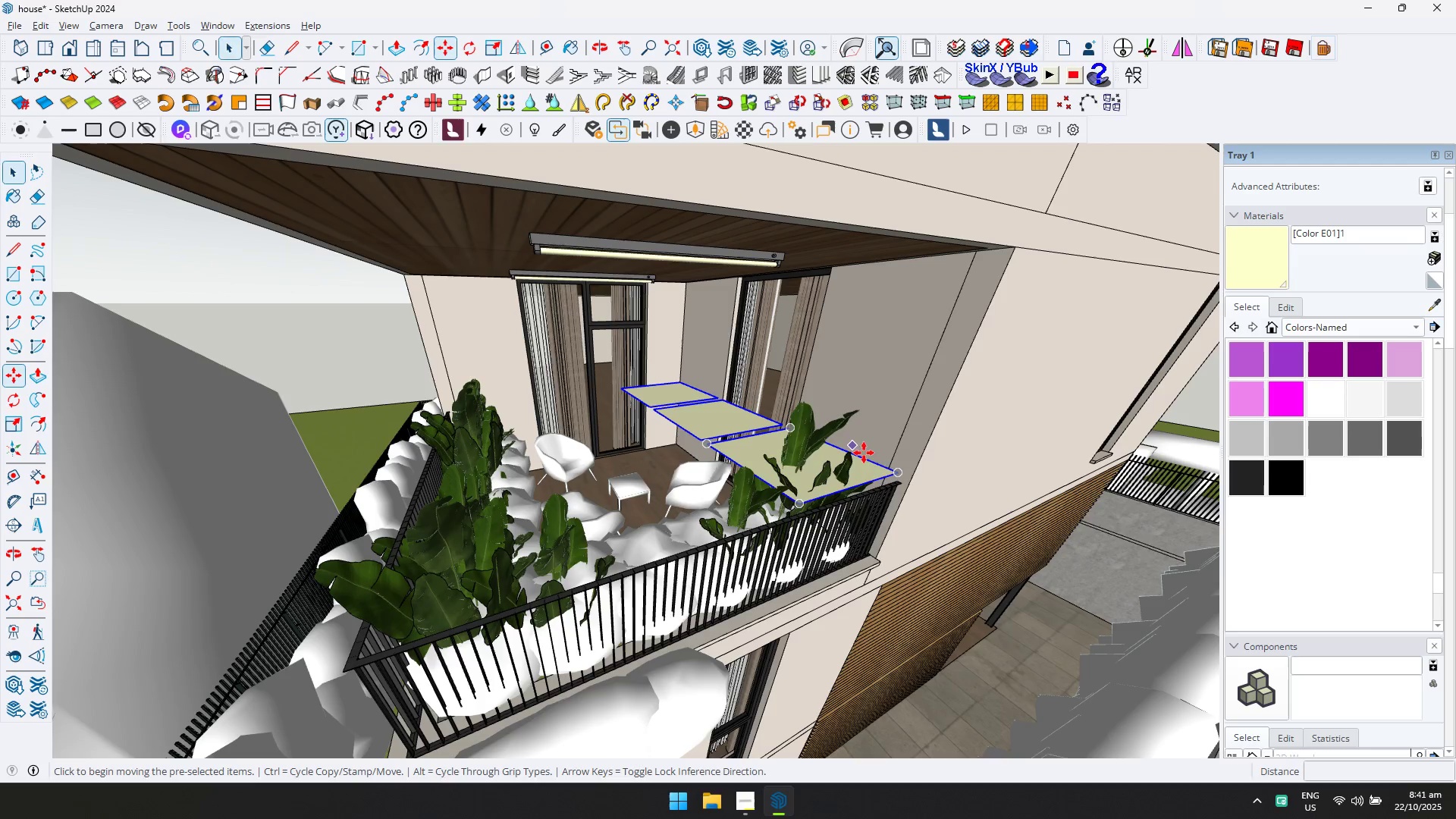 
key(Control+ControlLeft)
 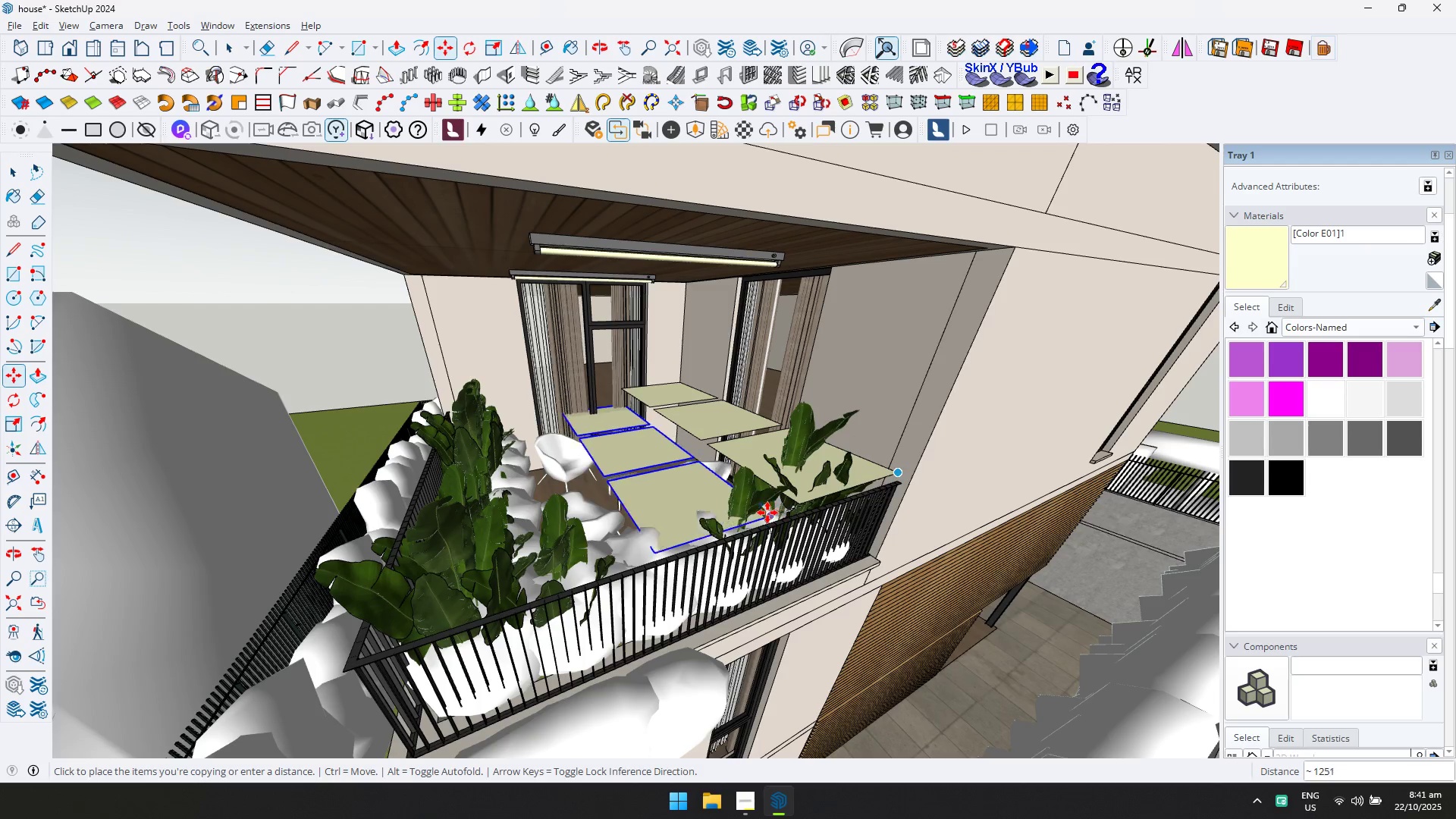 
key(ArrowLeft)
 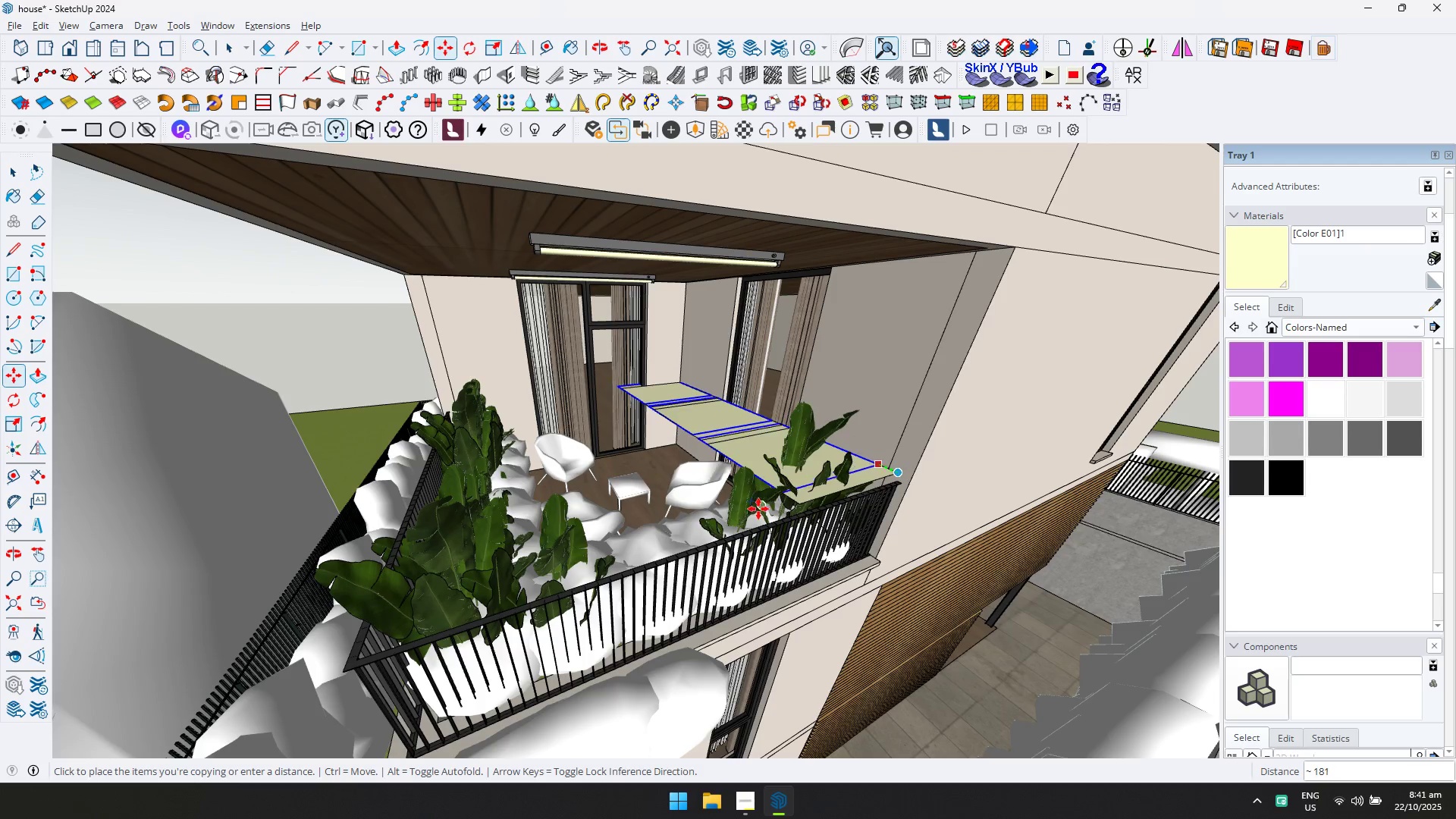 
key(ArrowRight)
 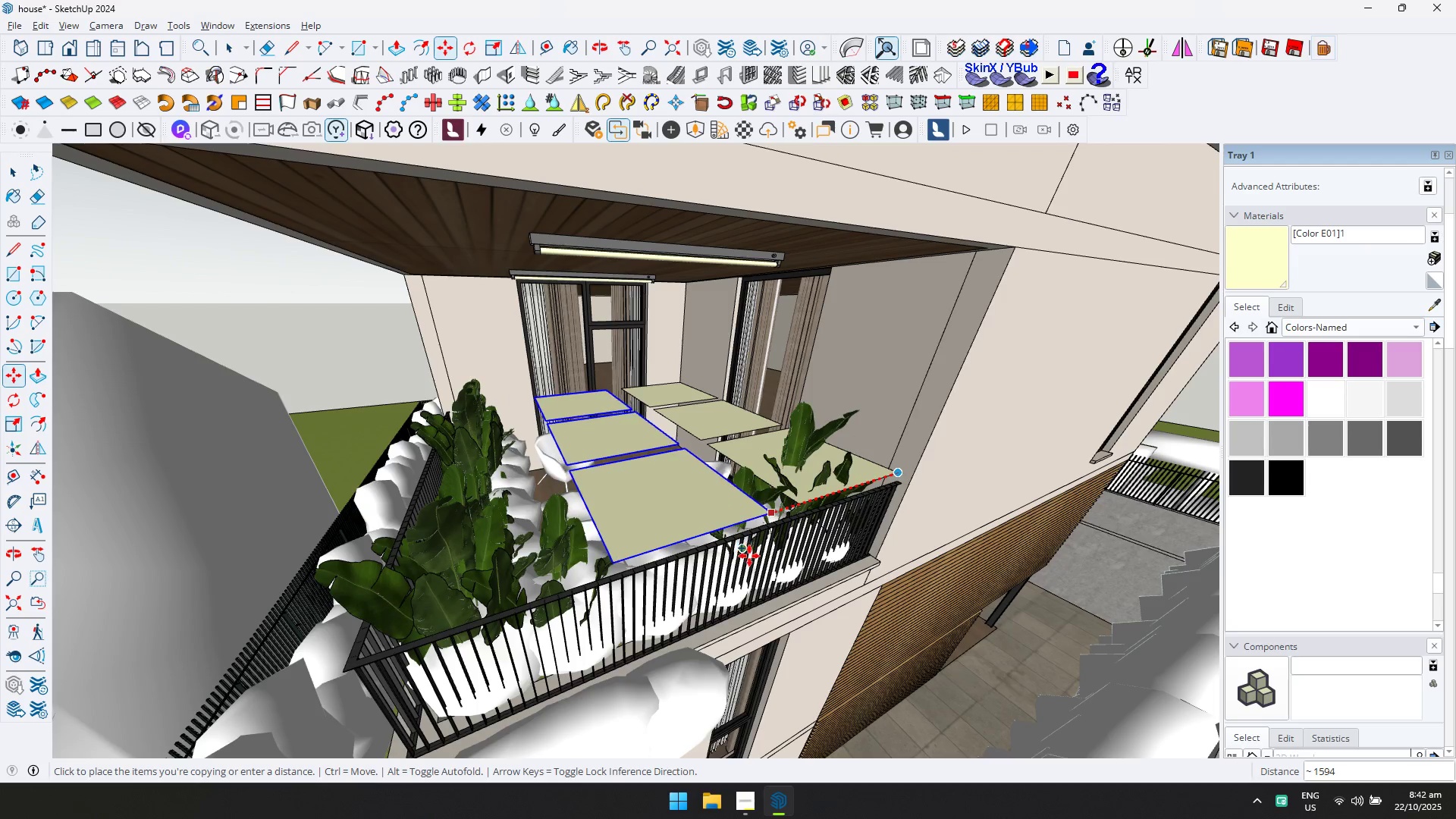 
left_click([755, 557])
 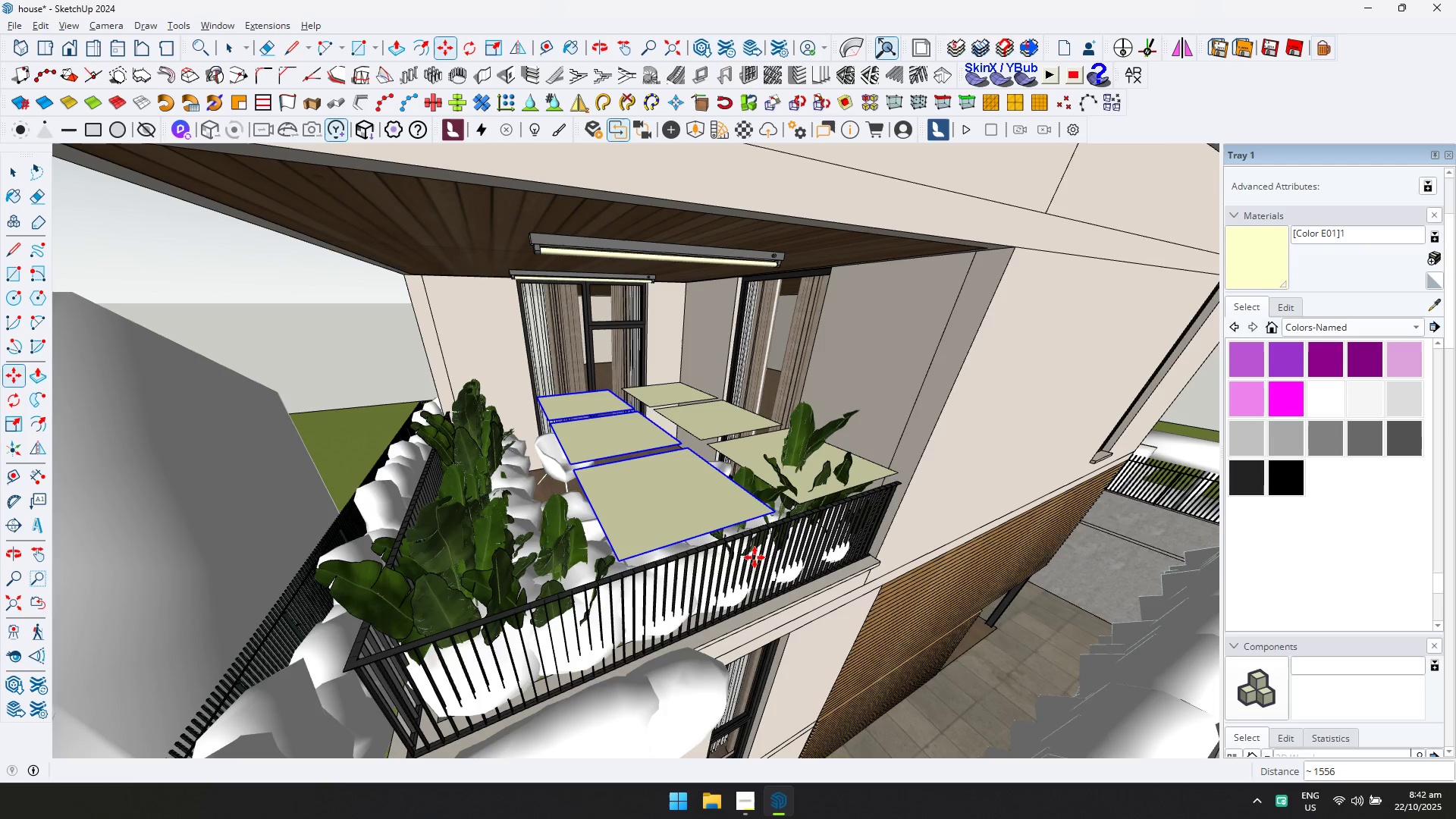 
type(*2)
 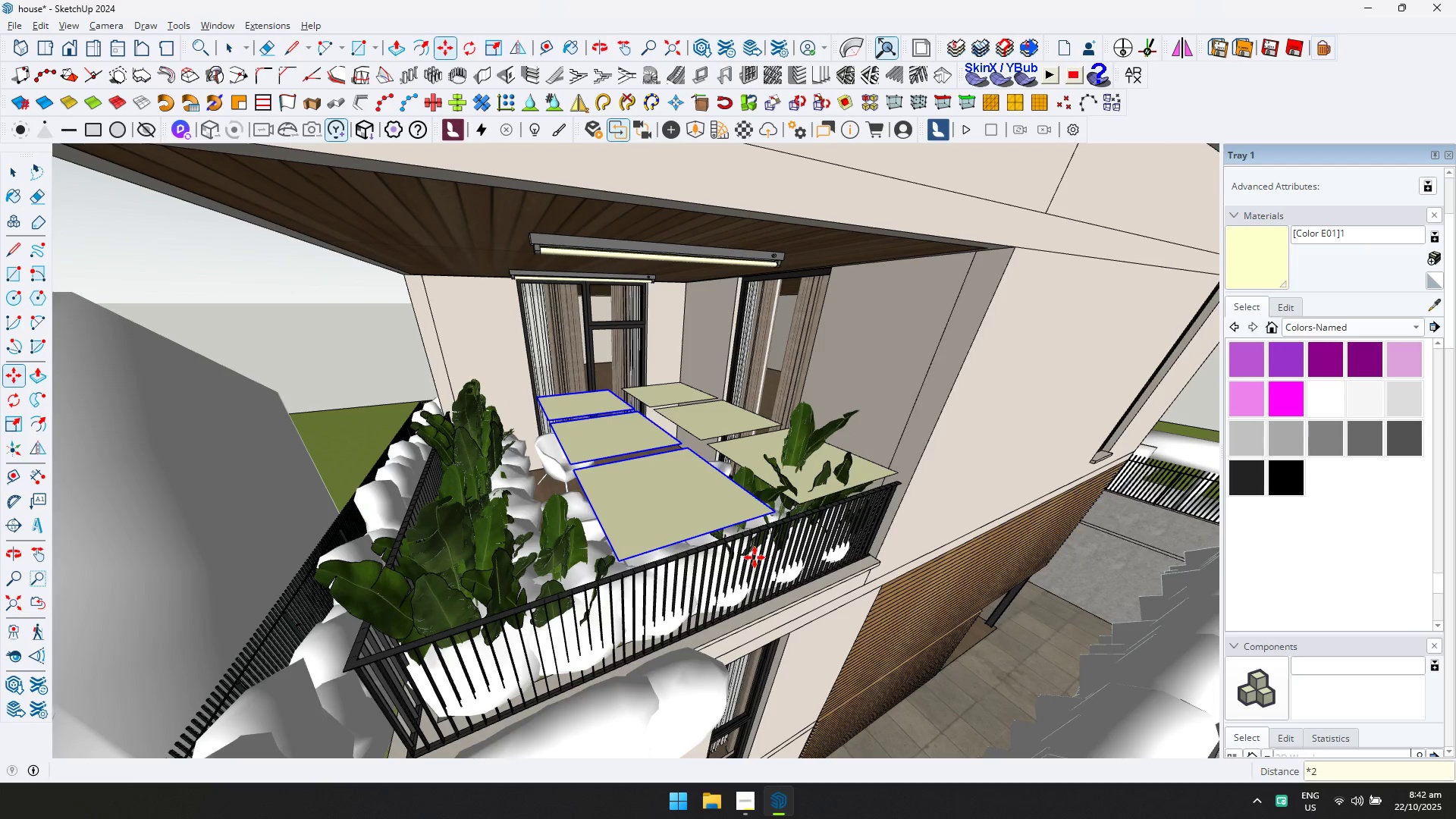 
key(Enter)
 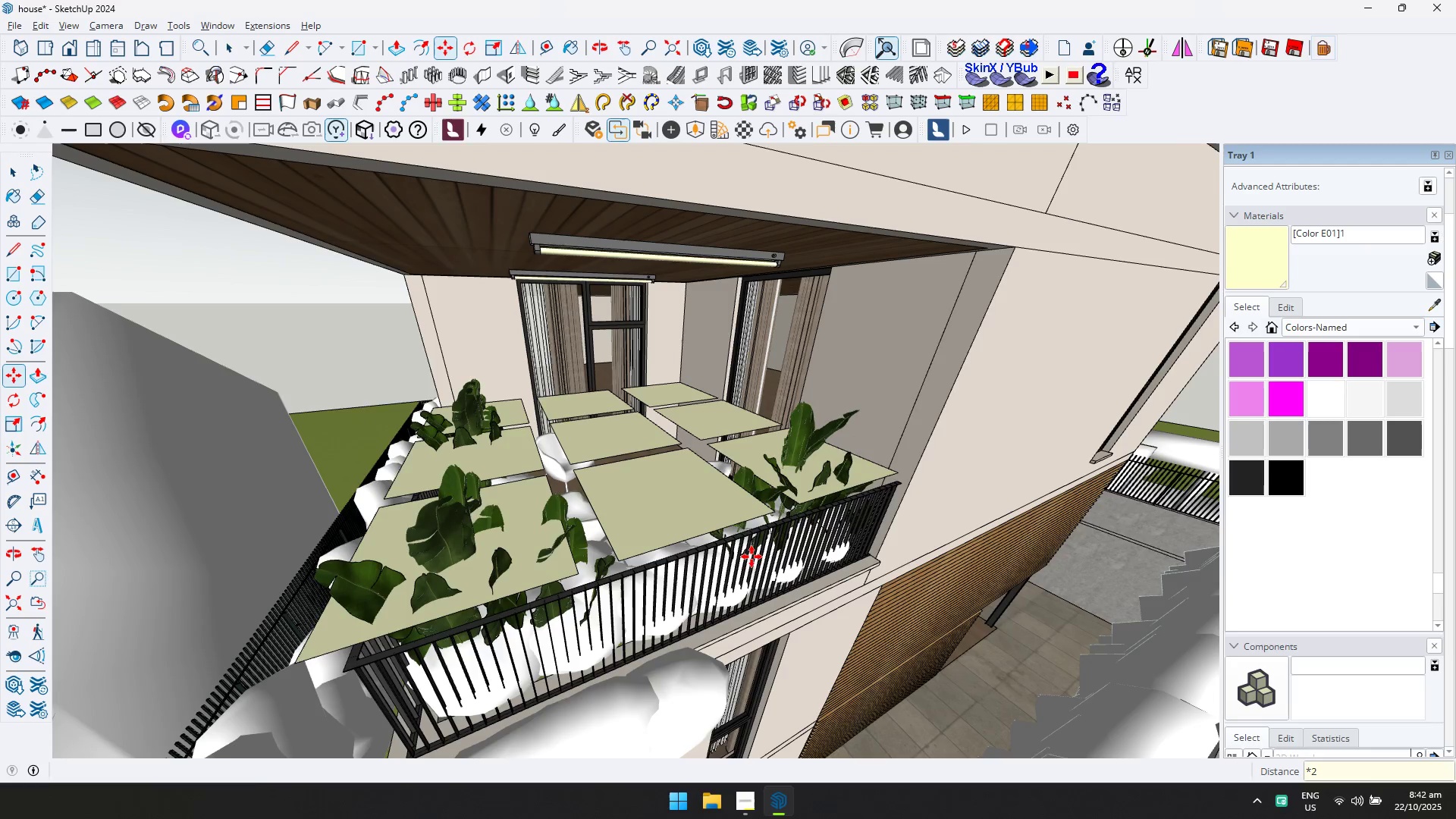 
scroll: coordinate [697, 524], scroll_direction: down, amount: 6.0
 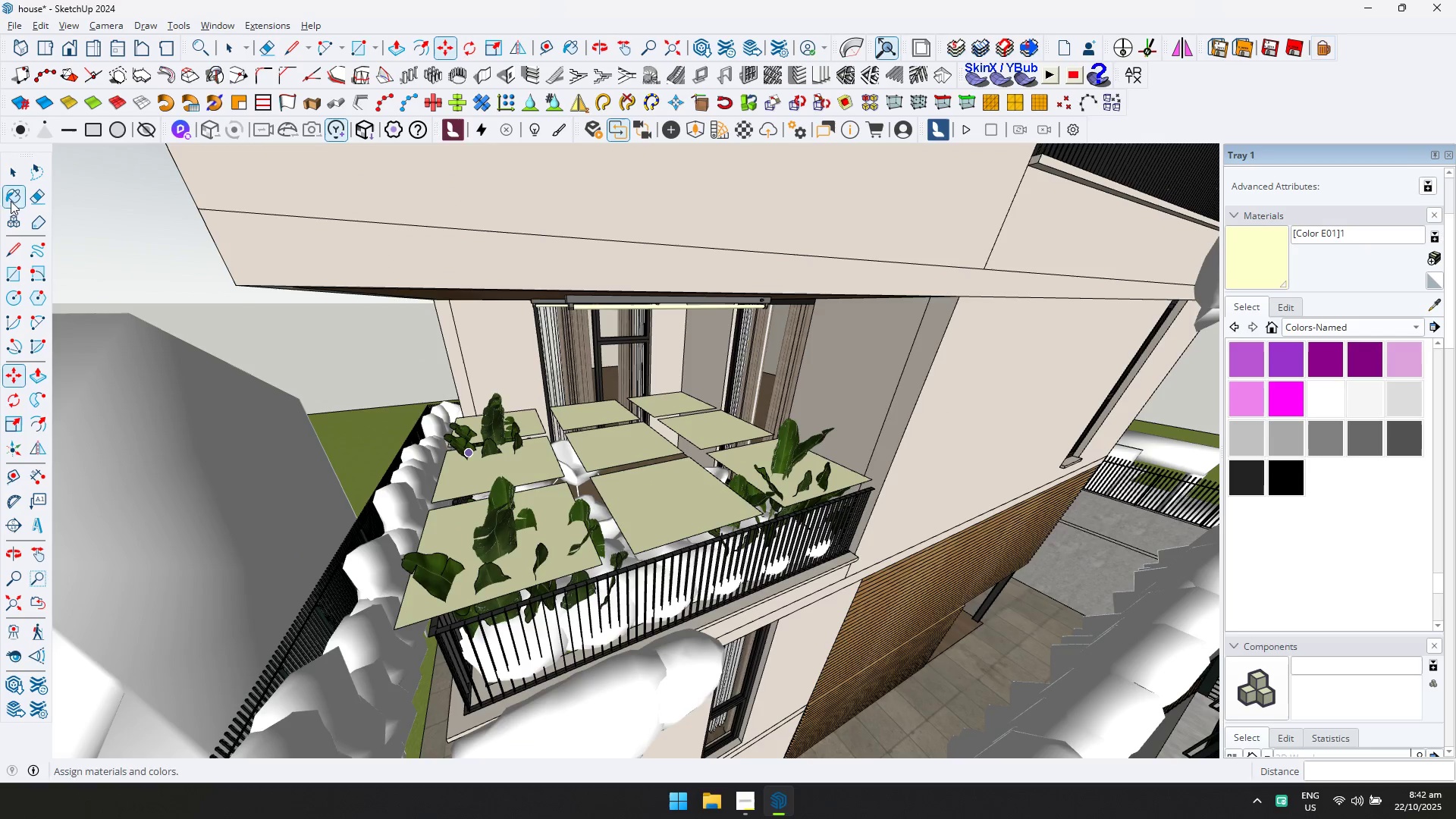 
left_click([5, 171])
 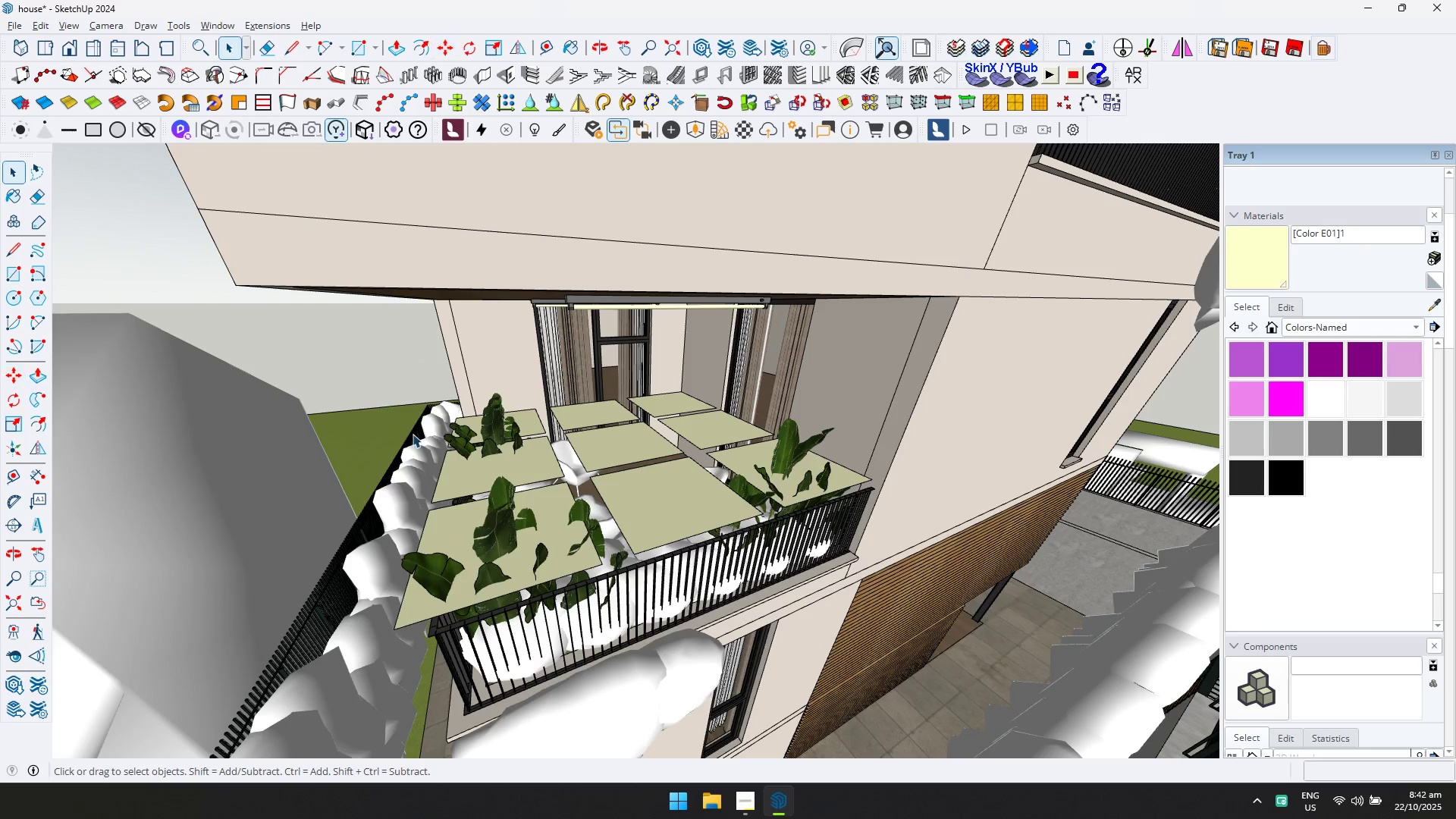 
hold_key(key=ControlLeft, duration=1.53)
double_click([540, 462])
 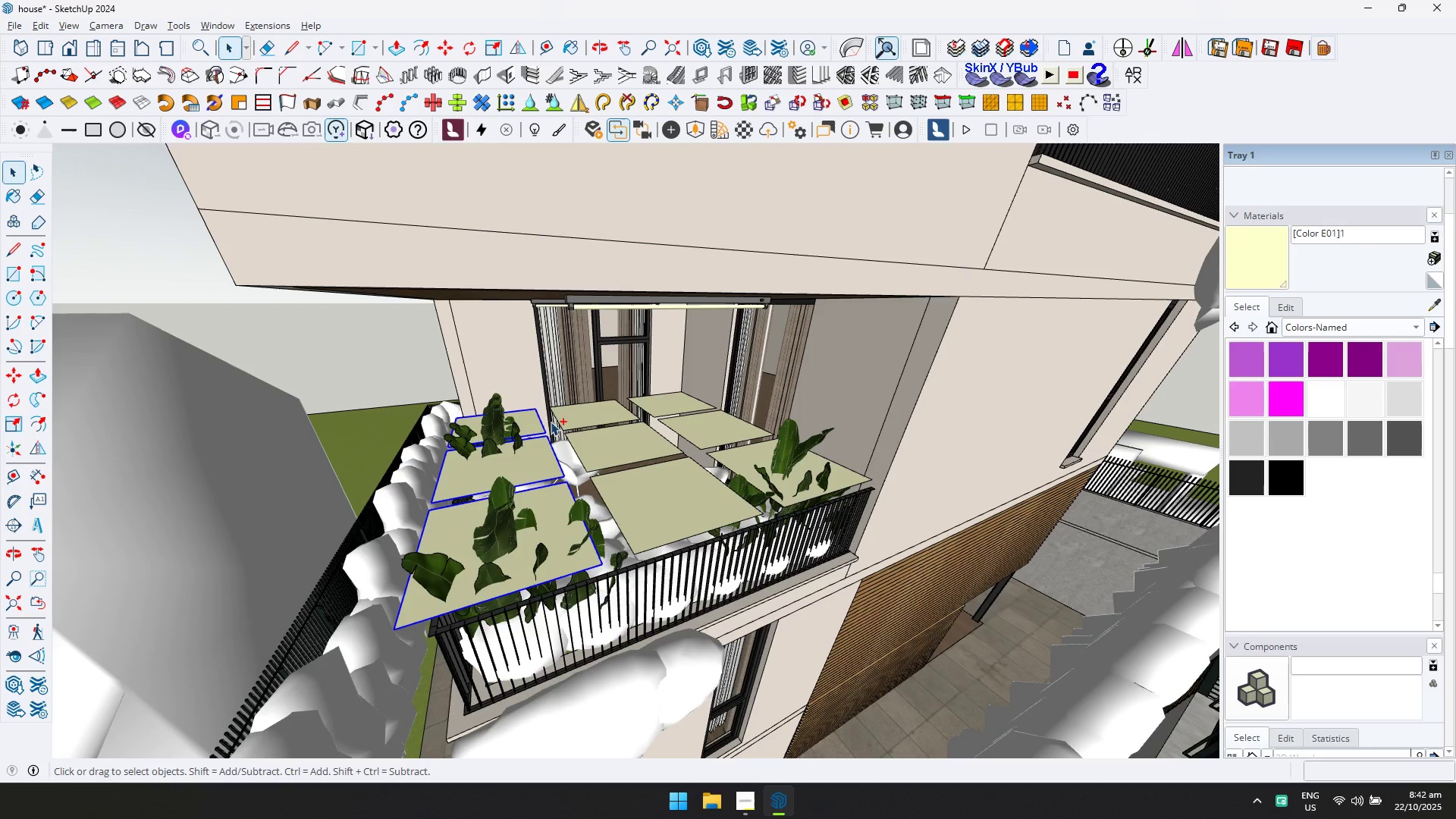 
triple_click([592, 410])
 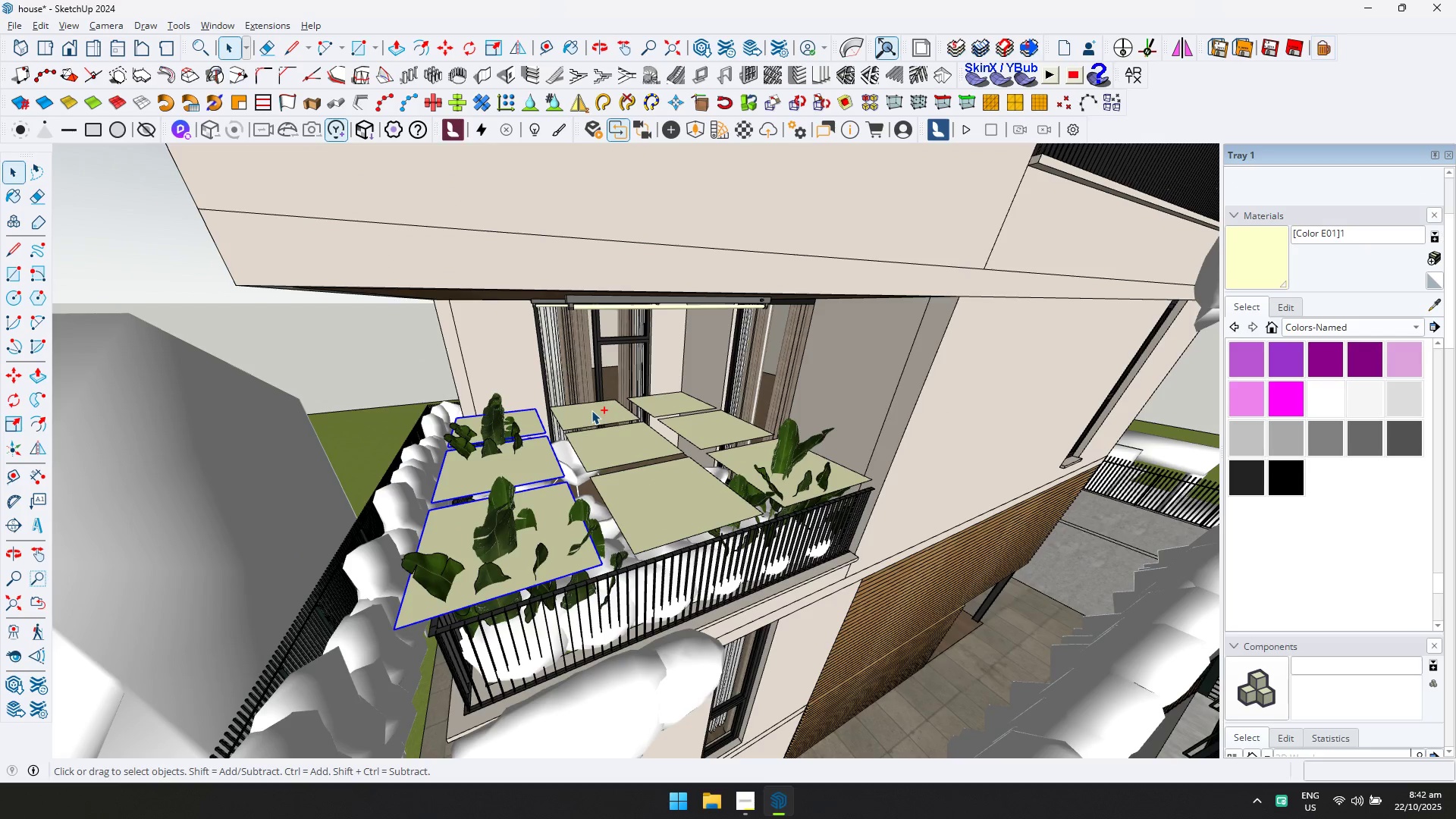 
hold_key(key=ControlLeft, duration=1.51)
triple_click([612, 435])
 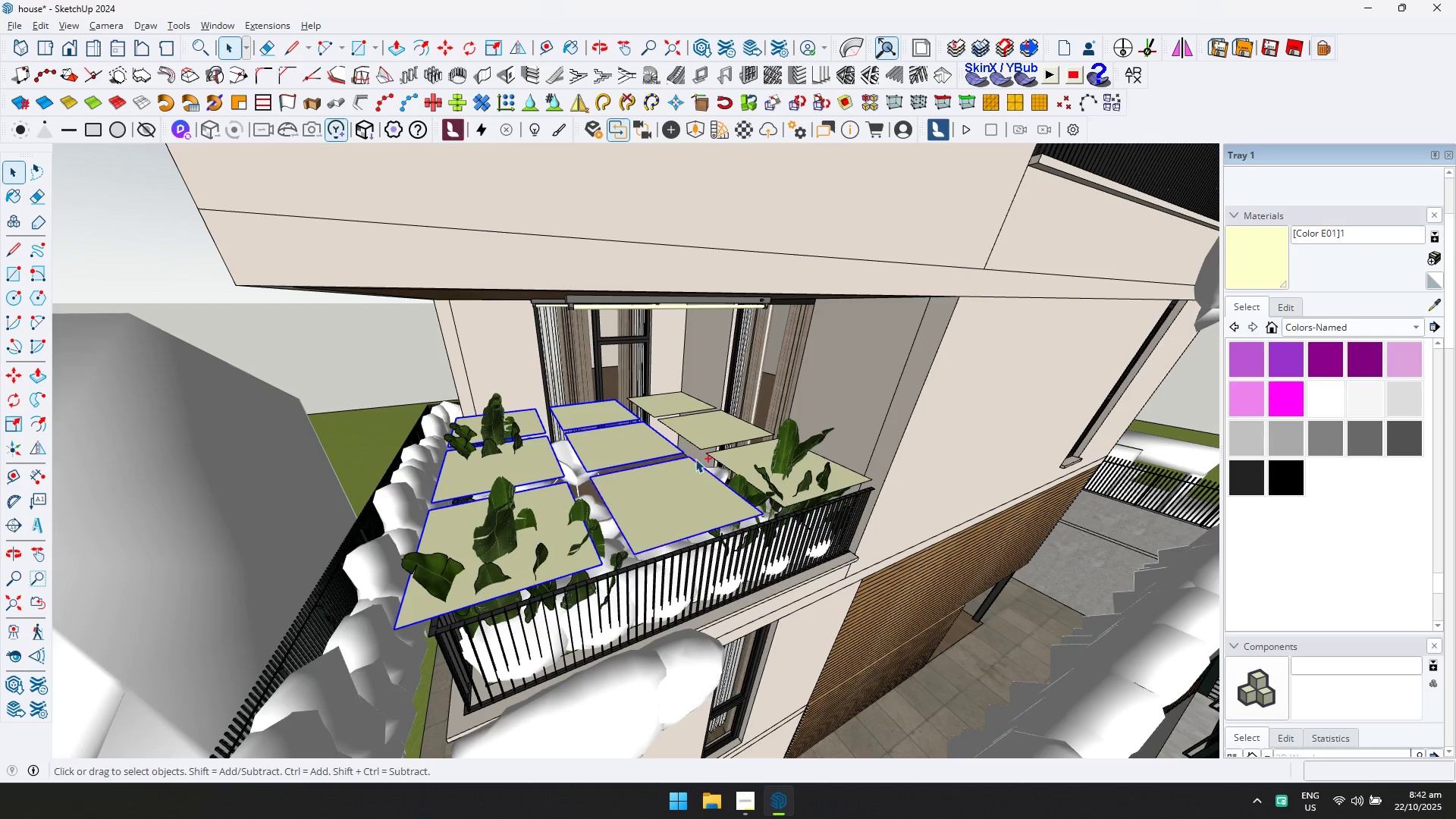 
triple_click([703, 432])
 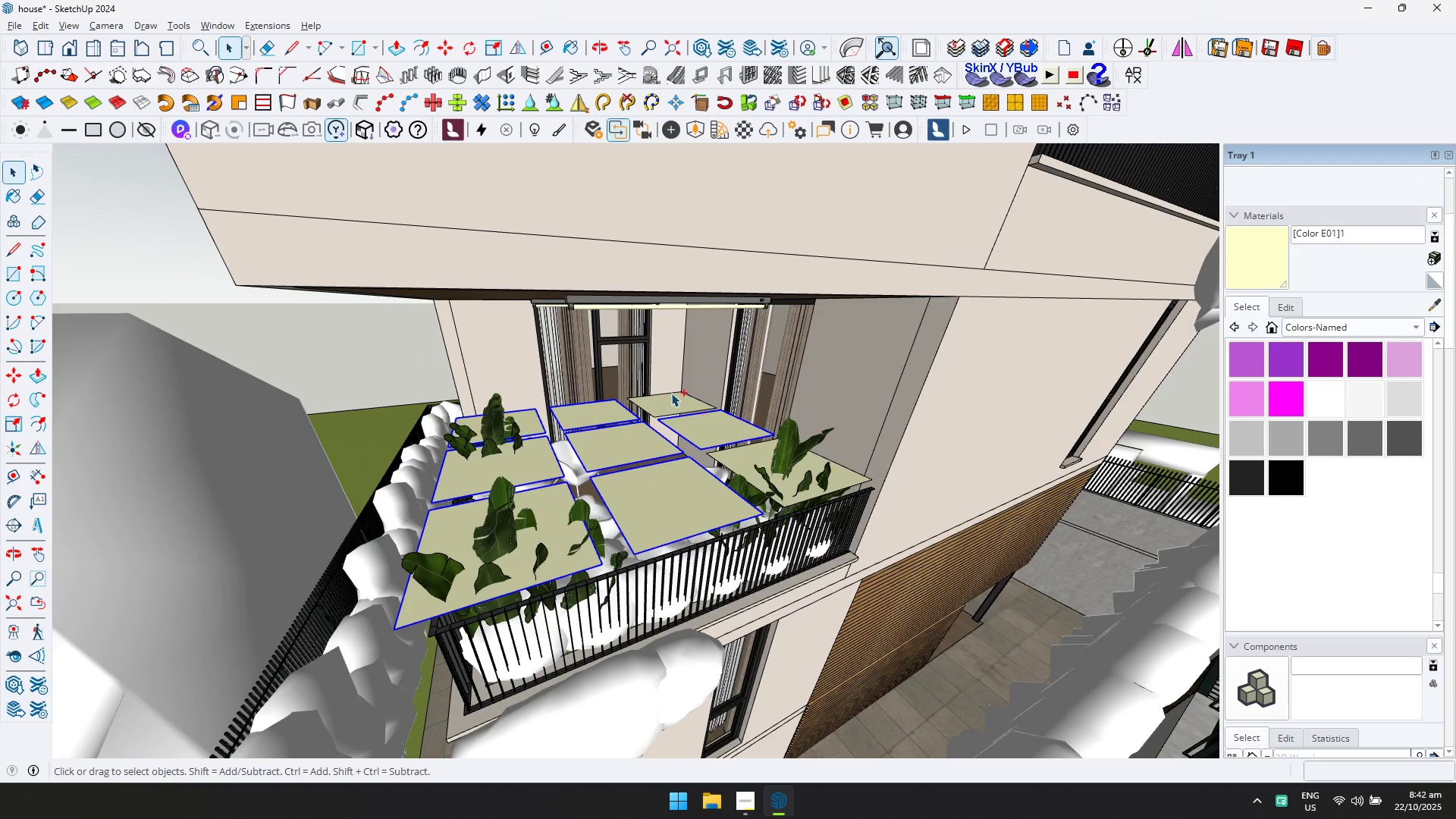 
triple_click([670, 391])
 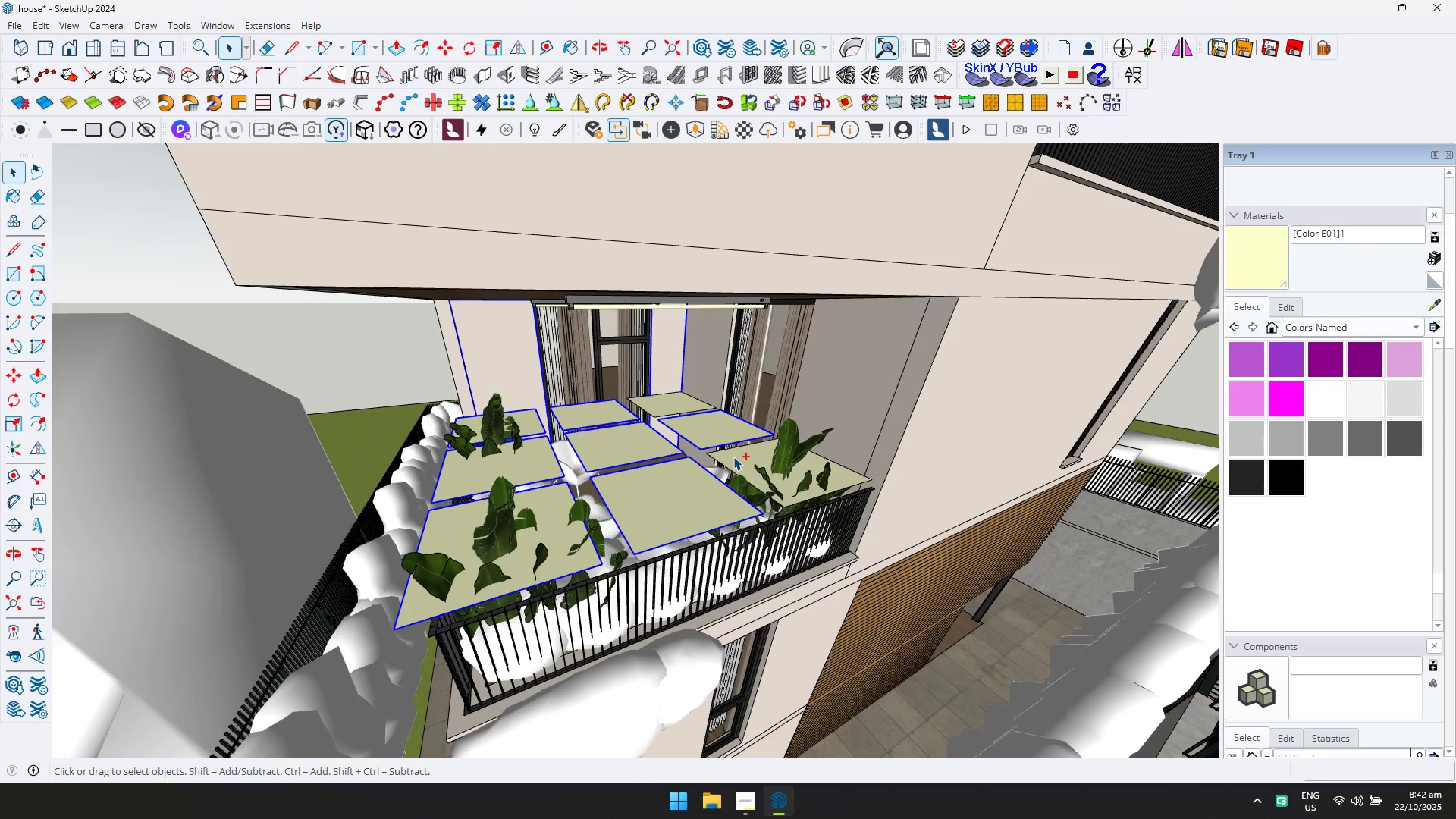 
key(Control+ControlLeft)
 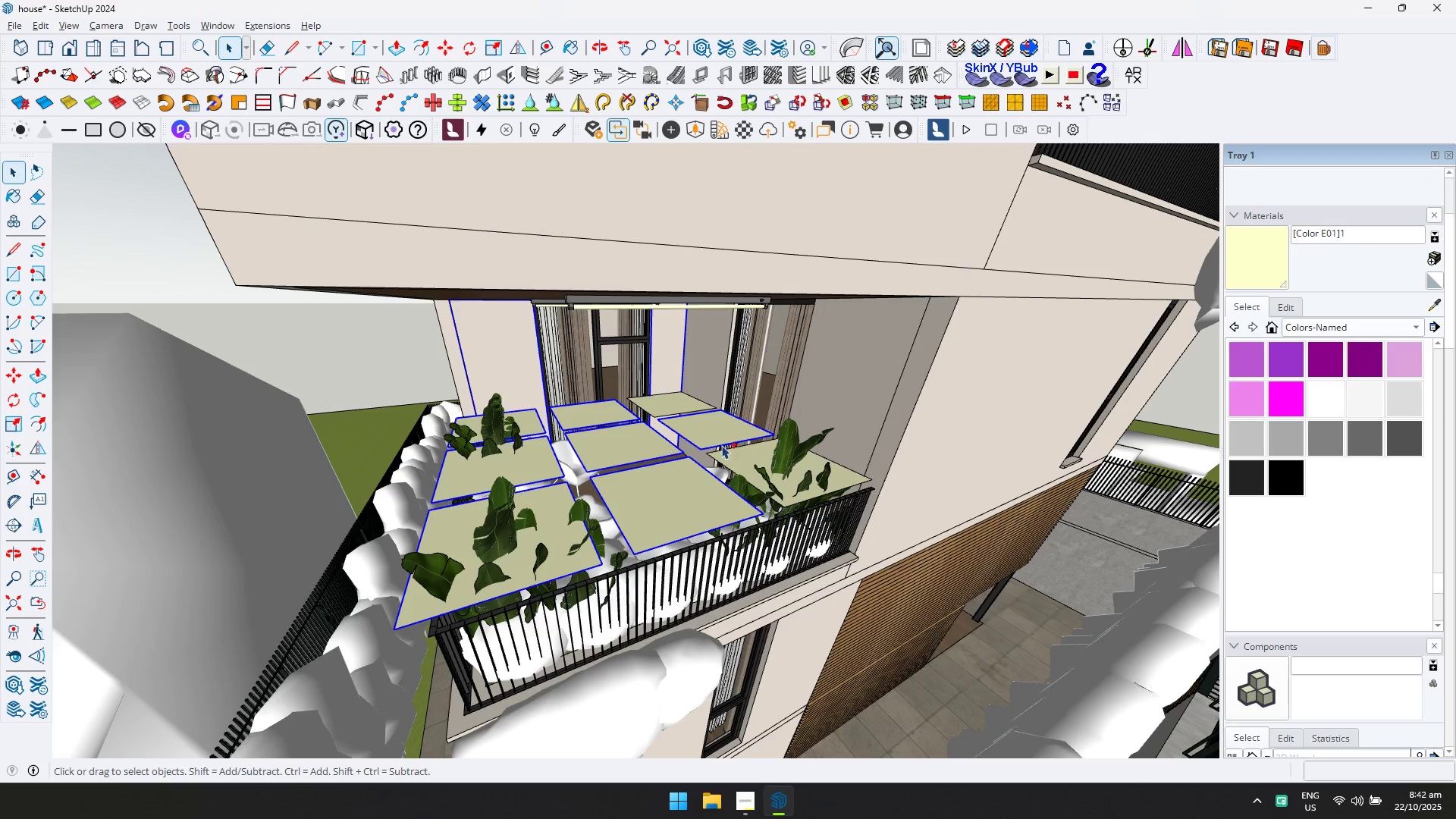 
key(Control+ControlLeft)
 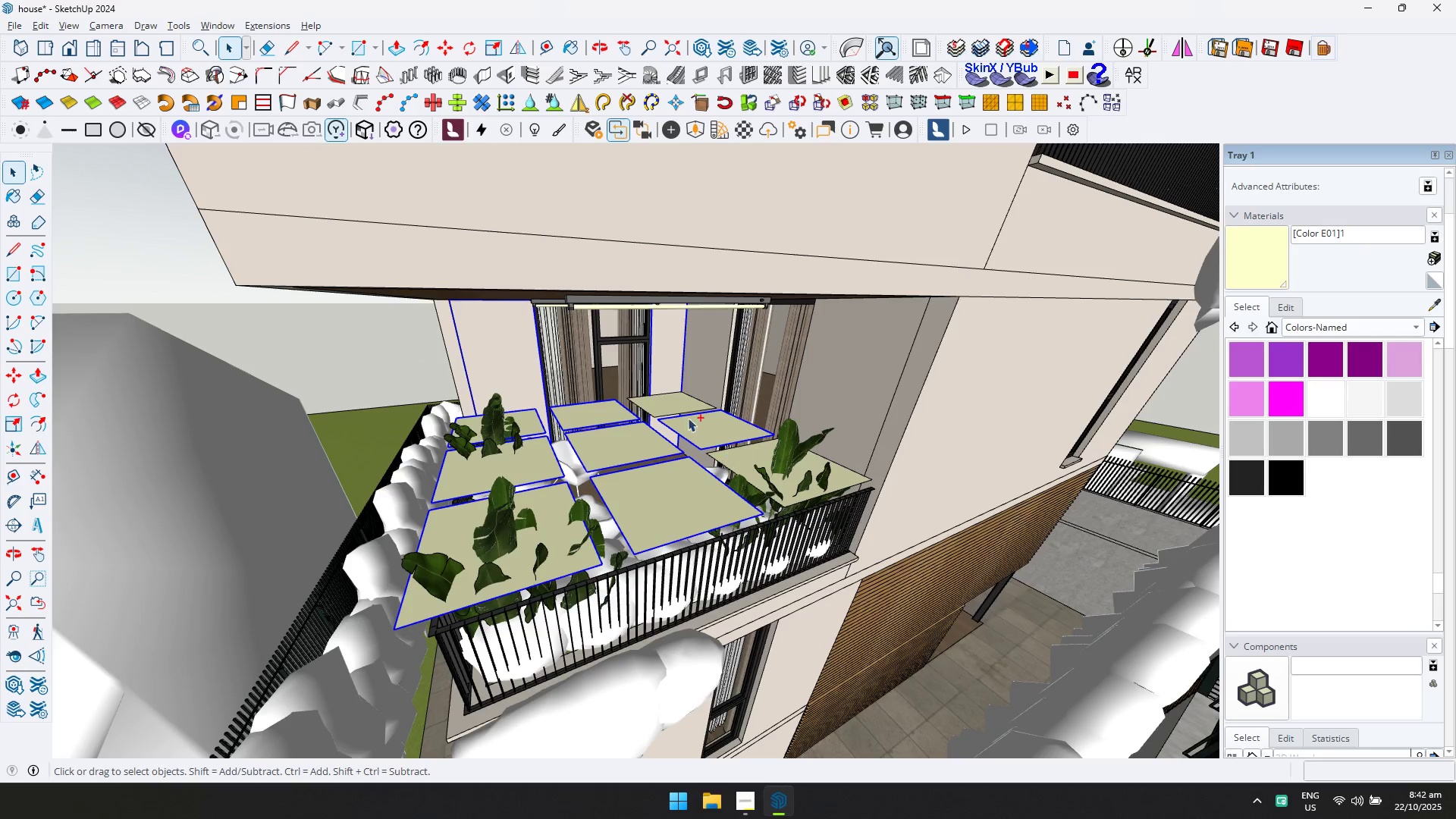 
key(Control+ControlLeft)
 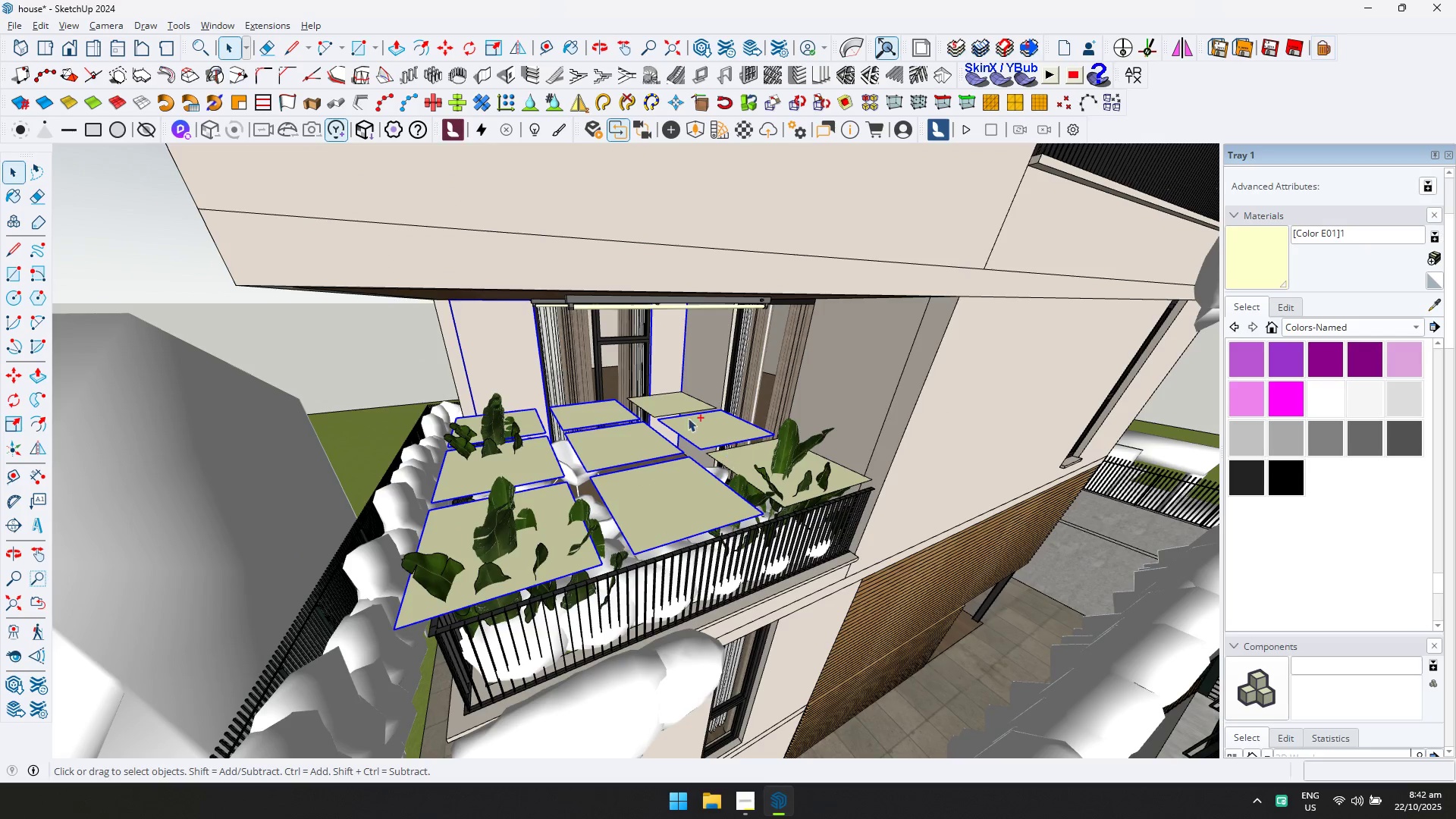 
key(Control+ControlLeft)
 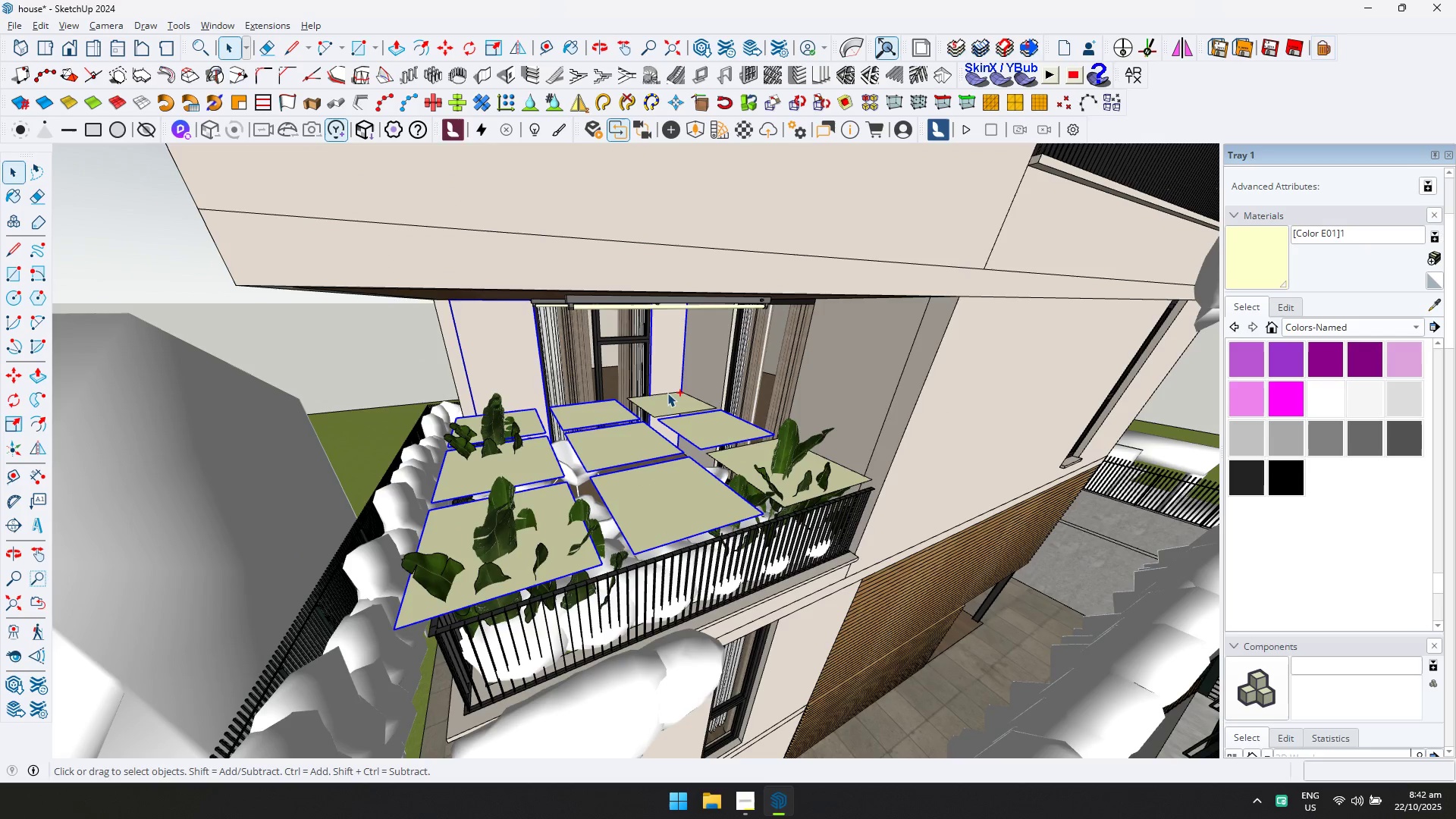 
key(Shift+ShiftLeft)
 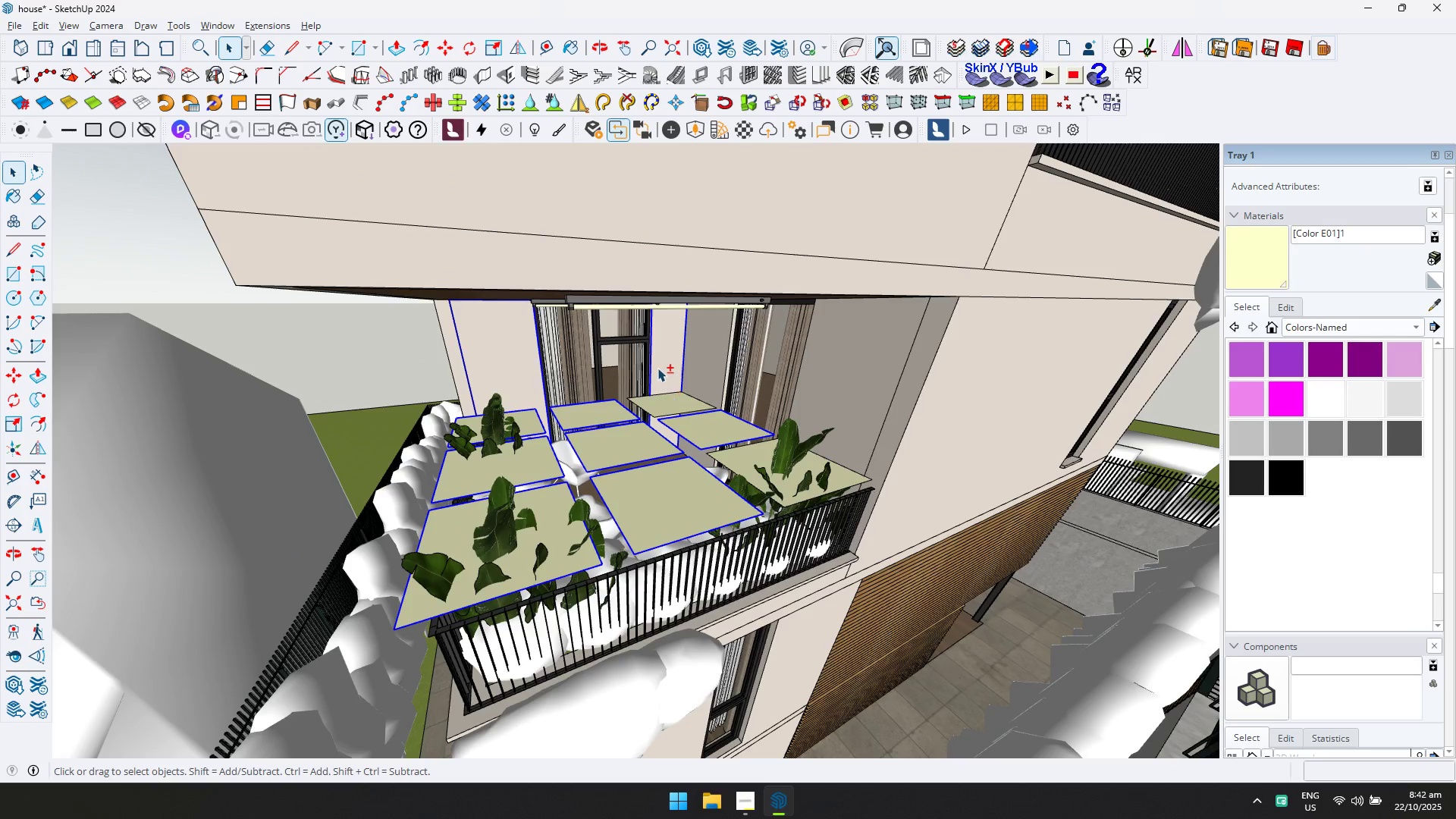 
left_click([657, 368])
 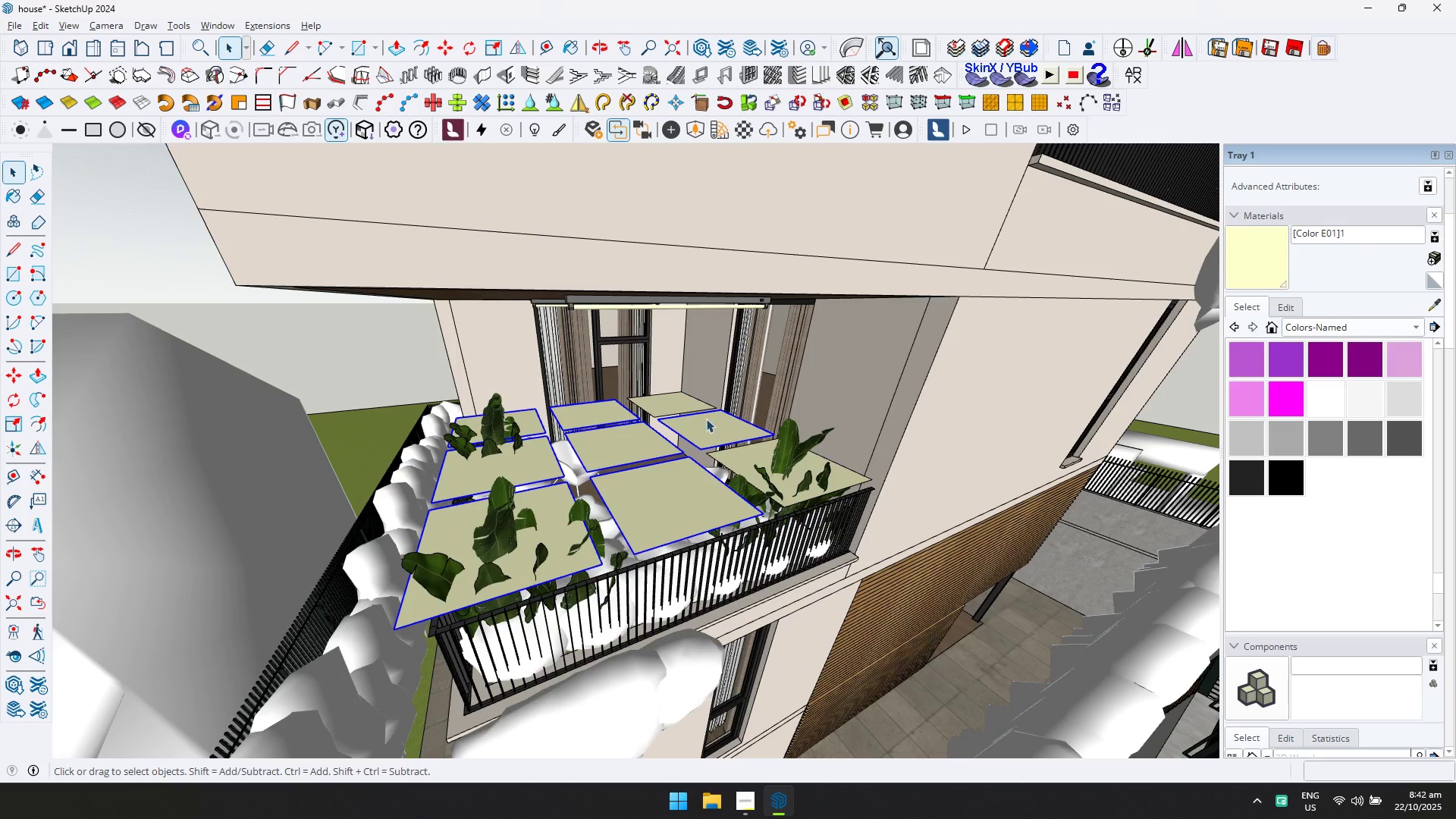 
hold_key(key=ControlLeft, duration=1.17)
left_click([736, 462])
 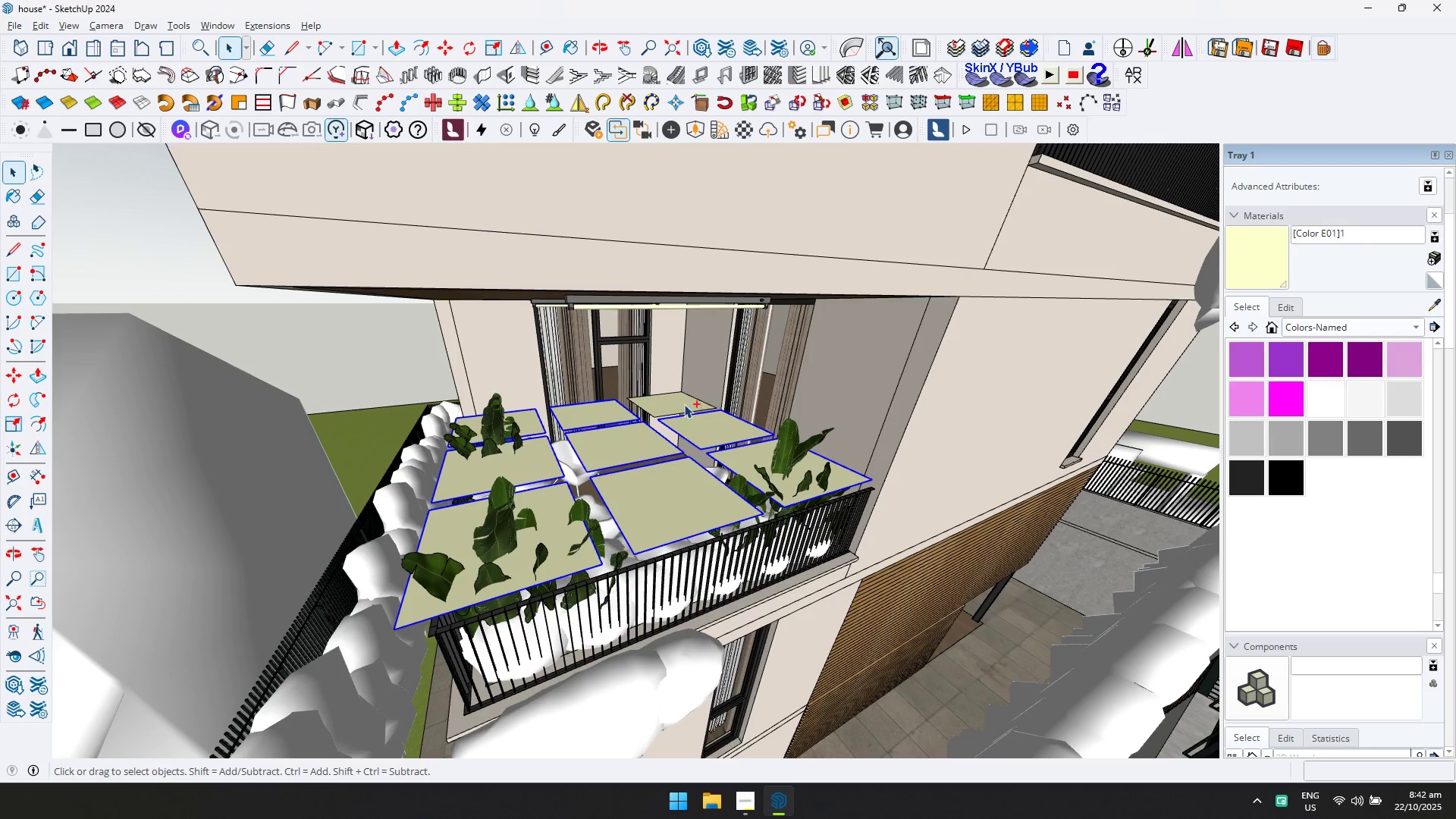 
double_click([682, 403])
 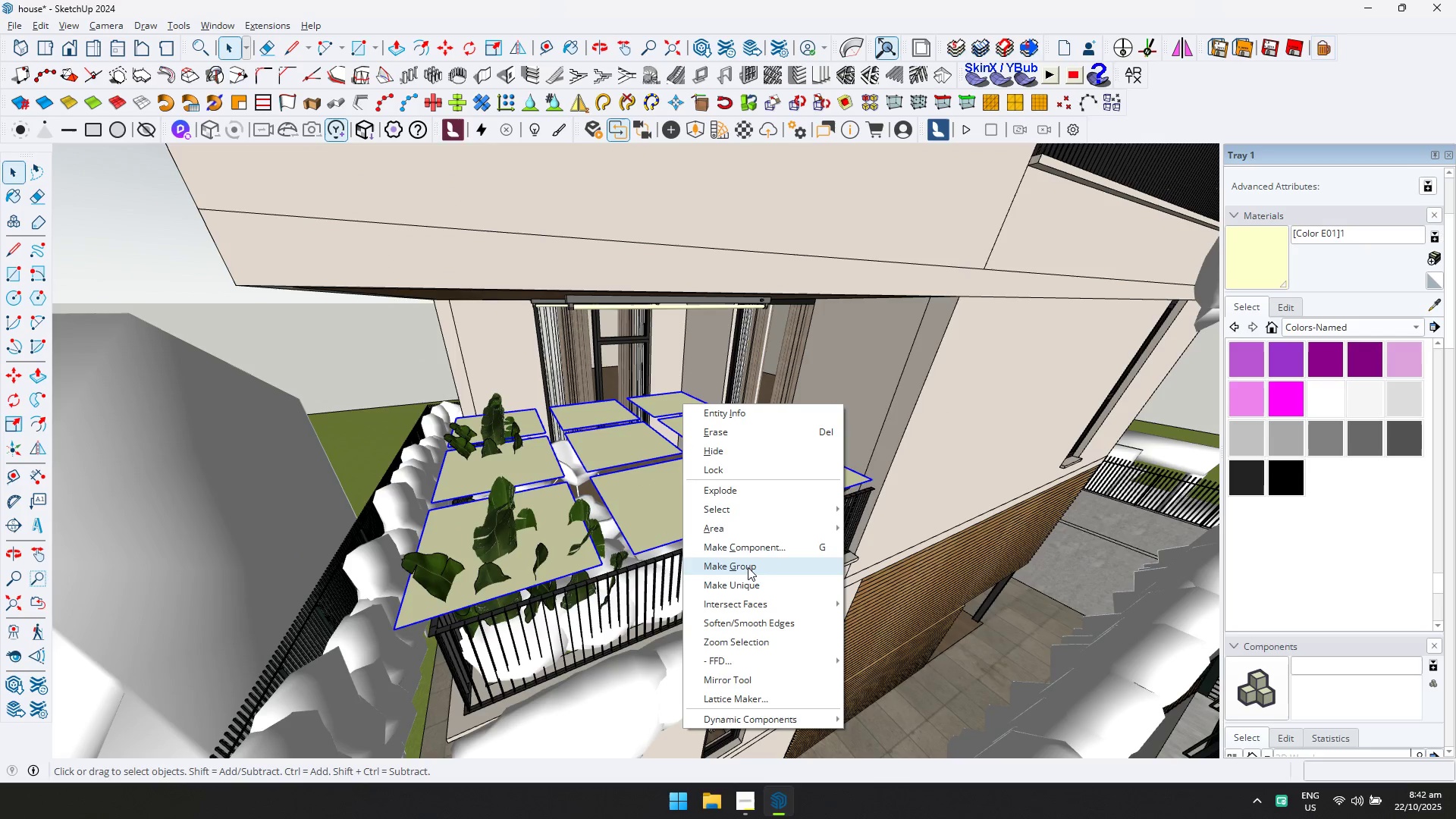 
left_click([748, 567])
 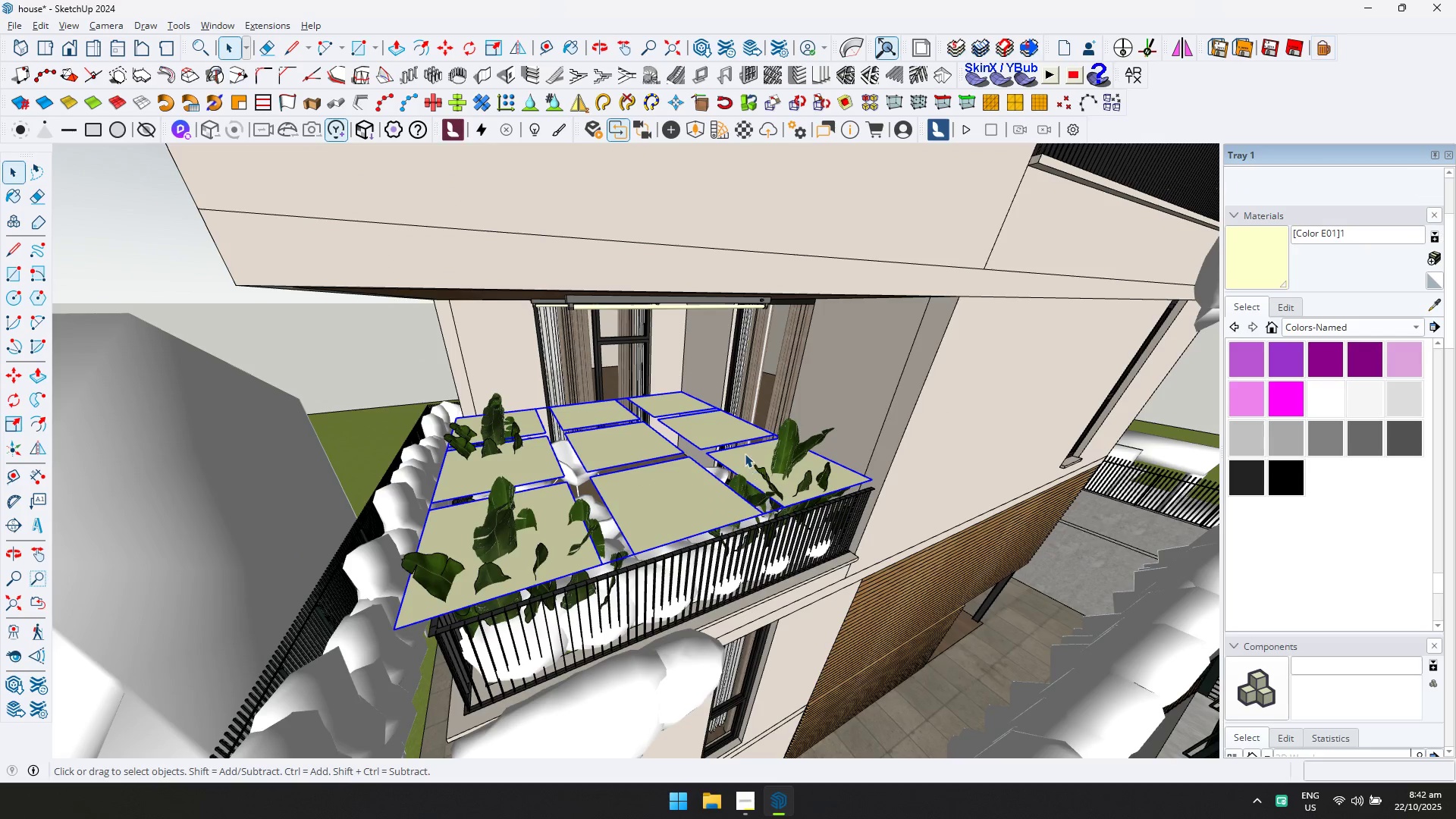 
double_click([744, 453])
 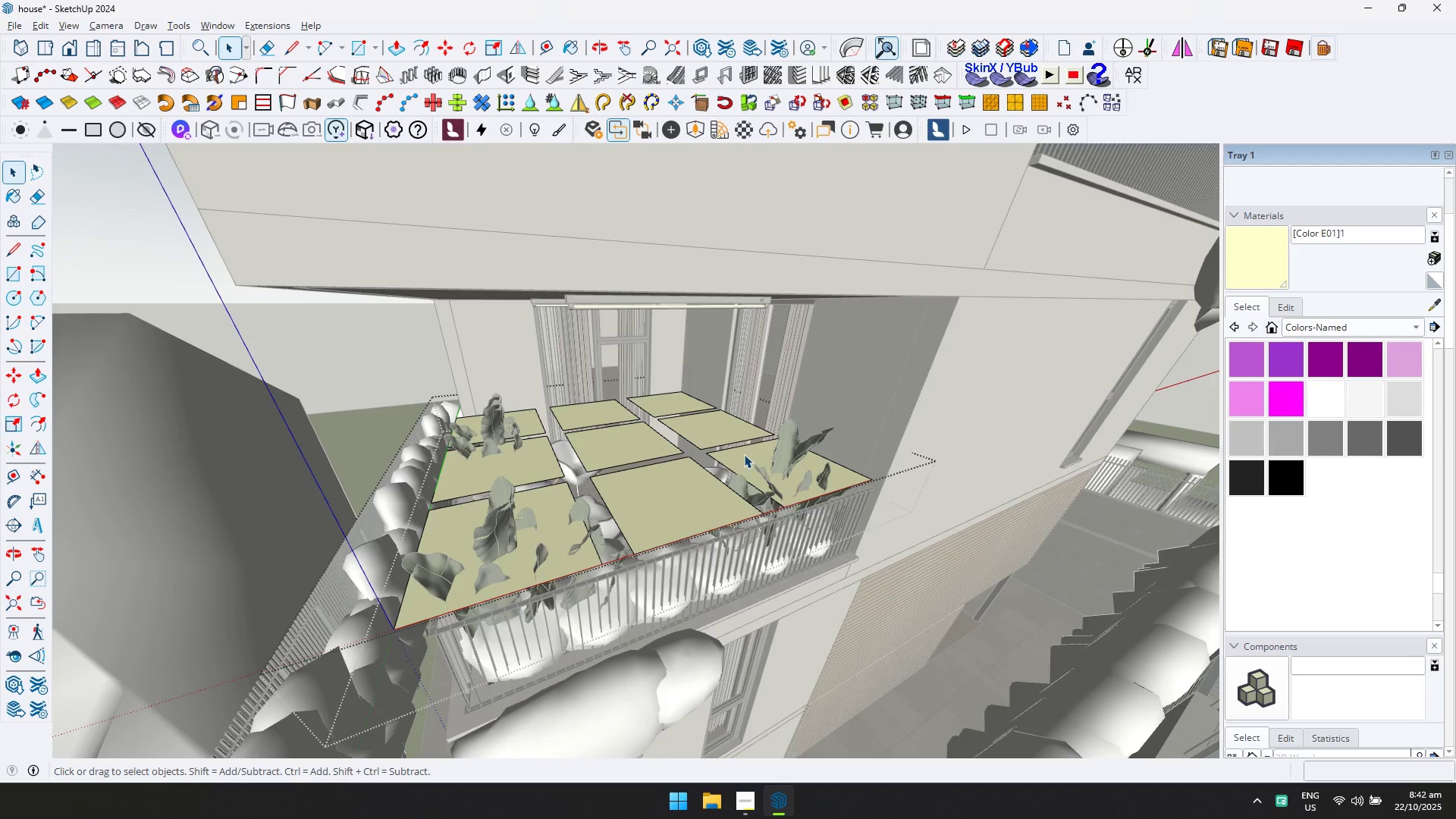 
triple_click([744, 454])
 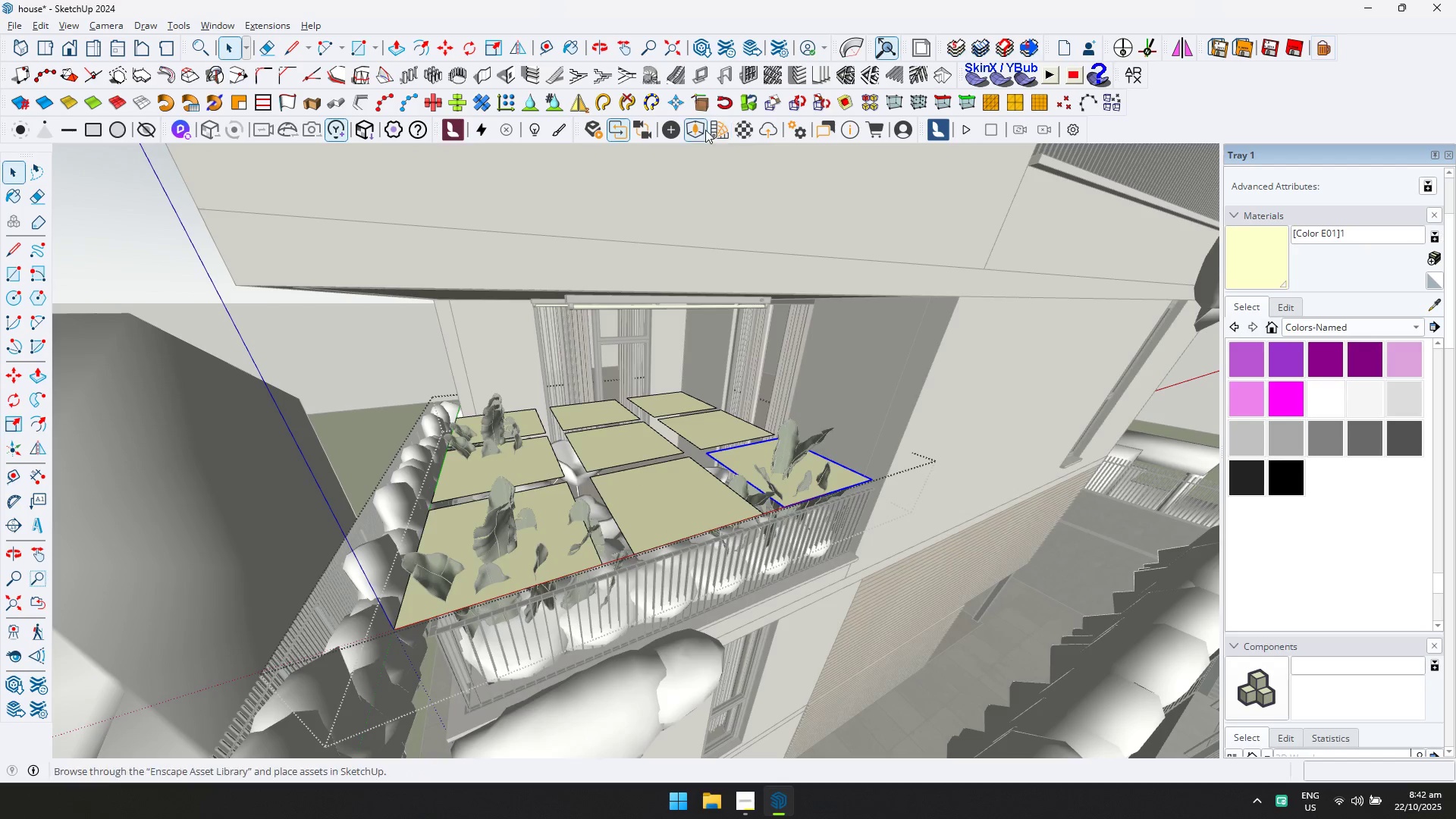 
left_click([678, 130])
 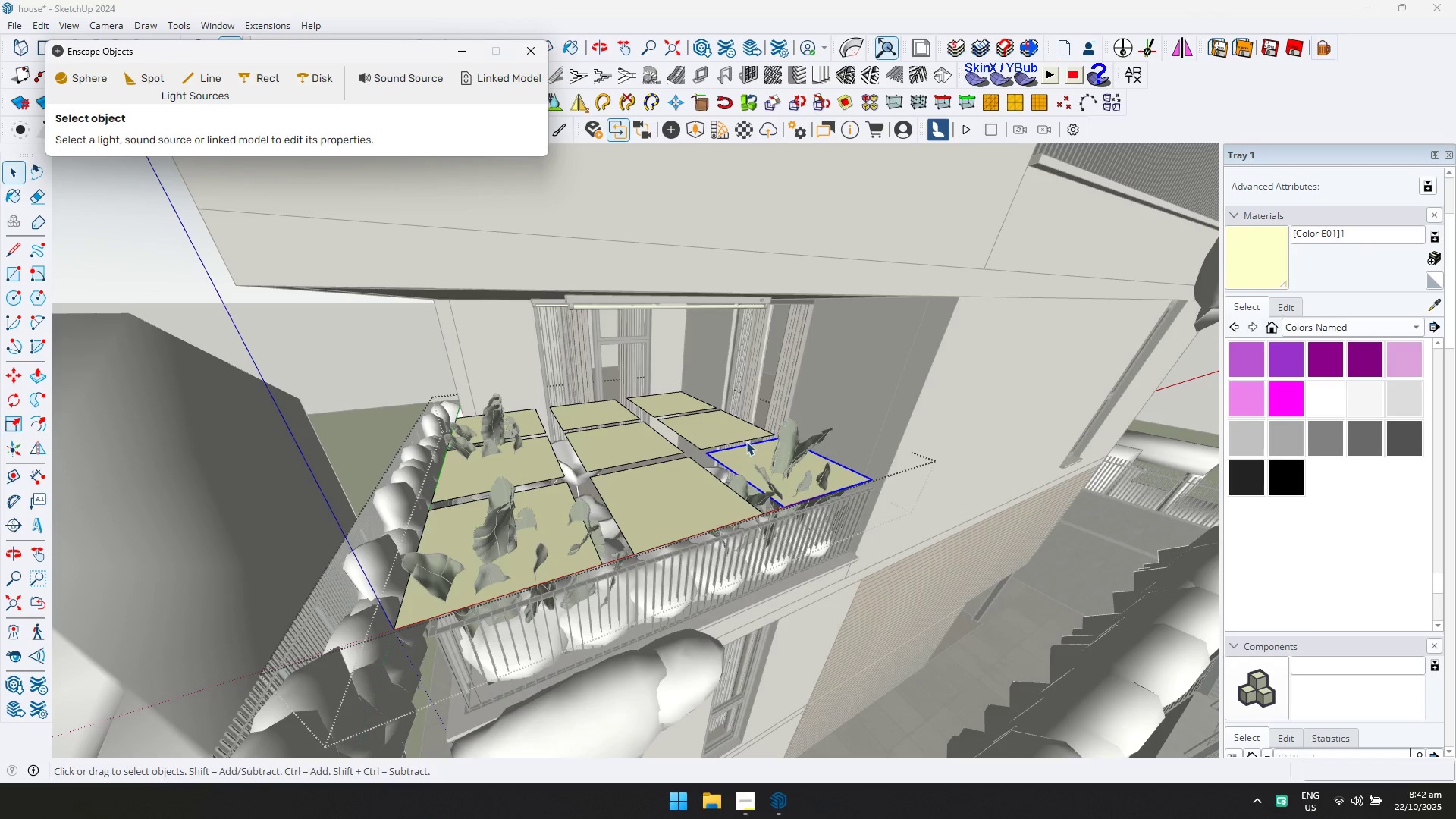 
left_click([740, 454])
 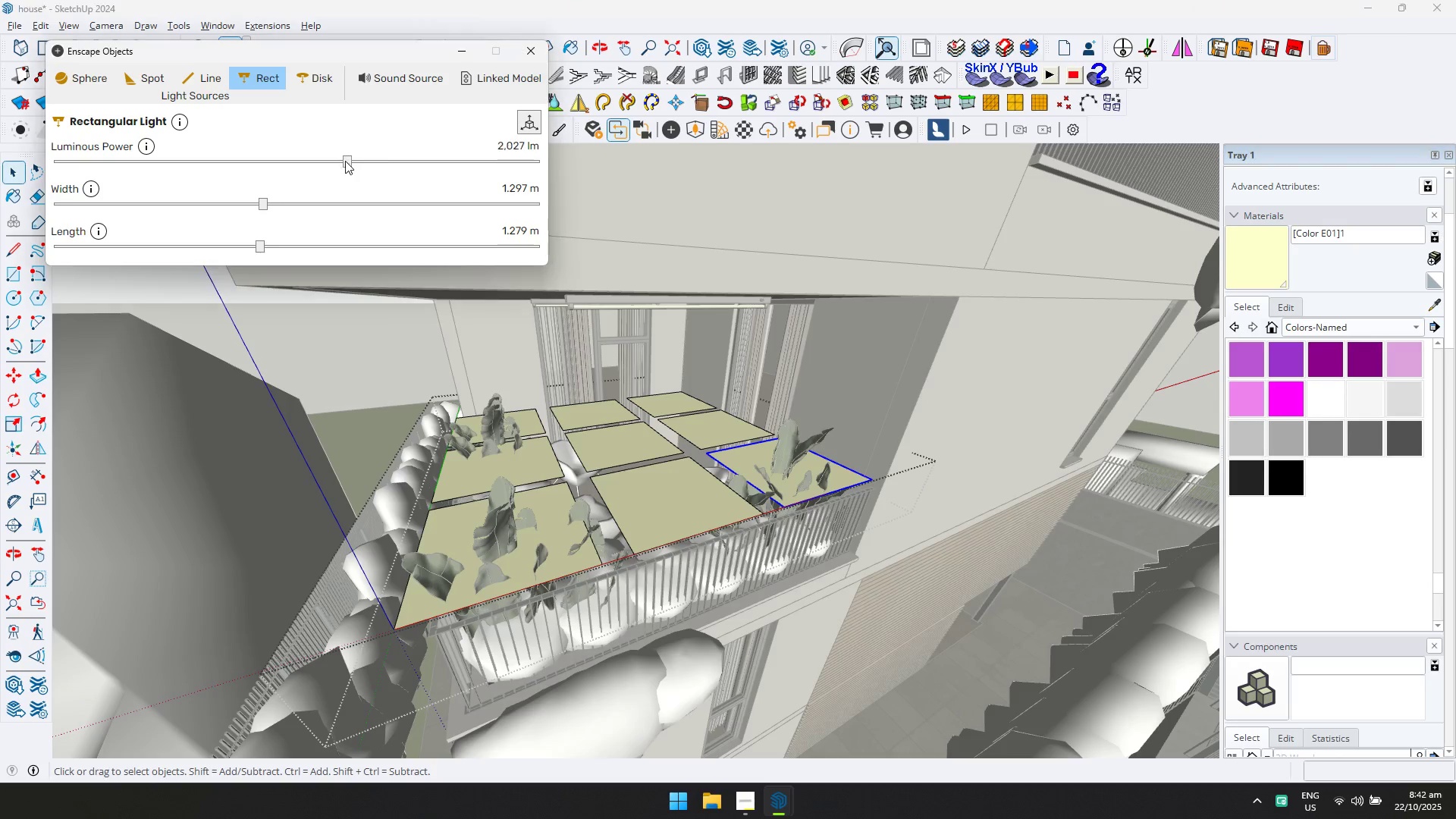 
double_click([331, 161])
 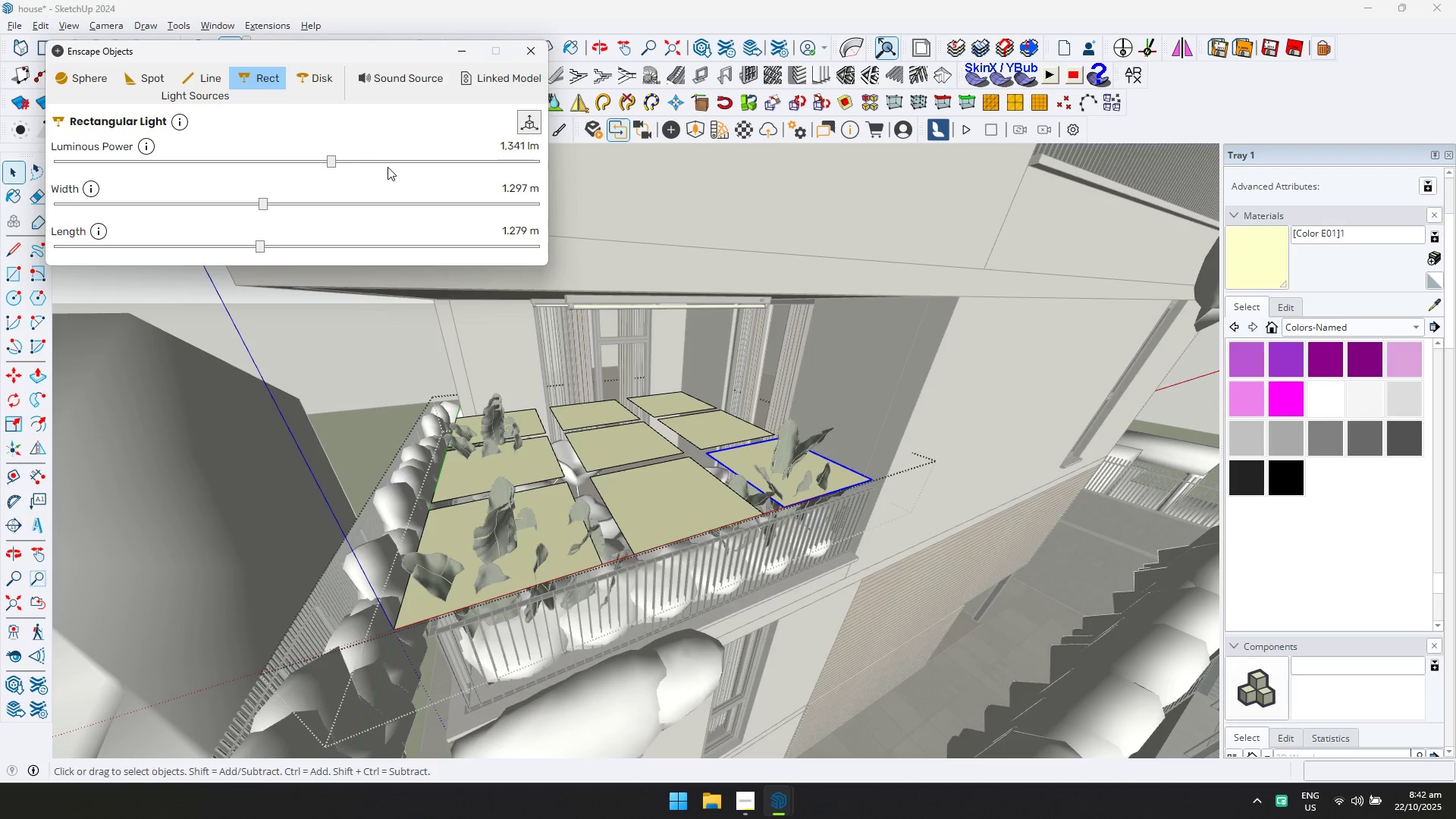 
left_click([349, 162])
 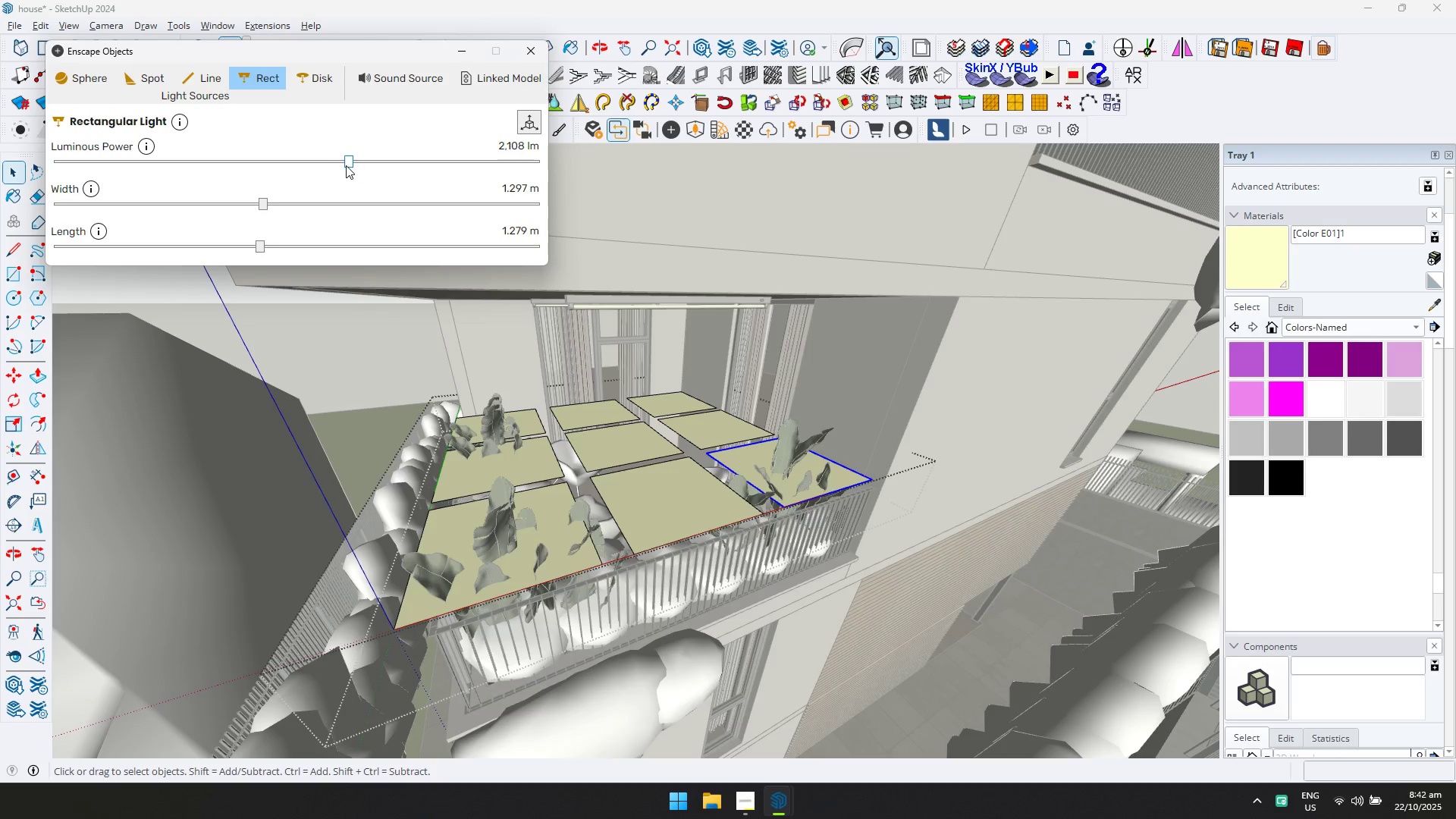 
left_click([345, 165])
 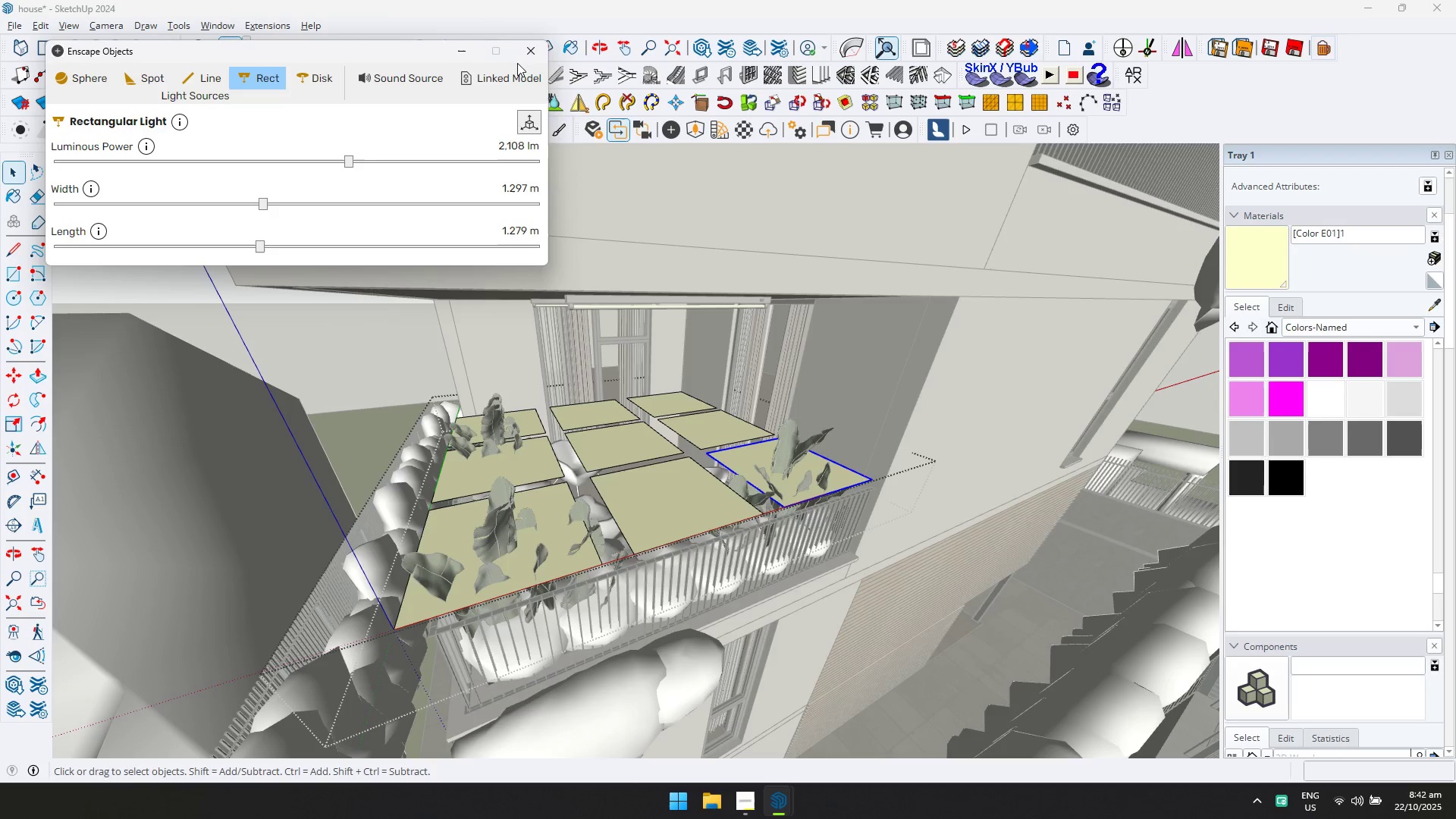 
left_click([526, 55])
 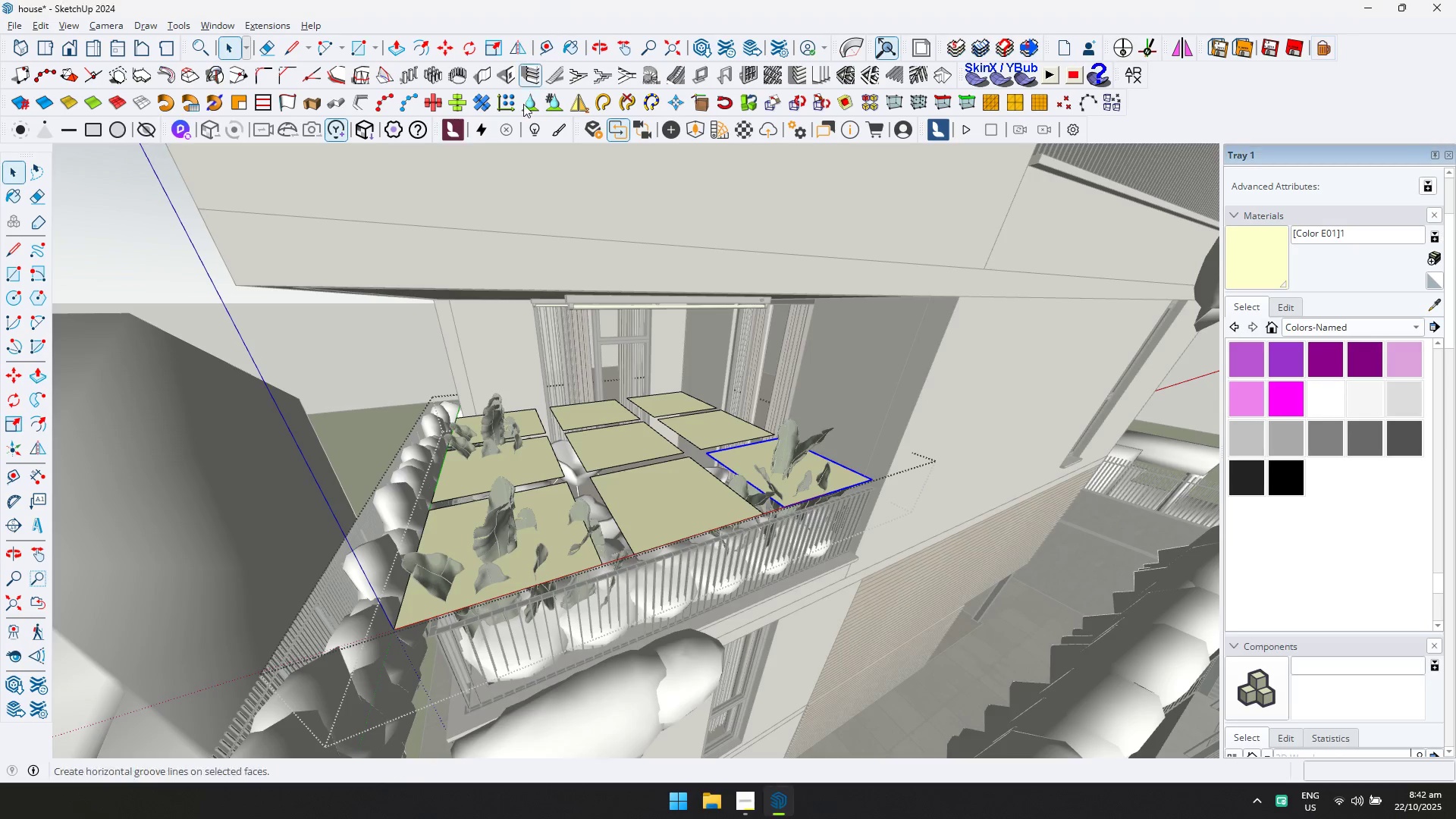 
key(Escape)
 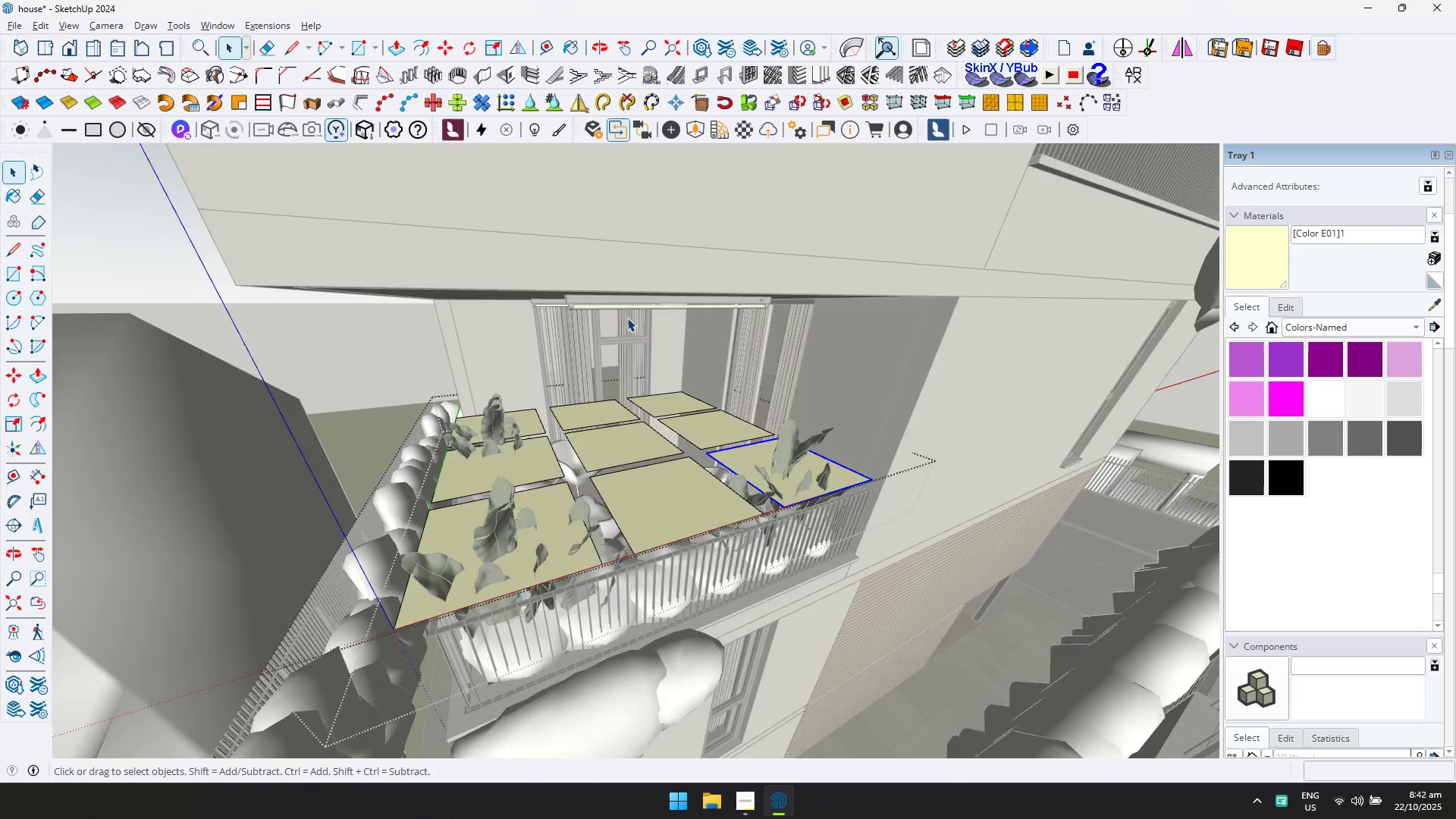 
scroll: coordinate [641, 345], scroll_direction: down, amount: 14.0
 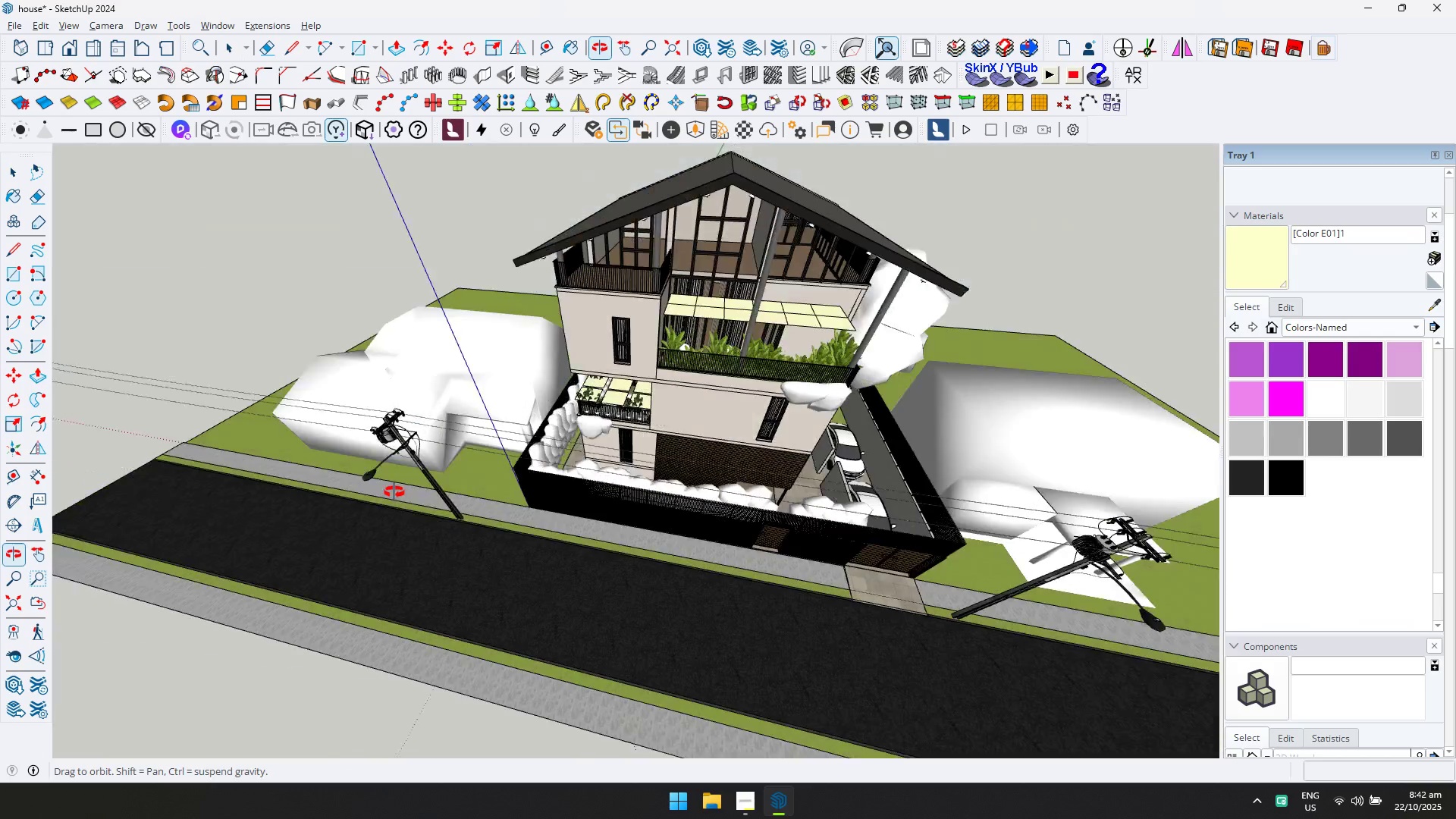 
key(Escape)
 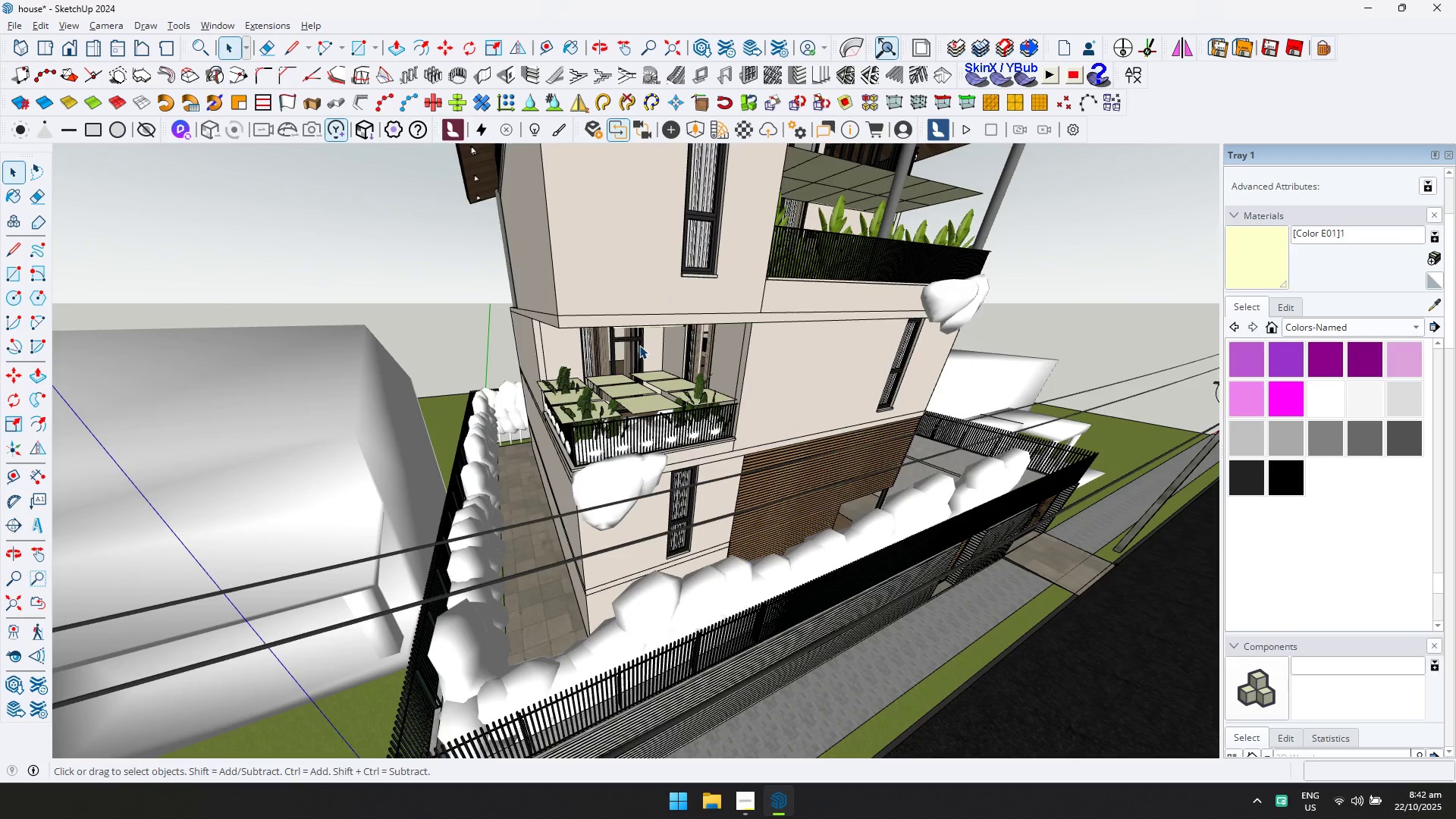 
key(Escape)
 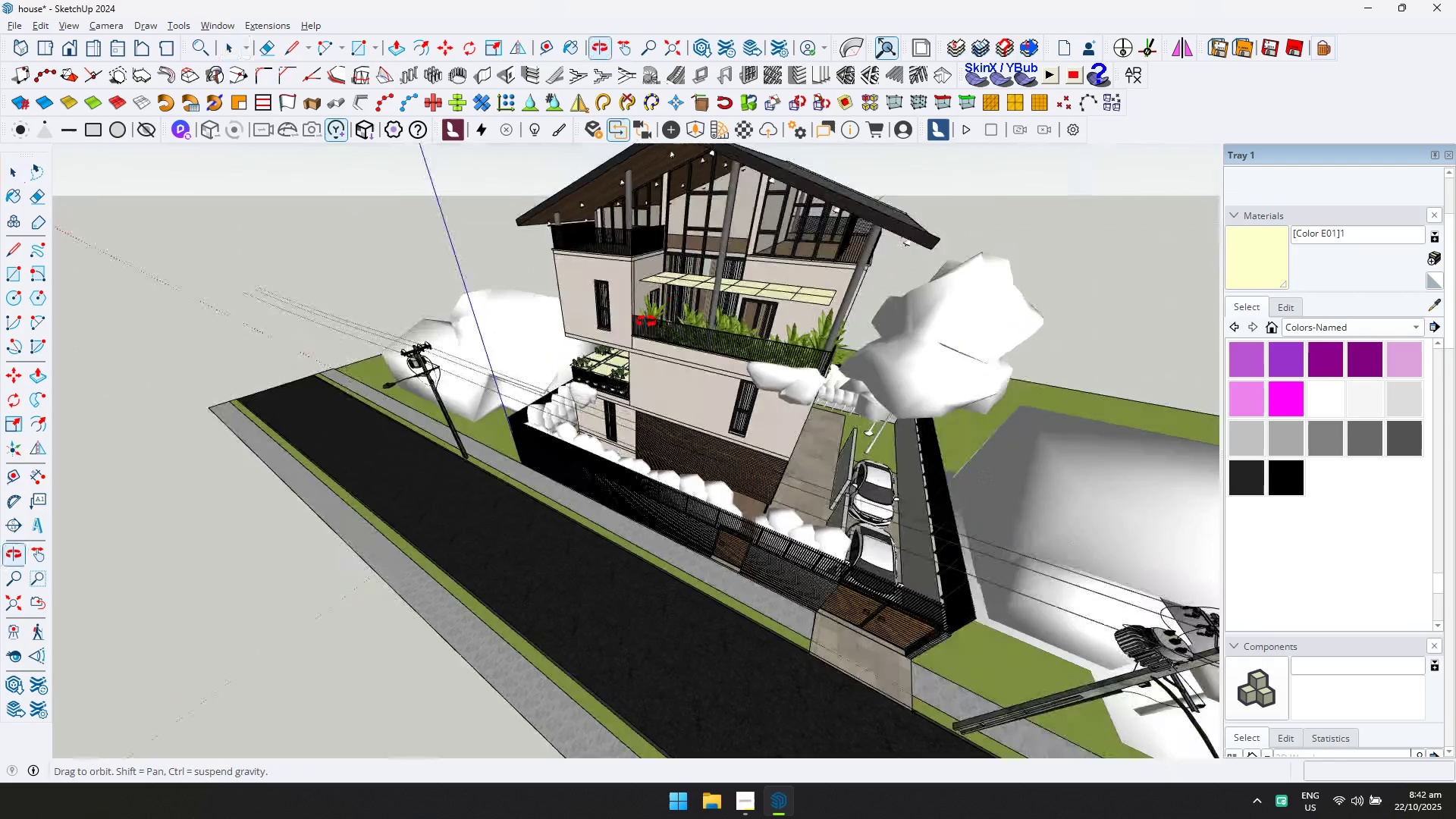 
scroll: coordinate [679, 300], scroll_direction: up, amount: 4.0
 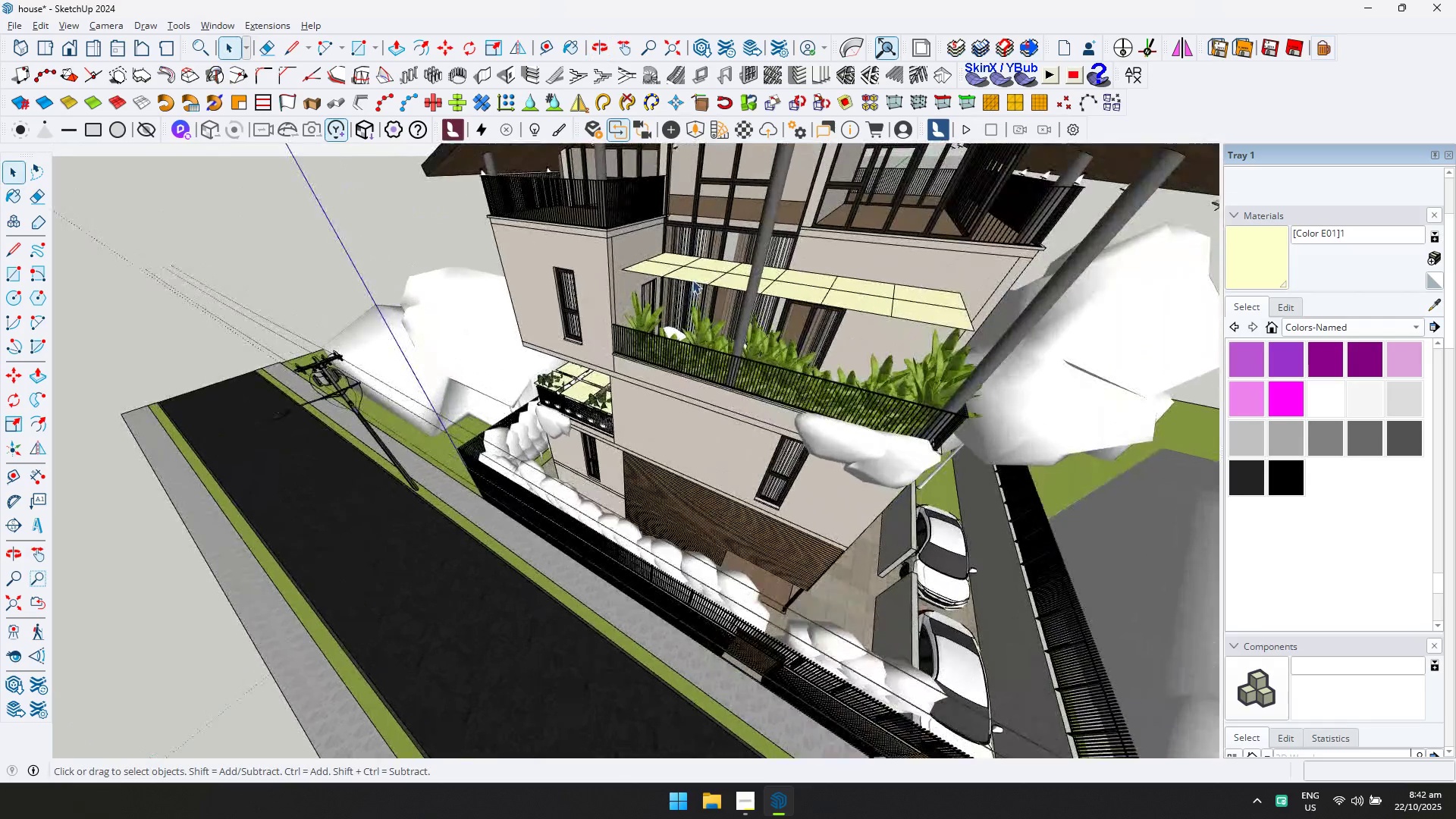 
left_click([692, 280])
 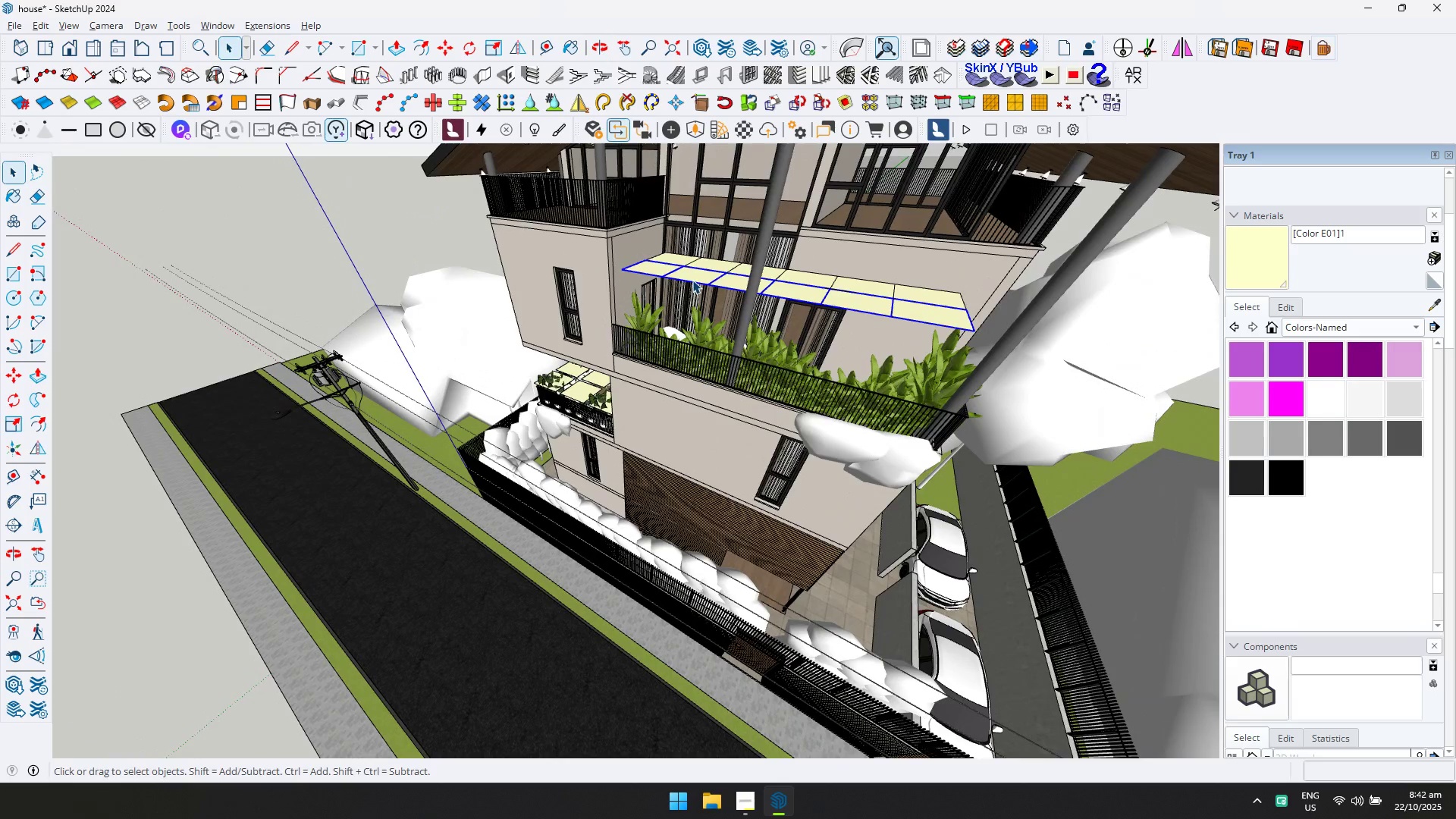 
key(Control+ControlLeft)
 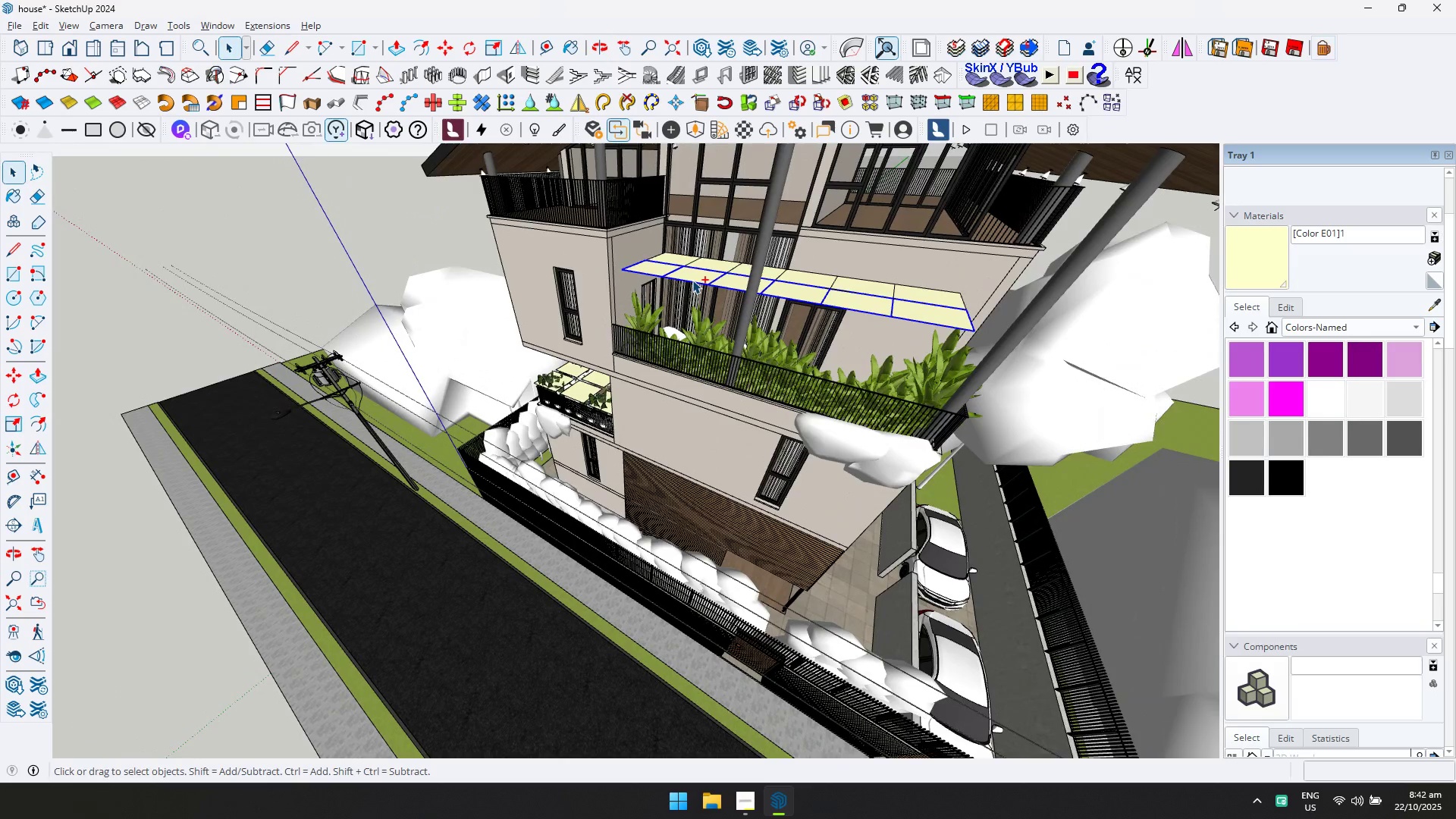 
key(Control+C)
 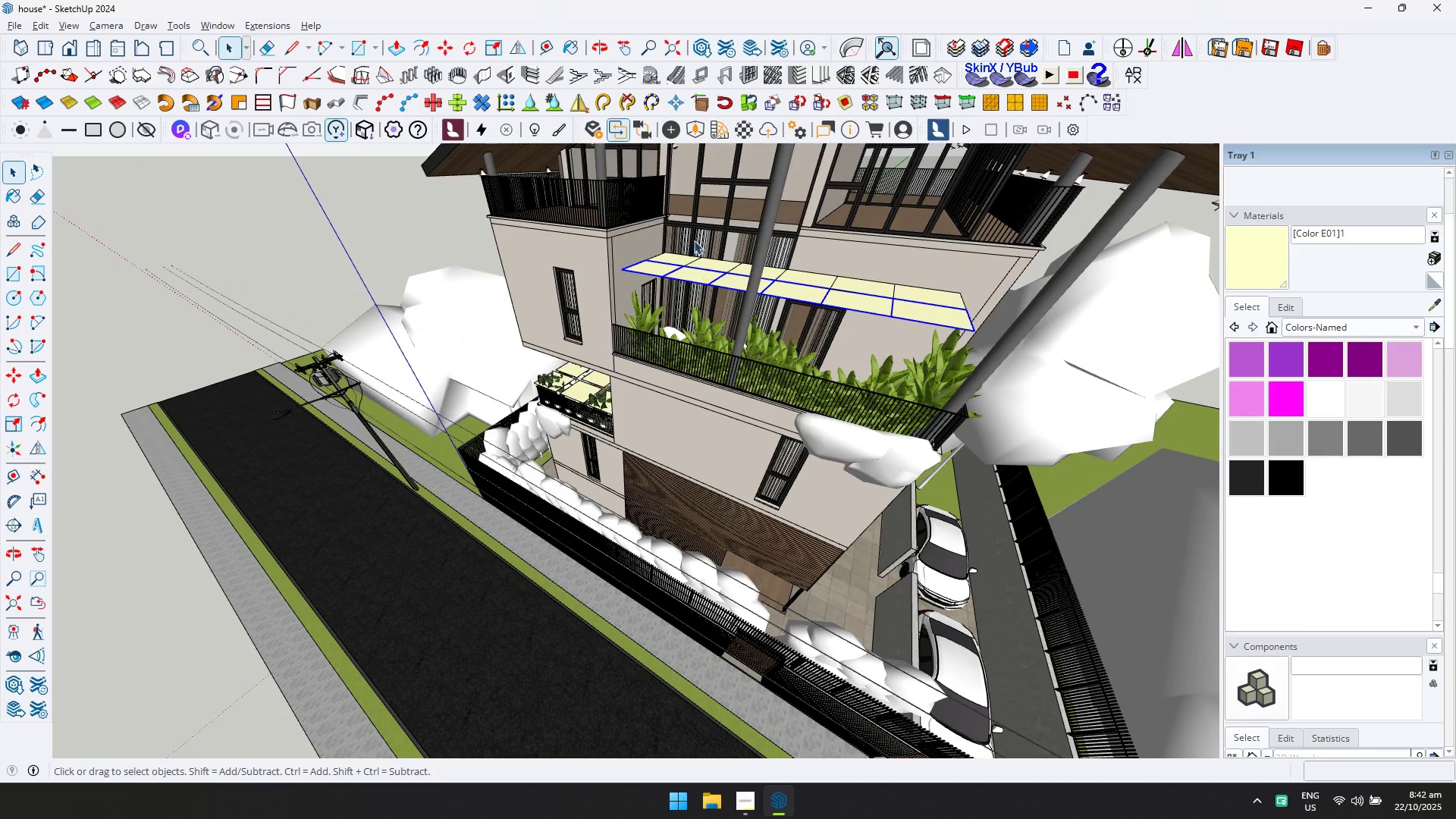 
scroll: coordinate [690, 226], scroll_direction: up, amount: 5.0
 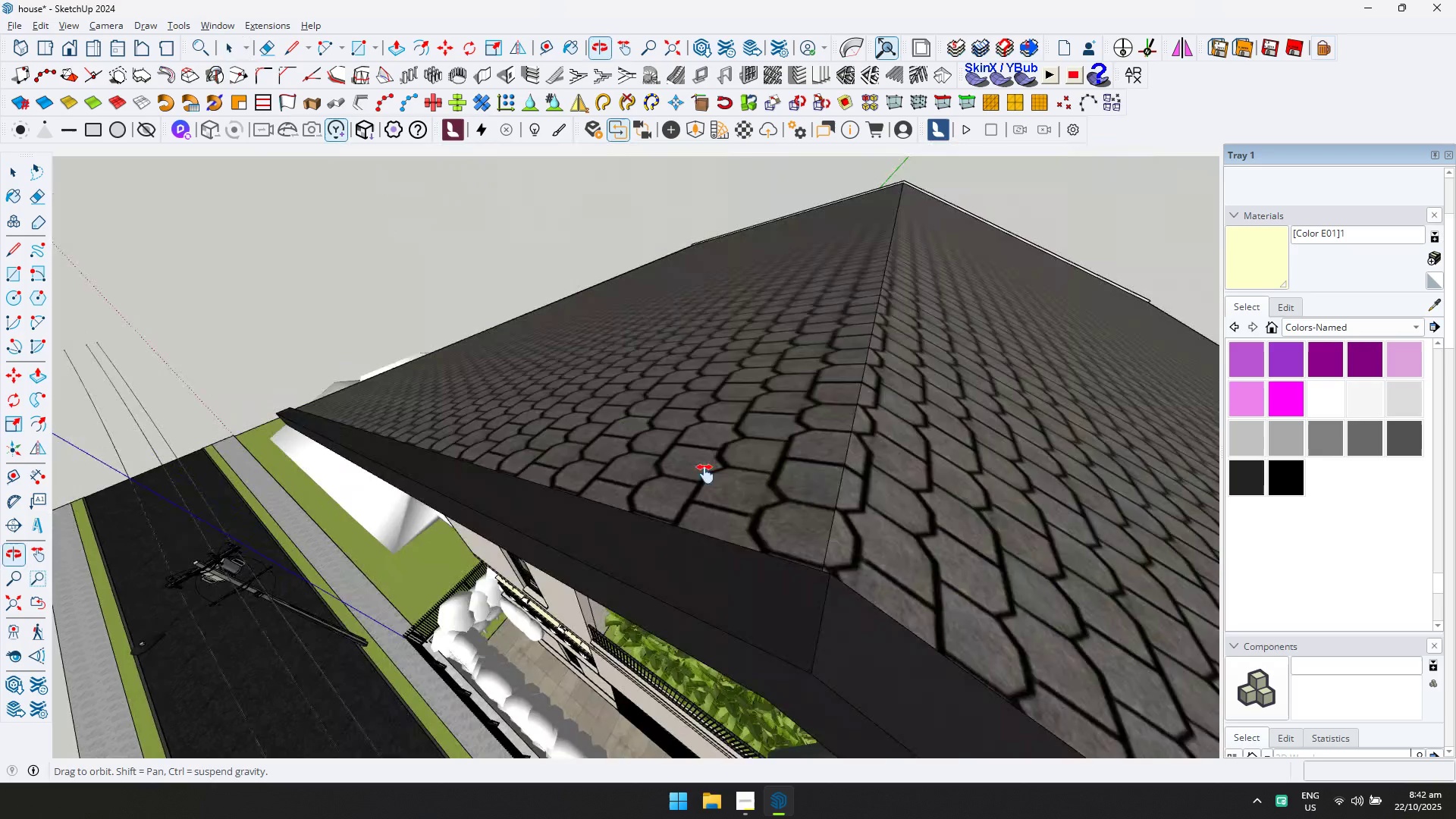 
hold_key(key=ShiftLeft, duration=0.58)
 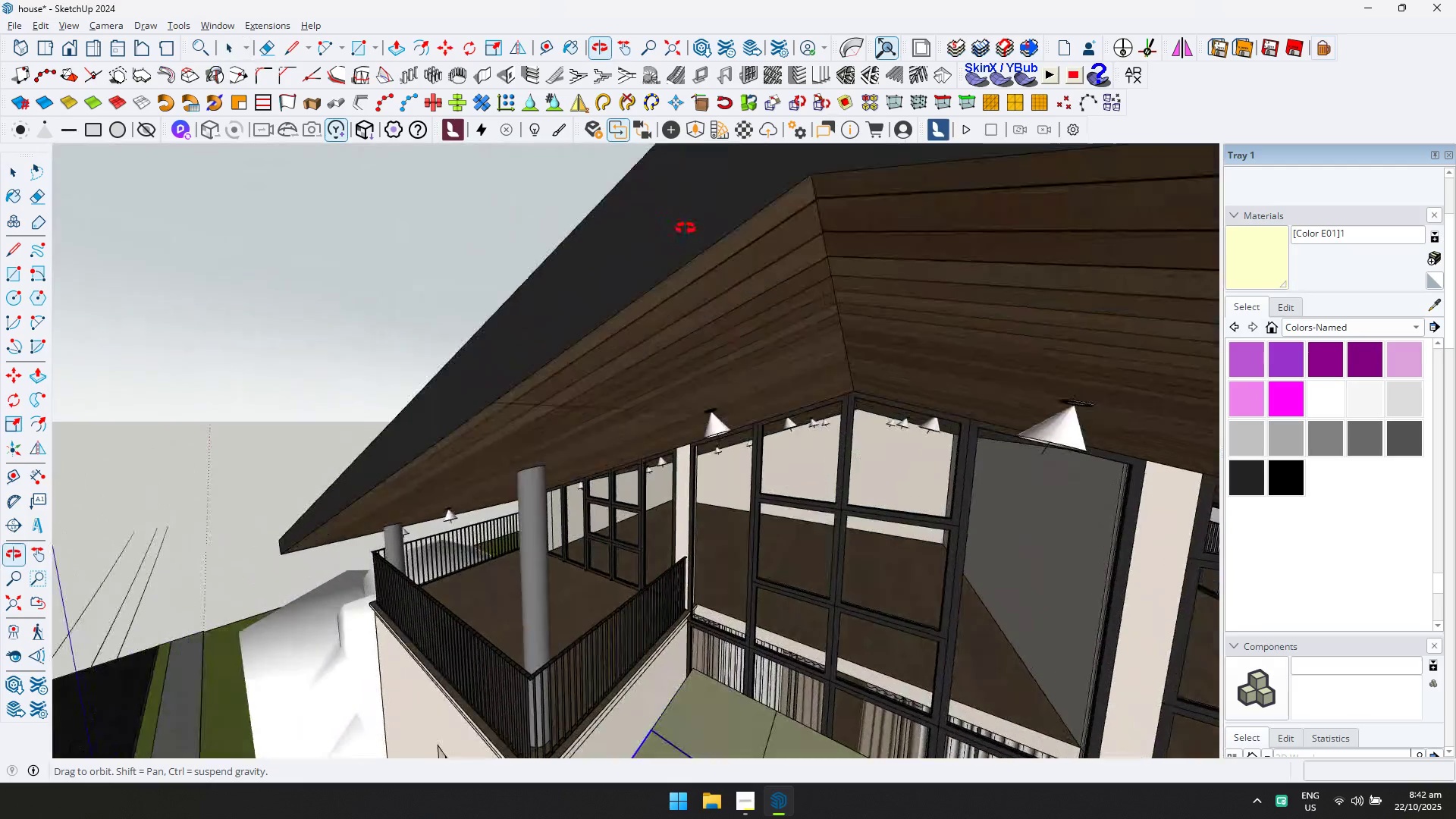 
key(Shift+ShiftLeft)
 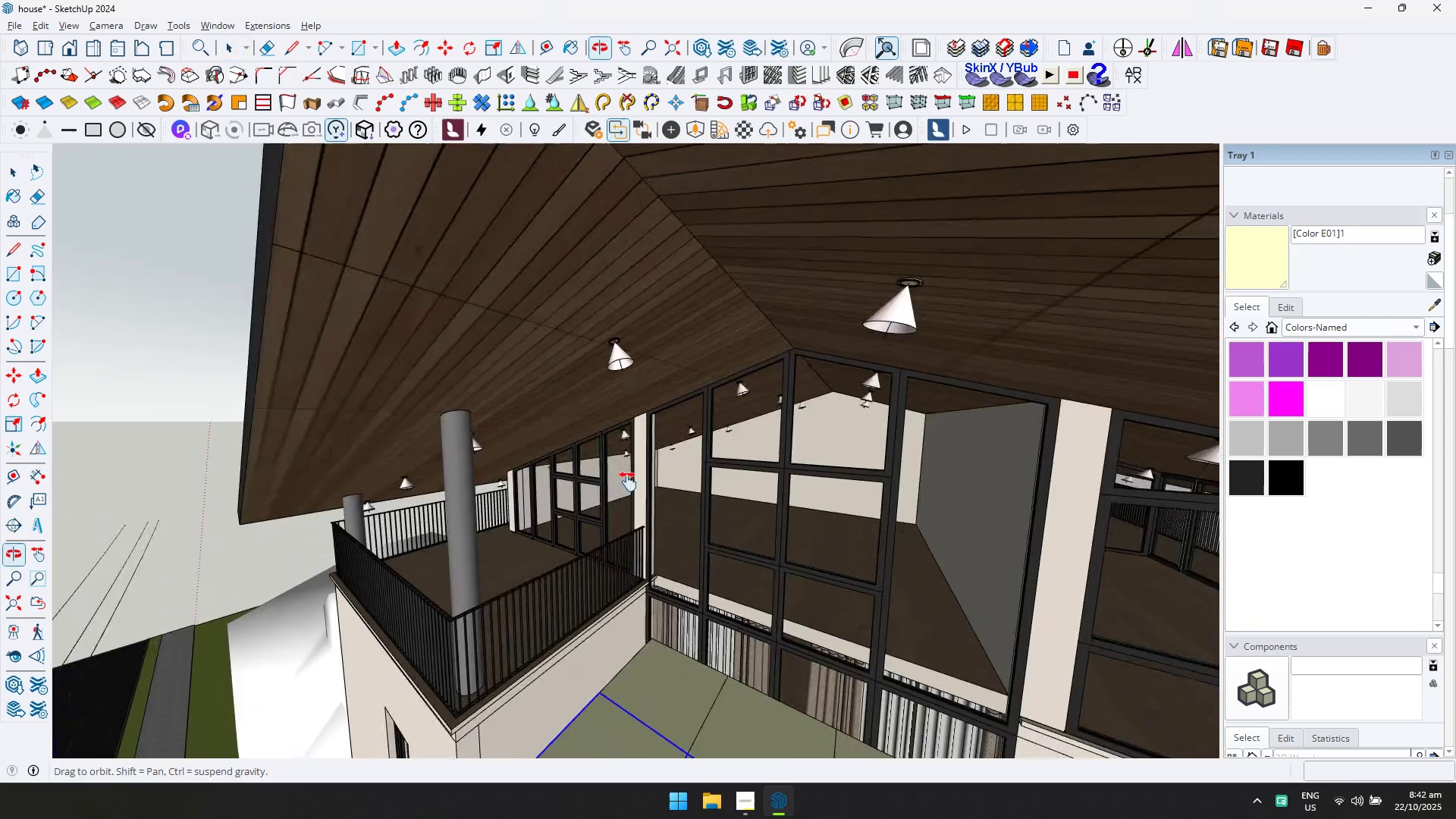 
scroll: coordinate [730, 534], scroll_direction: up, amount: 25.0
 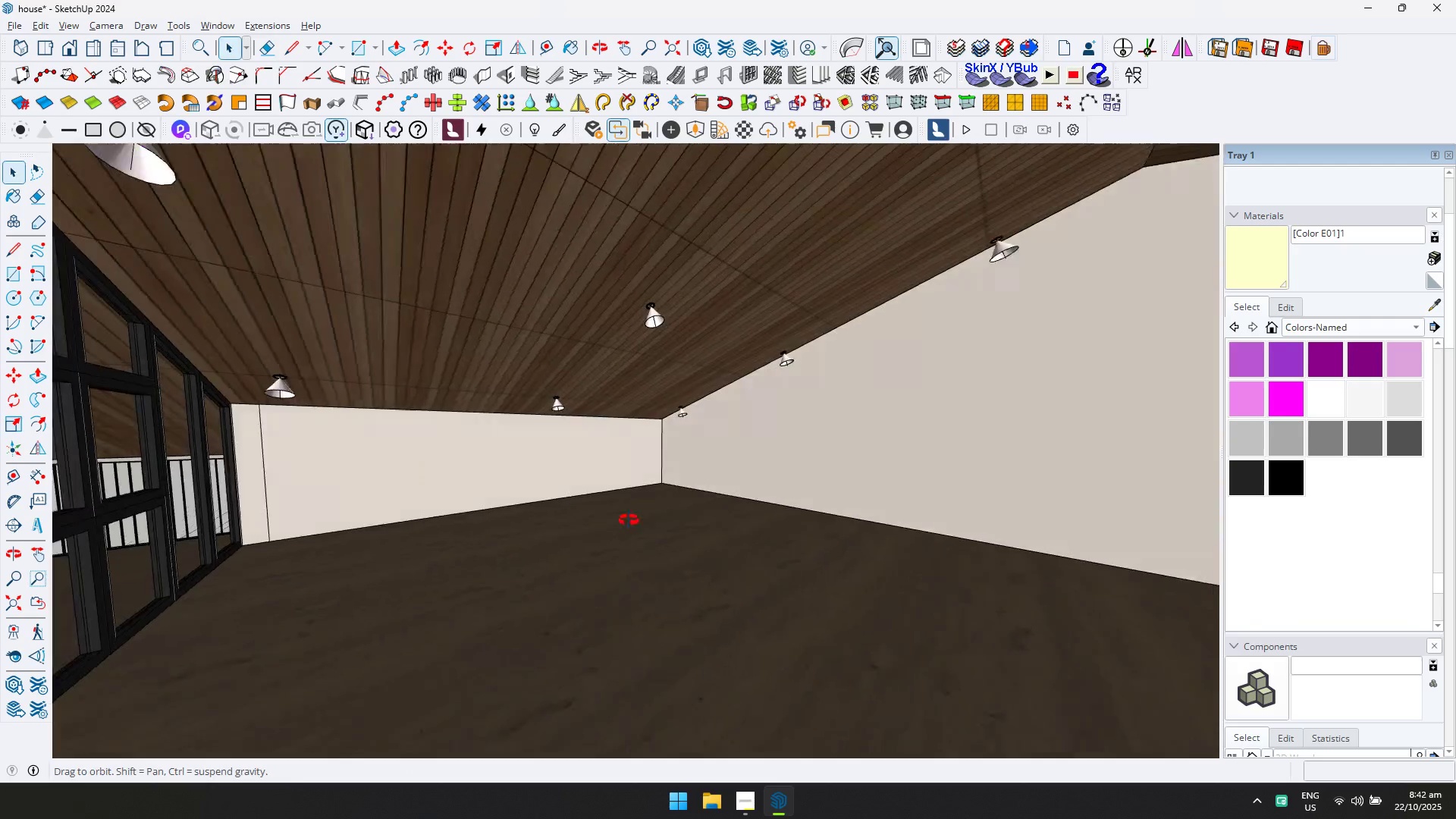 
key(Control+V)
 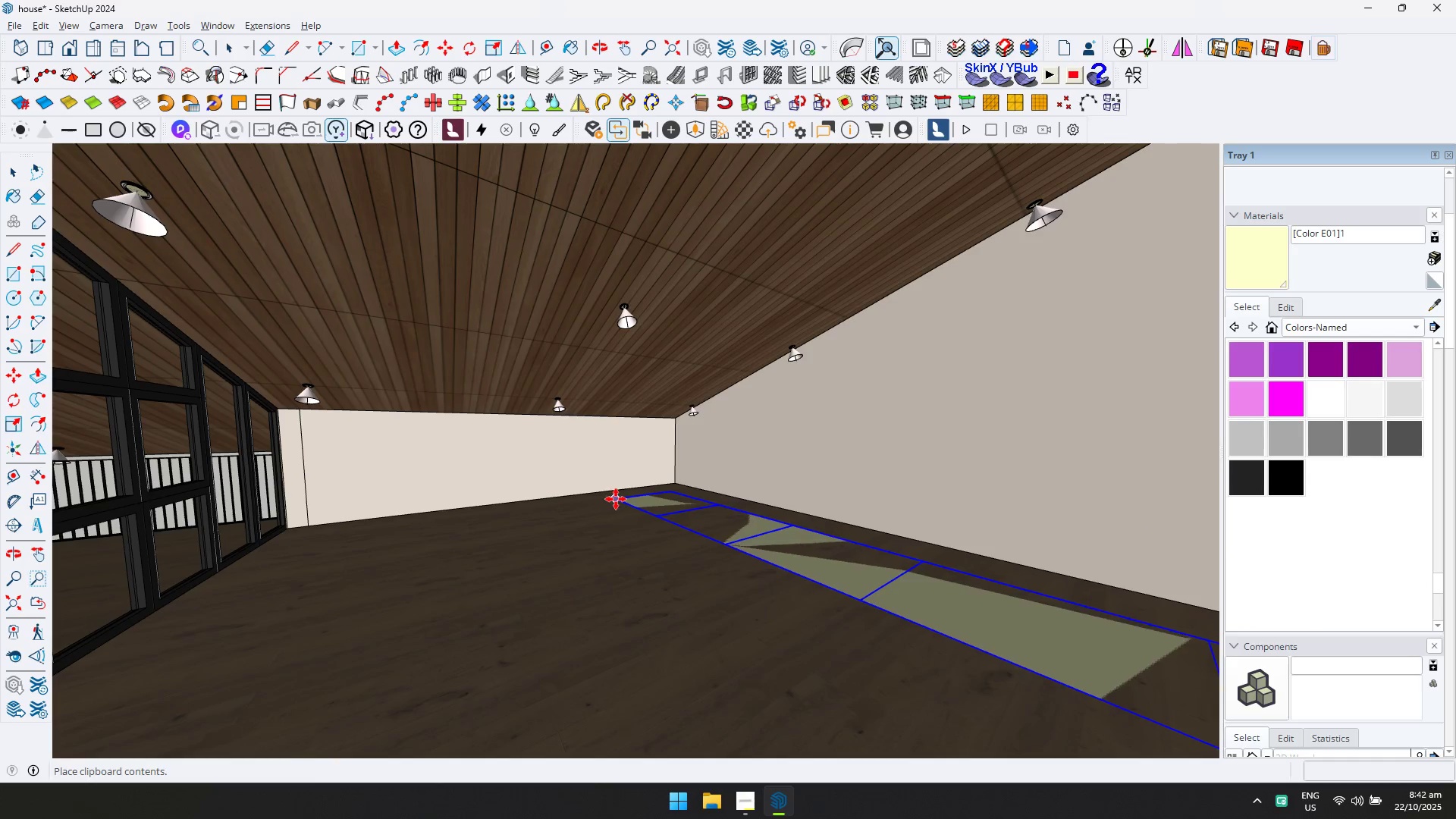 
left_click([620, 498])
 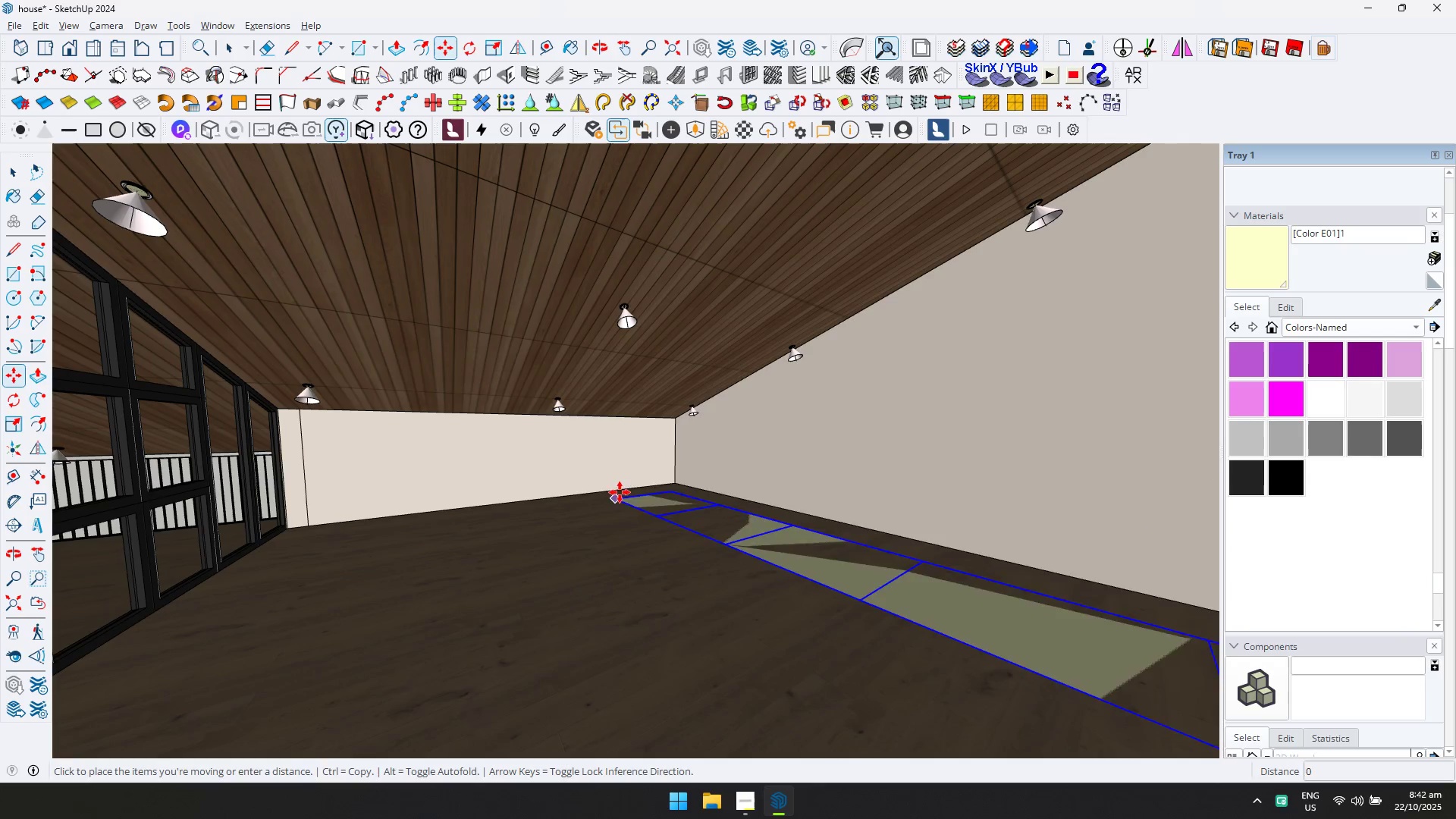 
key(ArrowUp)
 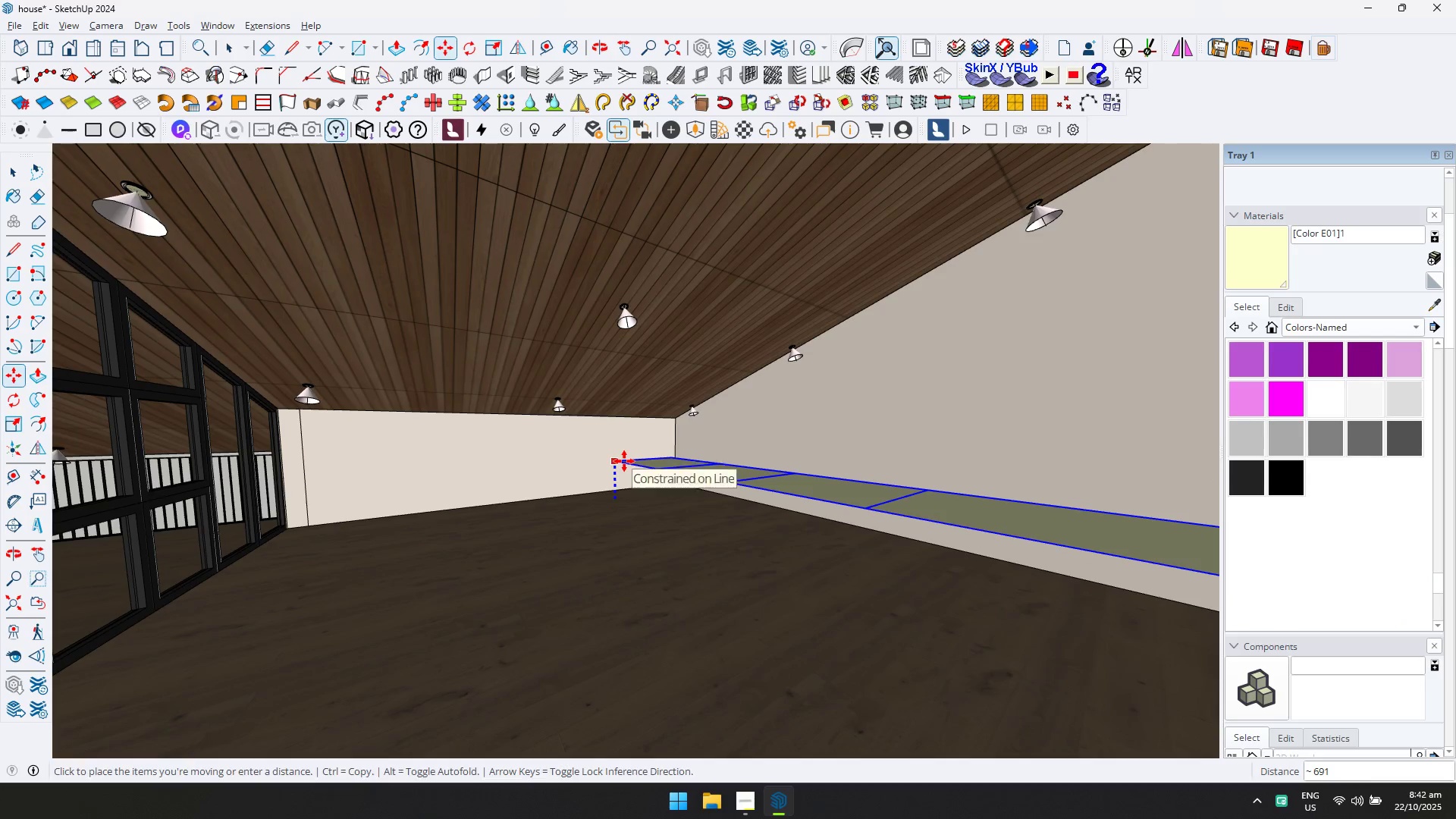 
left_click([624, 461])
 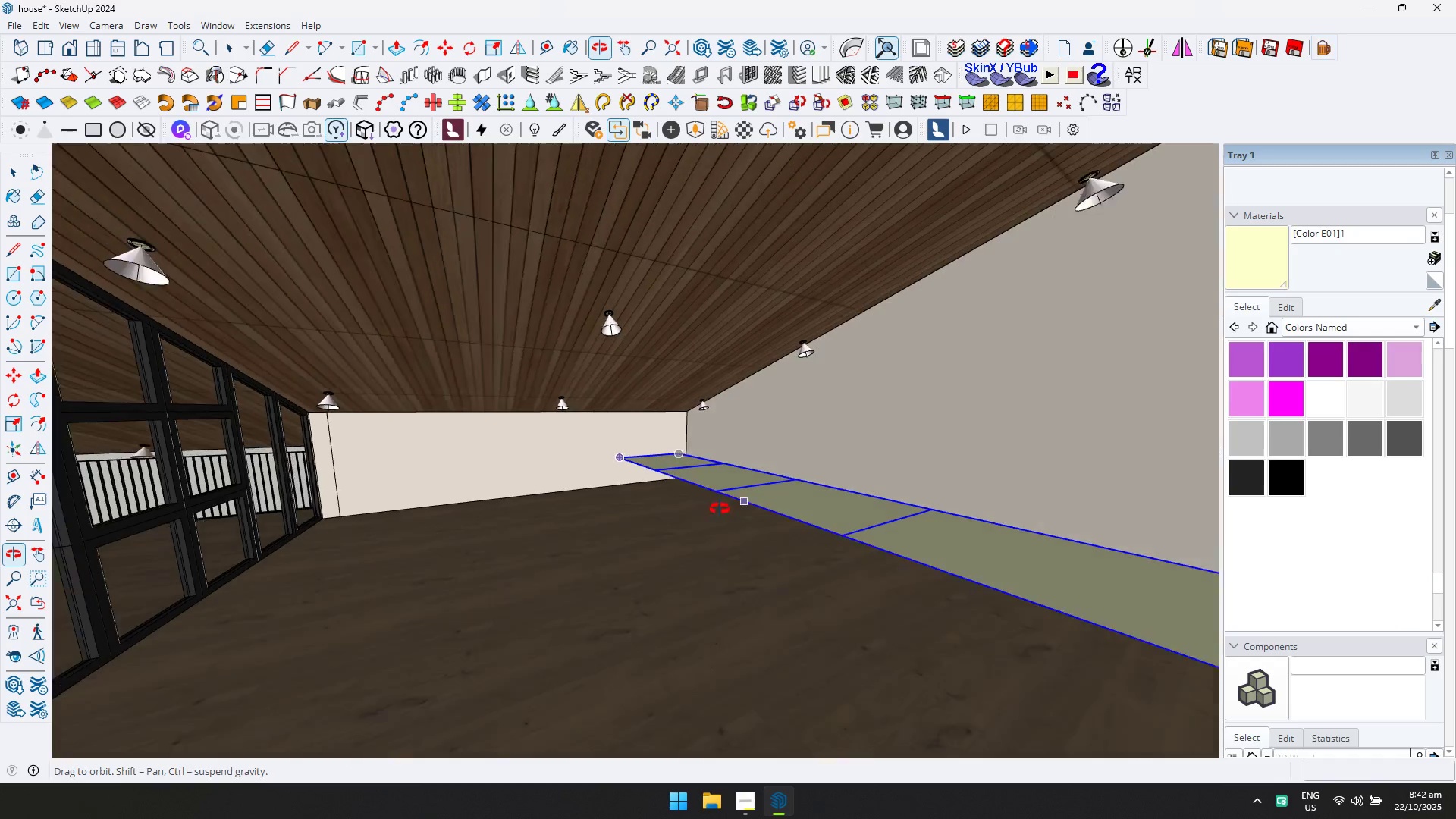 
key(Control+ControlLeft)
 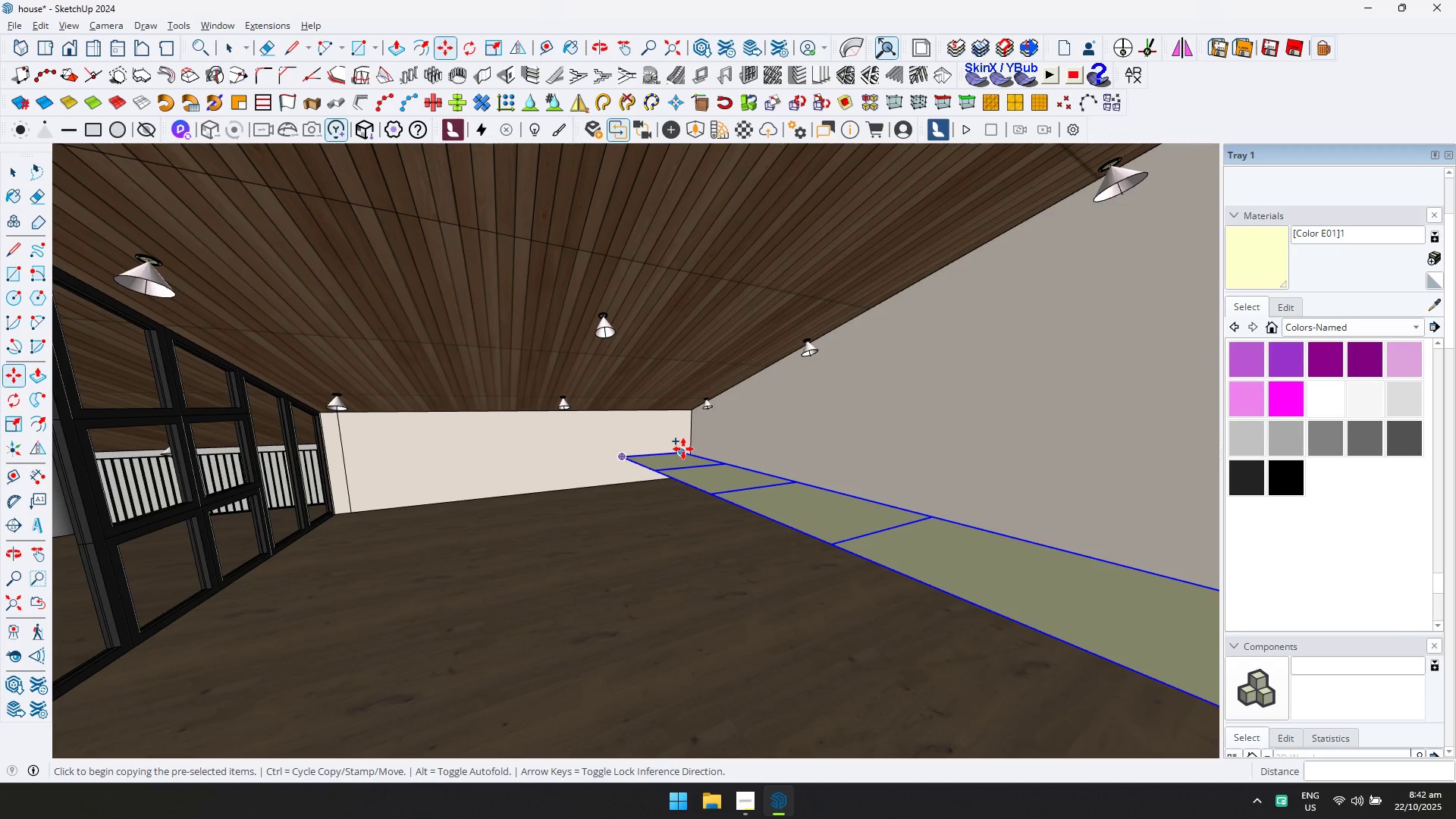 
key(Control+ControlLeft)
 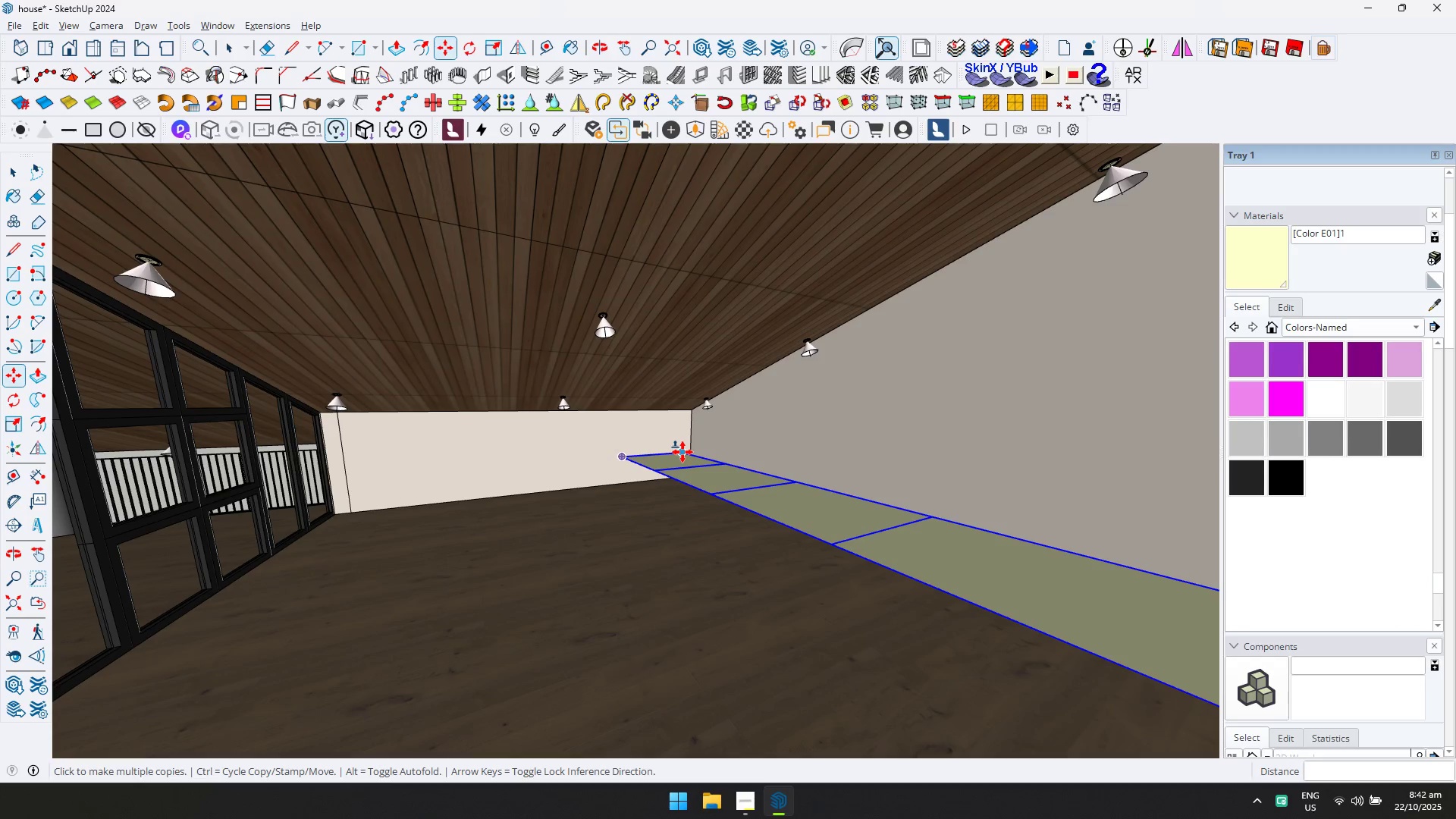 
key(Control+ControlLeft)
 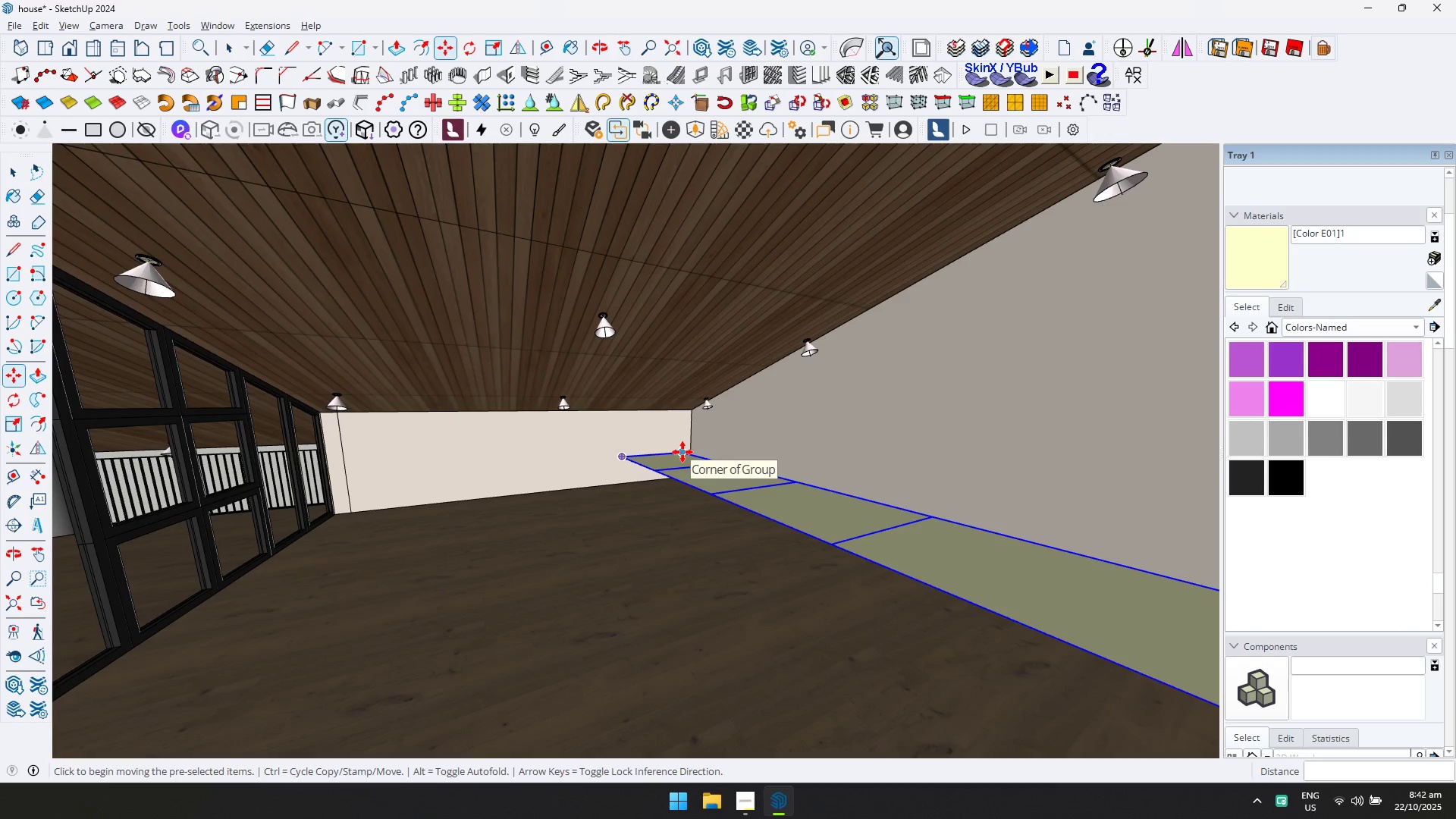 
left_click([682, 452])
 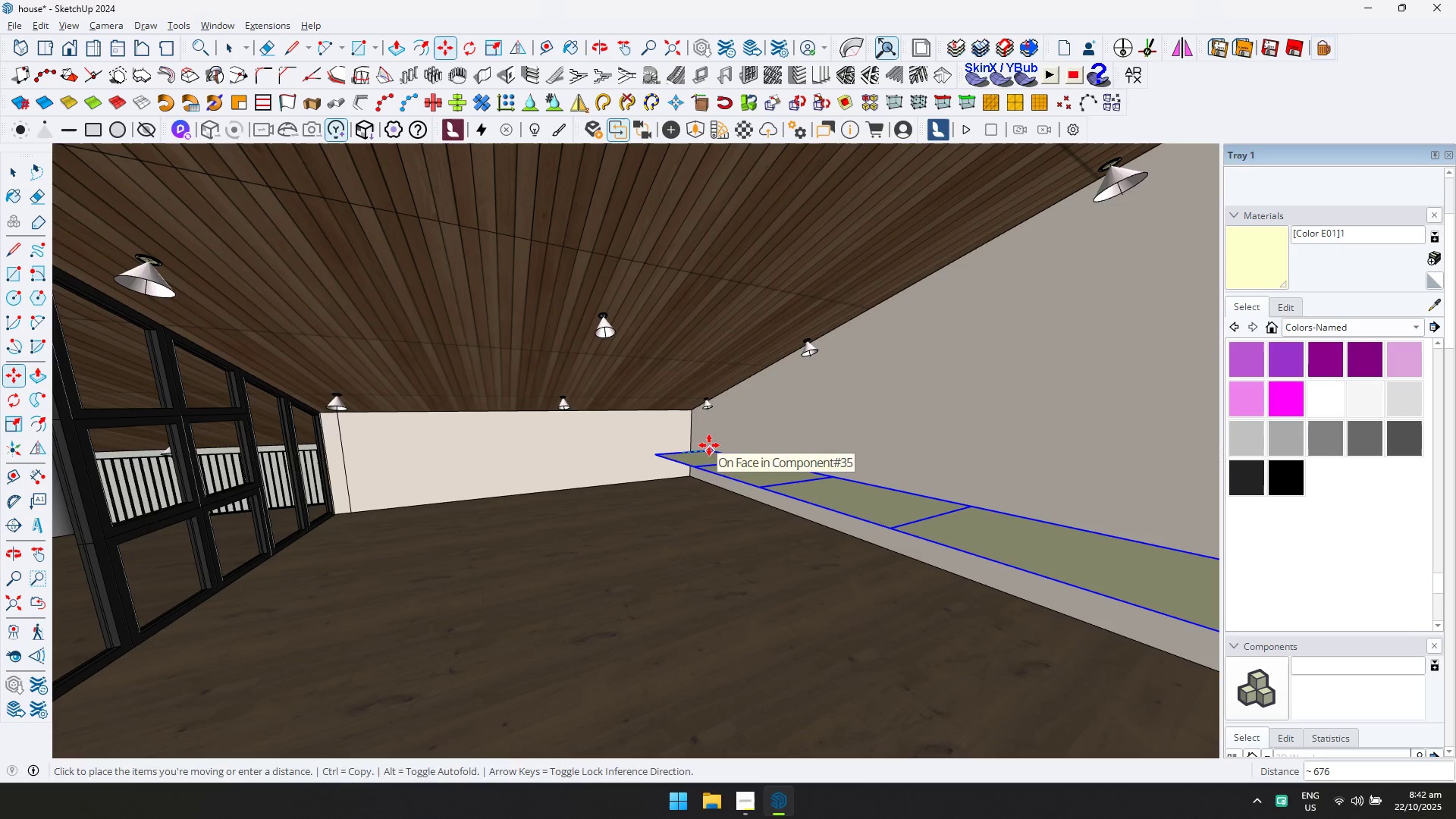 
key(Control+ControlLeft)
 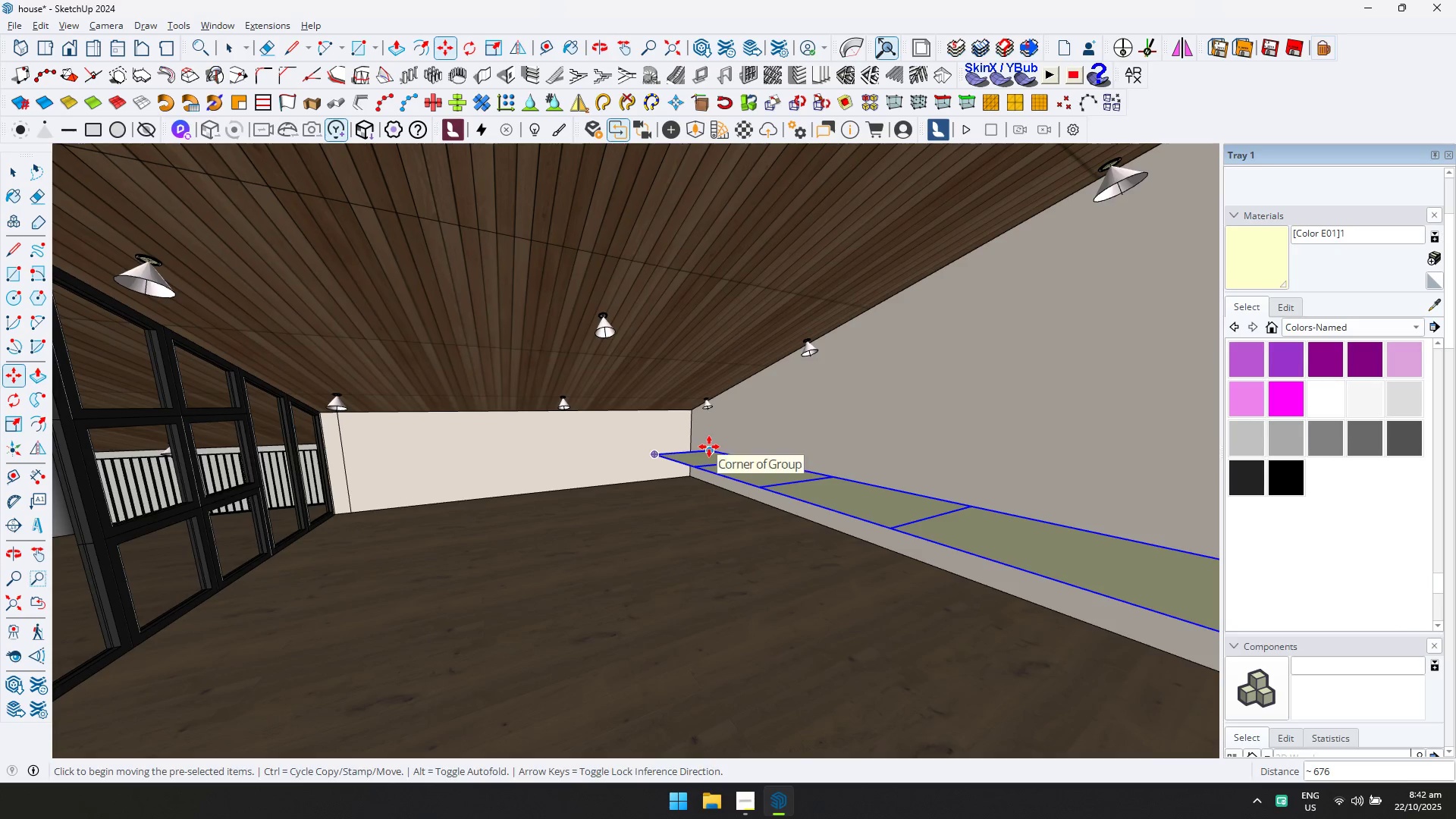 
double_click([709, 447])
 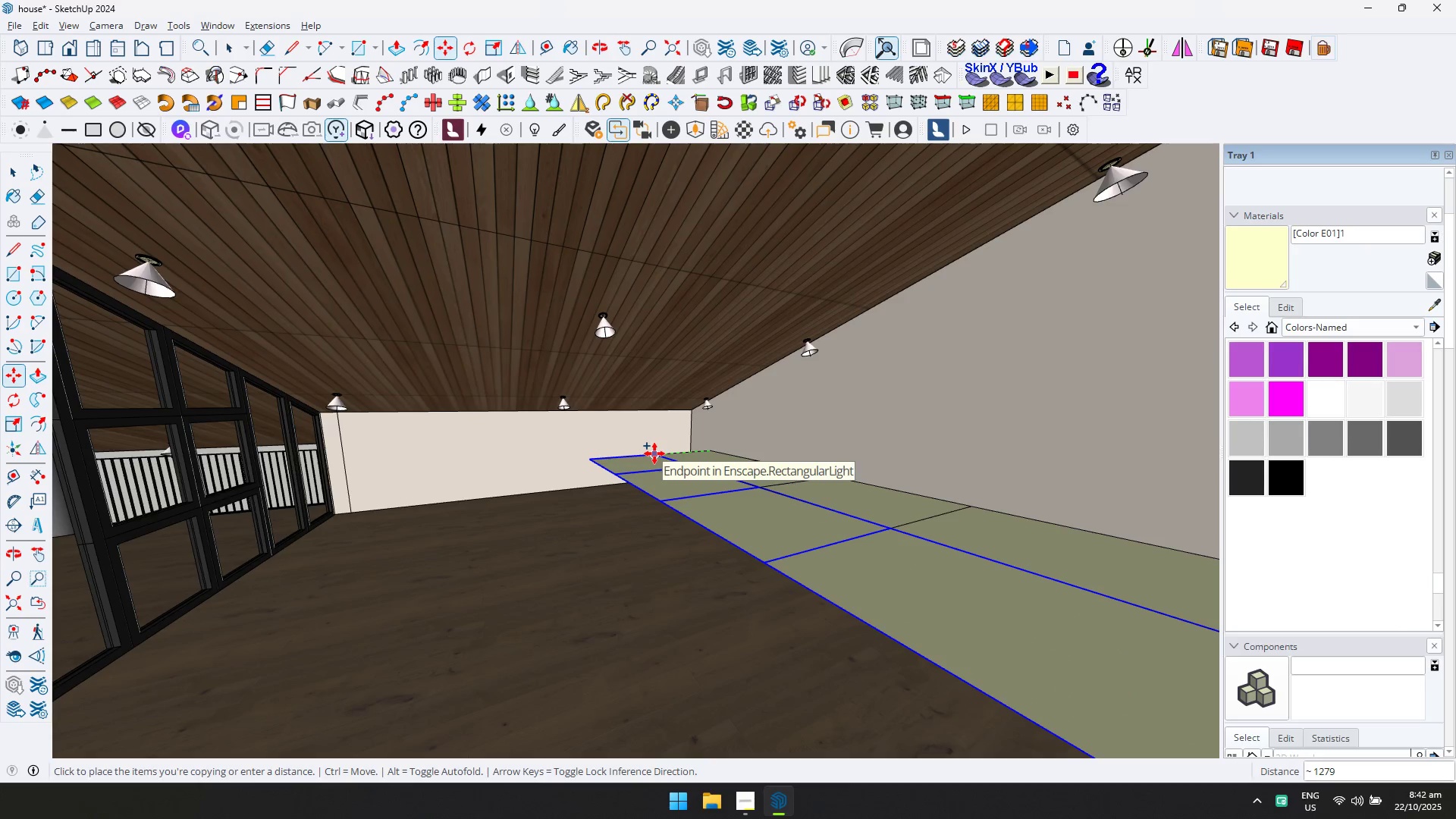 
double_click([654, 453])
 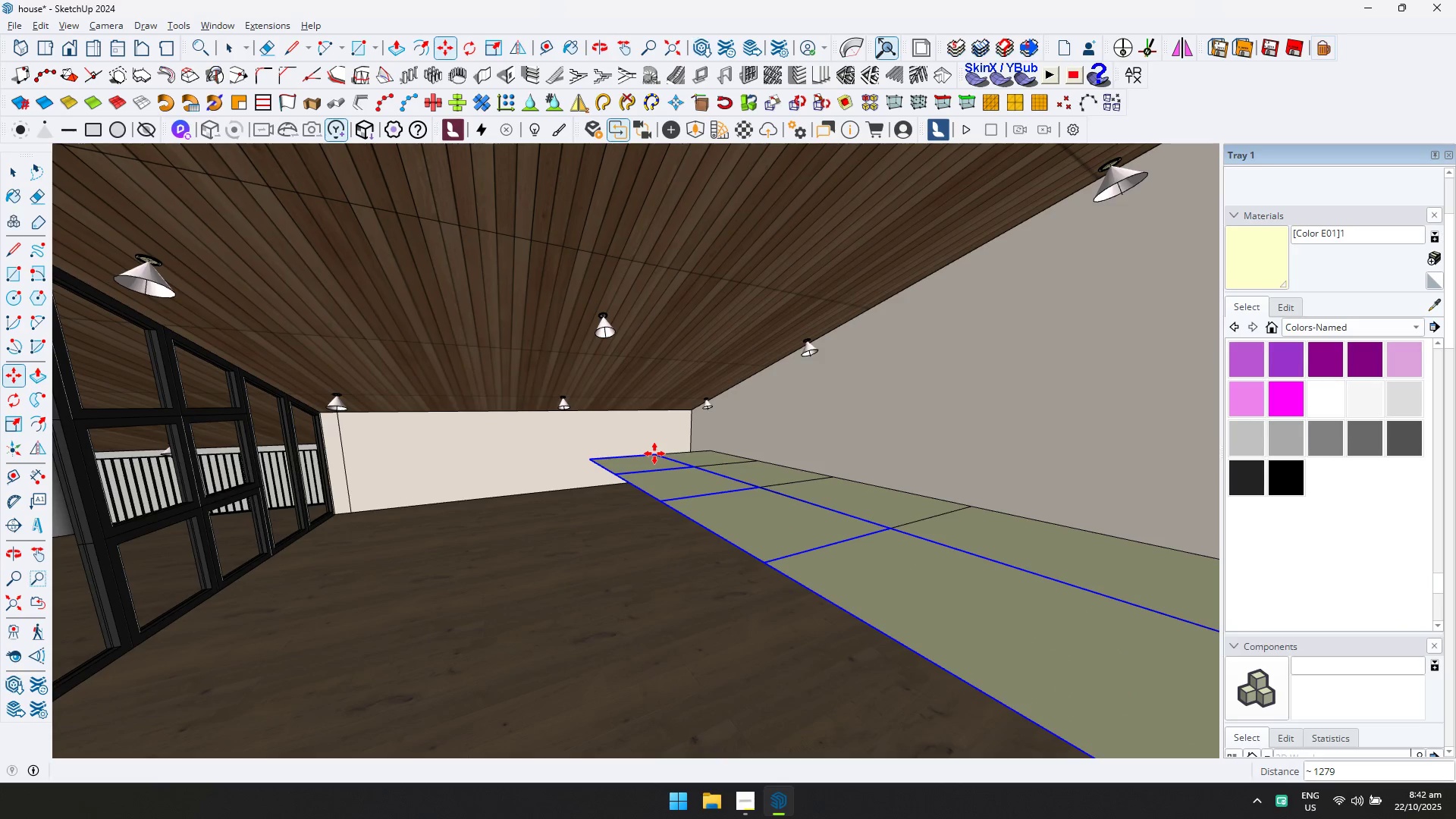 
type(*5)
 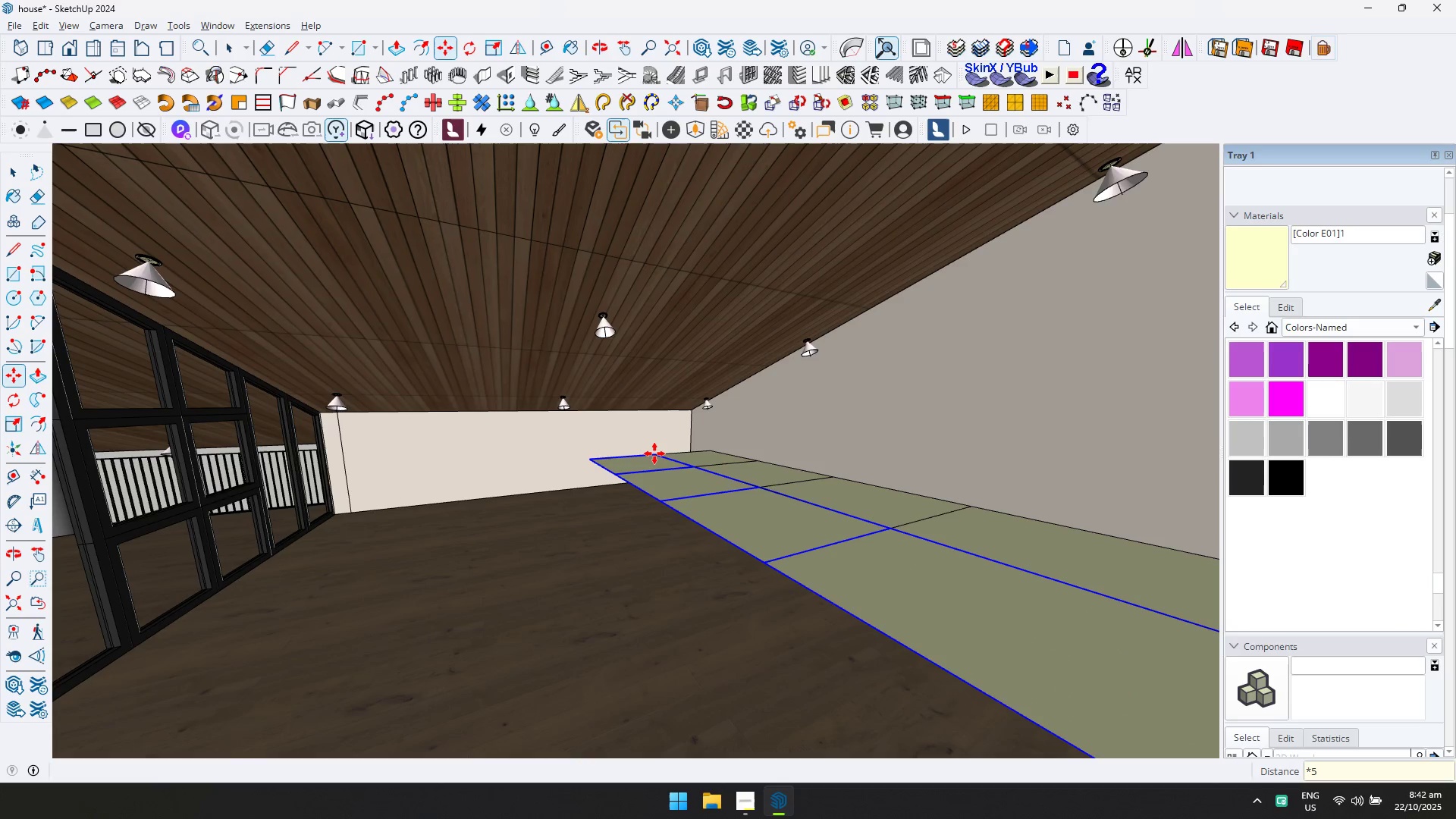 
key(Enter)
 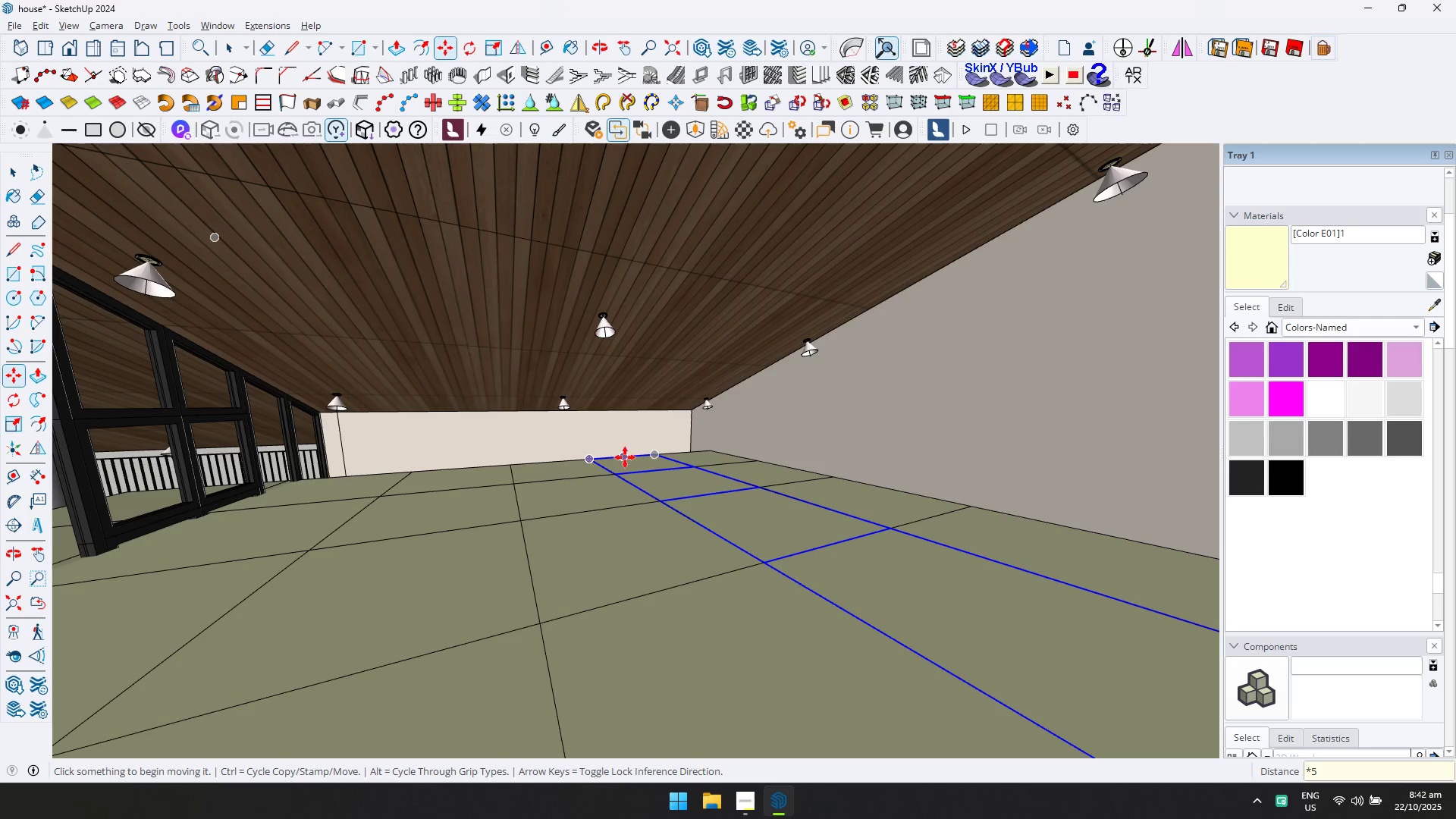 
hold_key(key=ShiftLeft, duration=0.7)
scroll: coordinate [577, 458], scroll_direction: down, amount: 3.0
 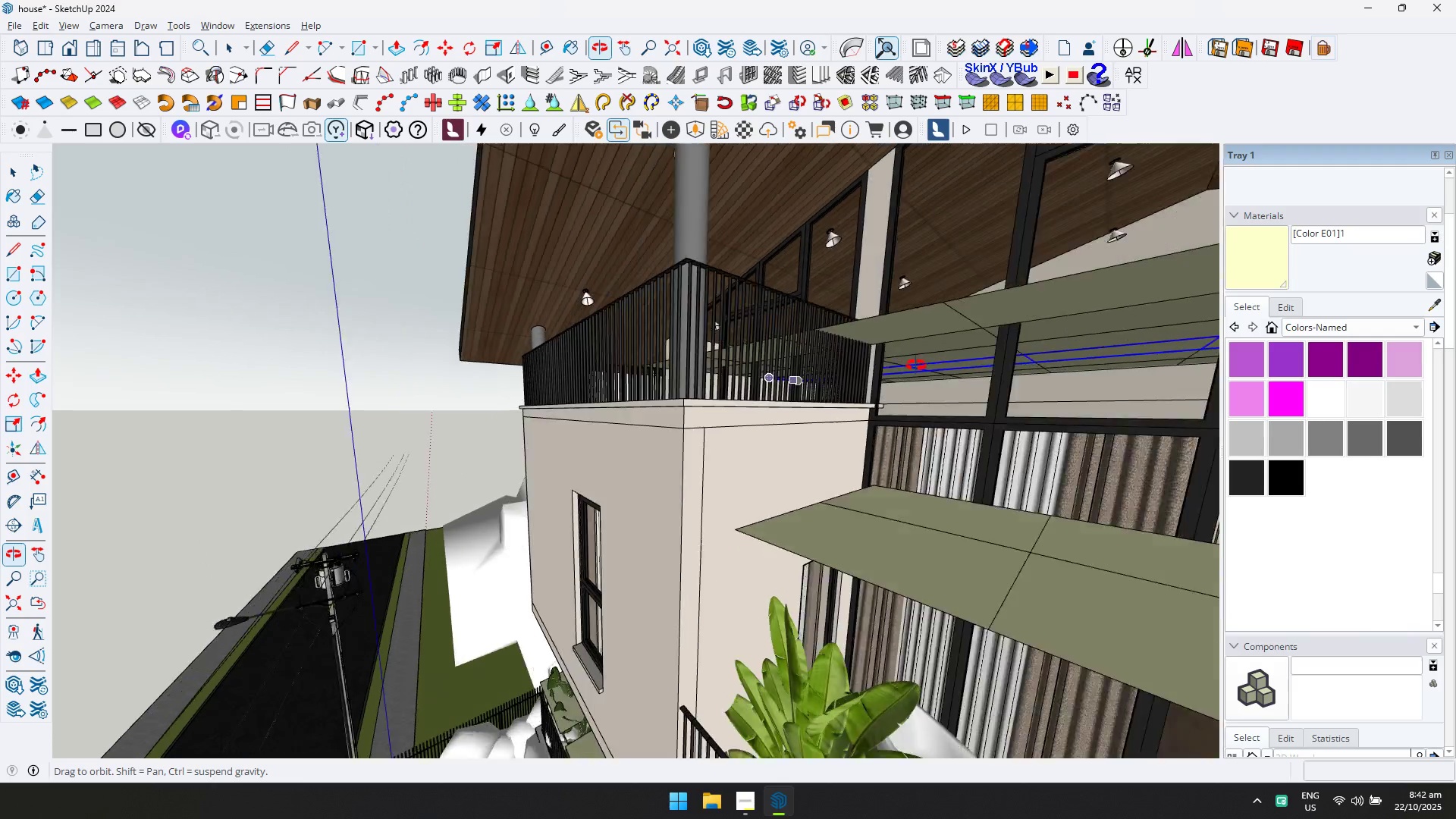 
hold_key(key=ShiftLeft, duration=0.49)
 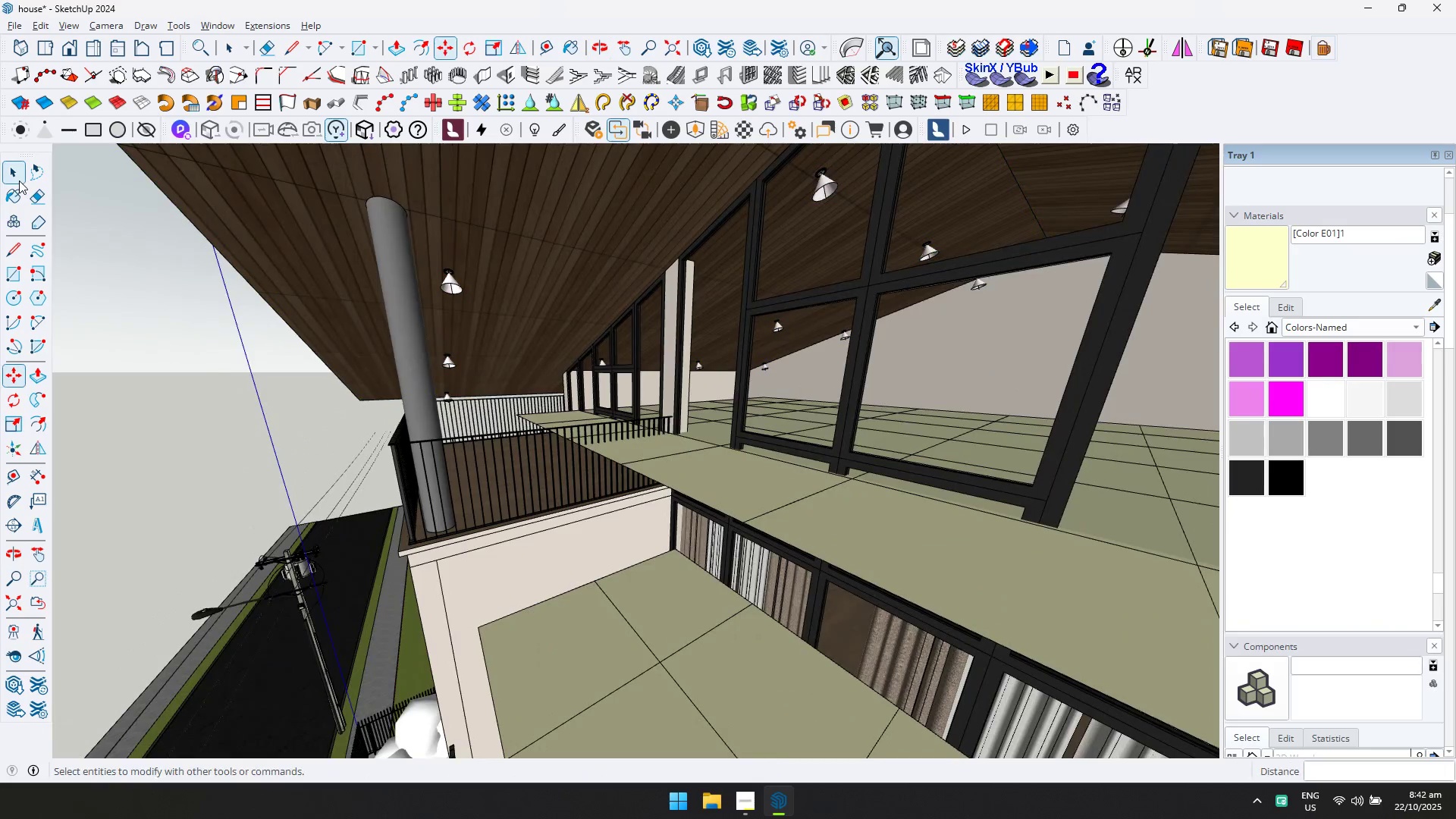 
double_click([800, 522])
 